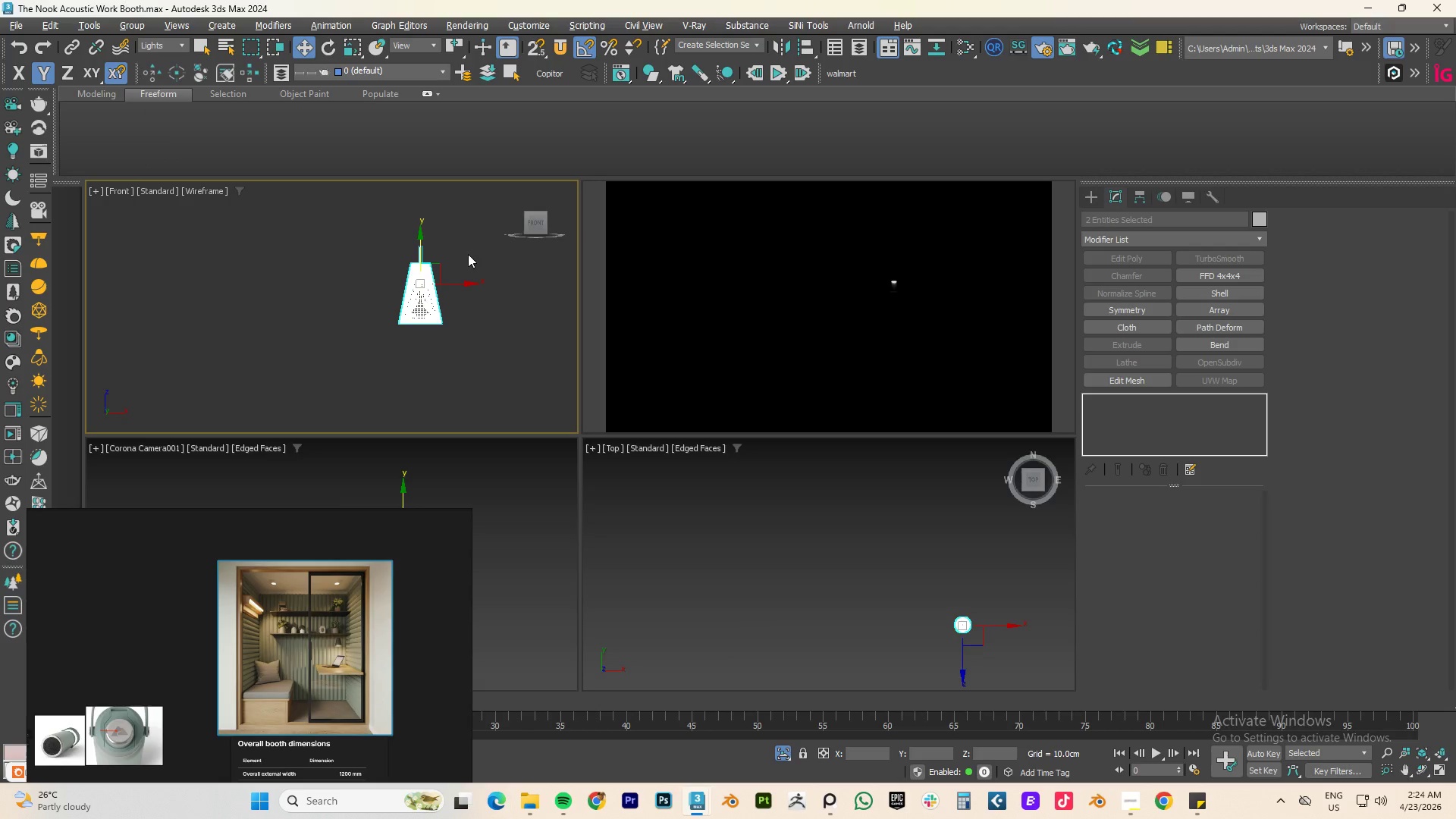 
left_click_drag(start_coordinate=[464, 240], to_coordinate=[334, 318])
 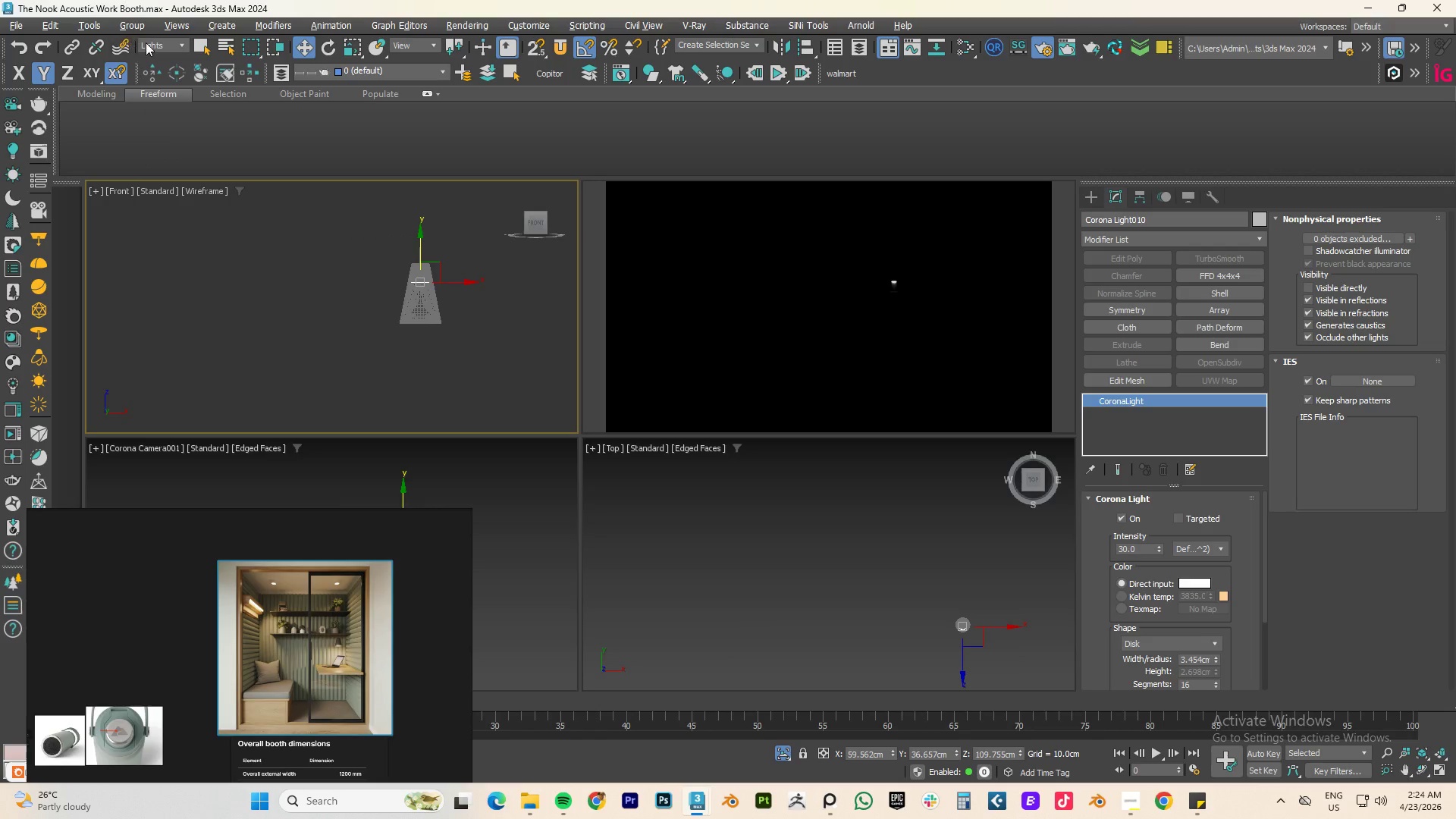 
left_click([155, 42])
 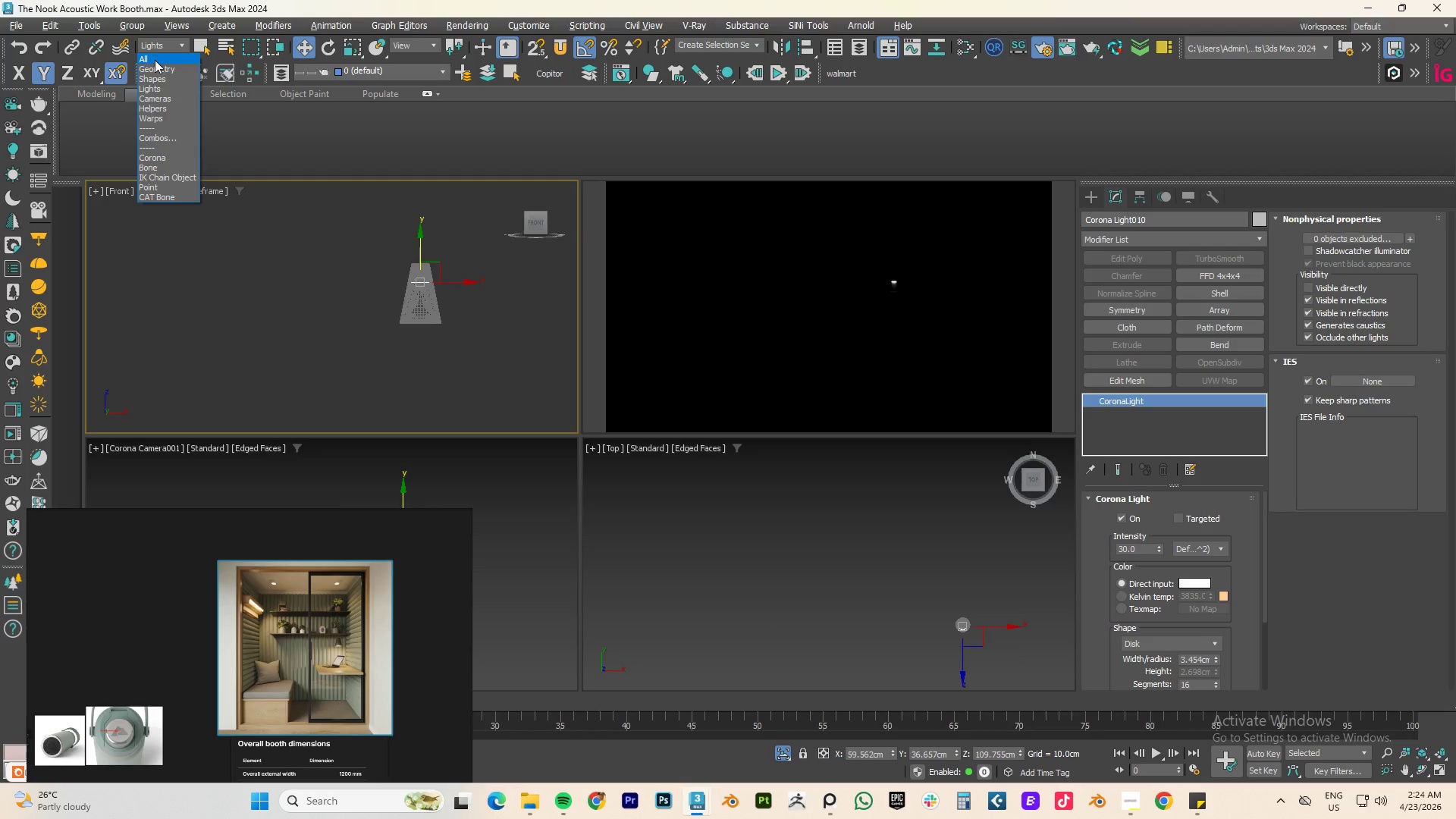 
left_click([155, 60])
 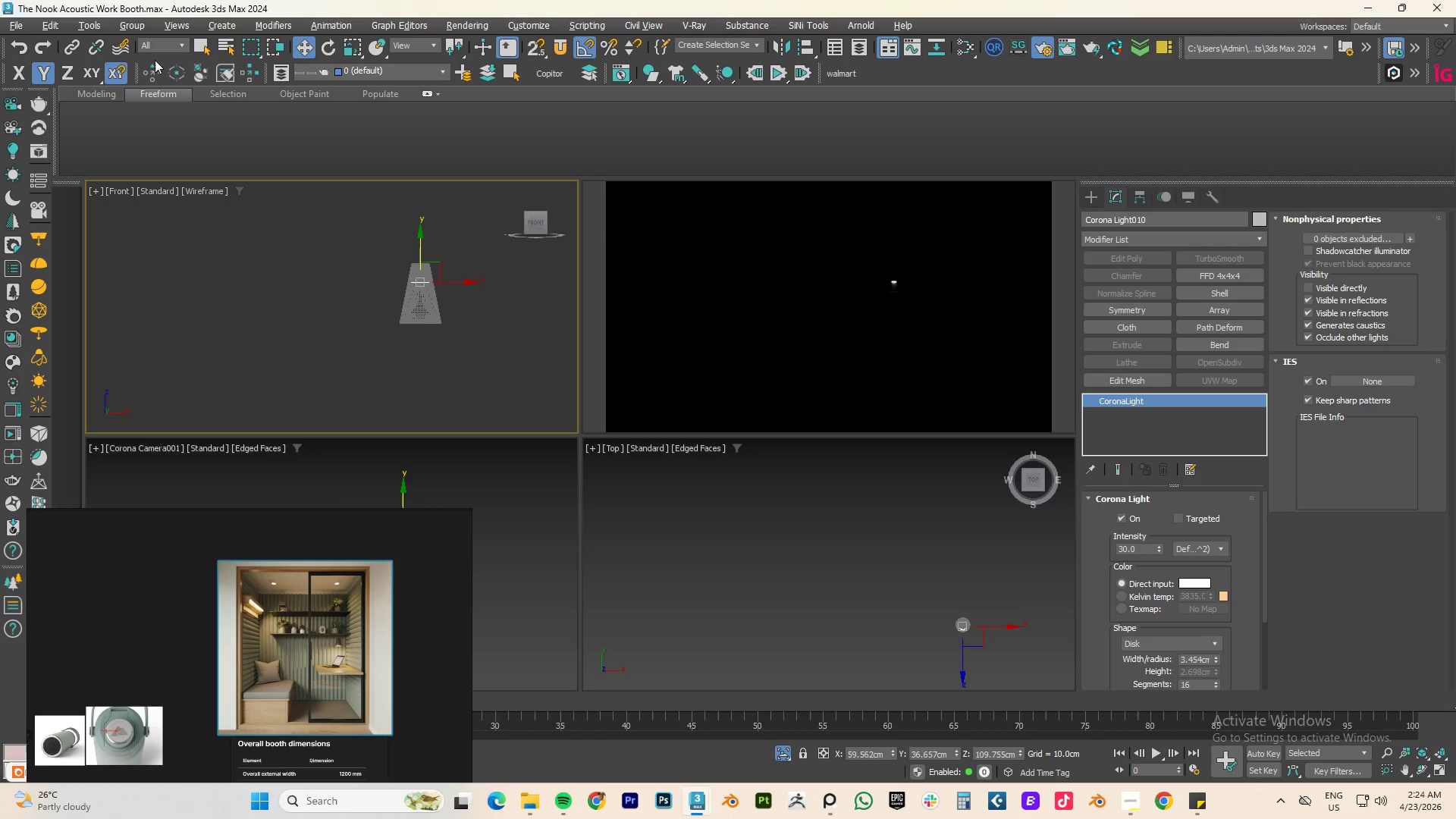 
type(tz)
 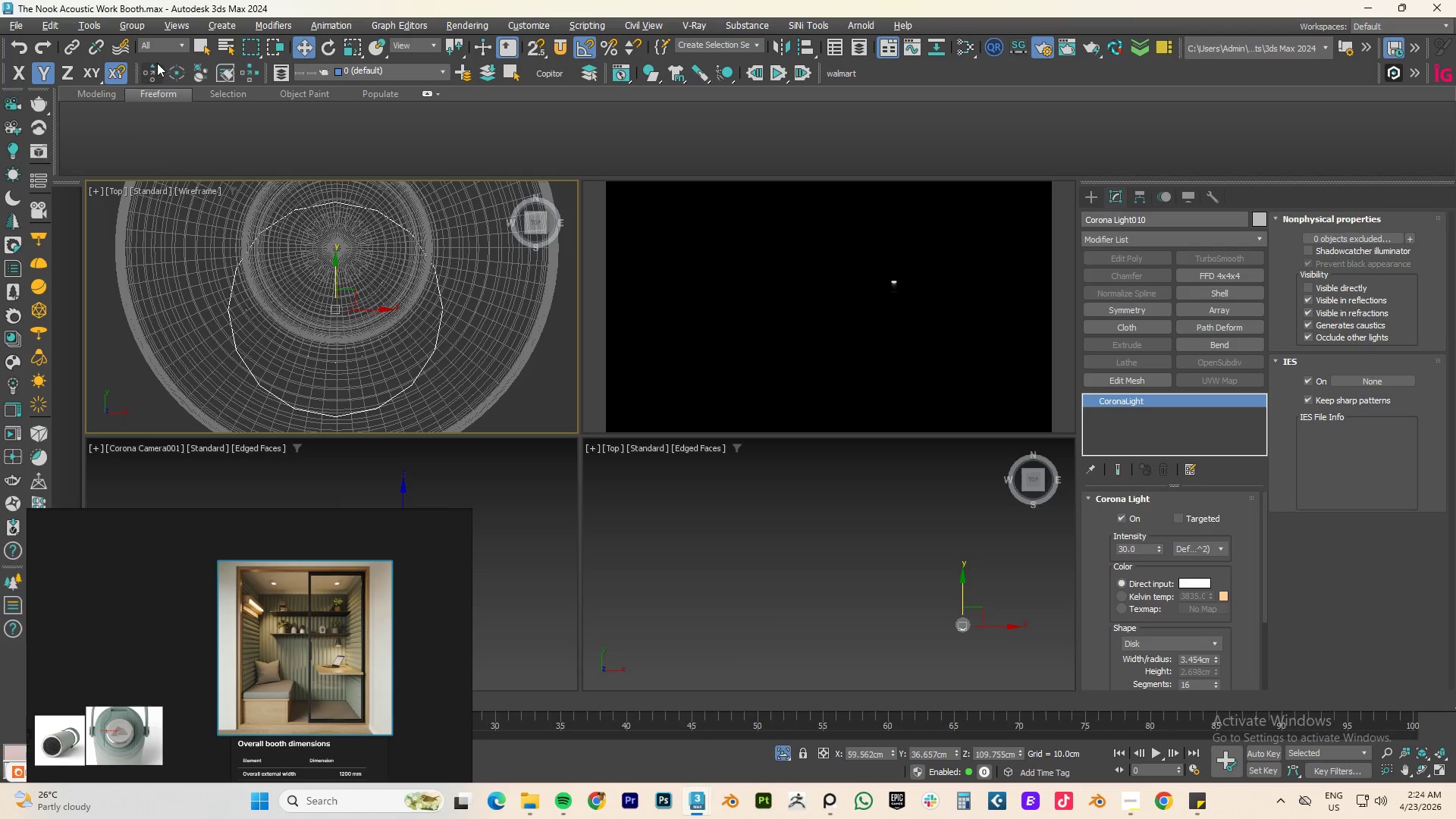 
scroll: coordinate [303, 210], scroll_direction: down, amount: 6.0
 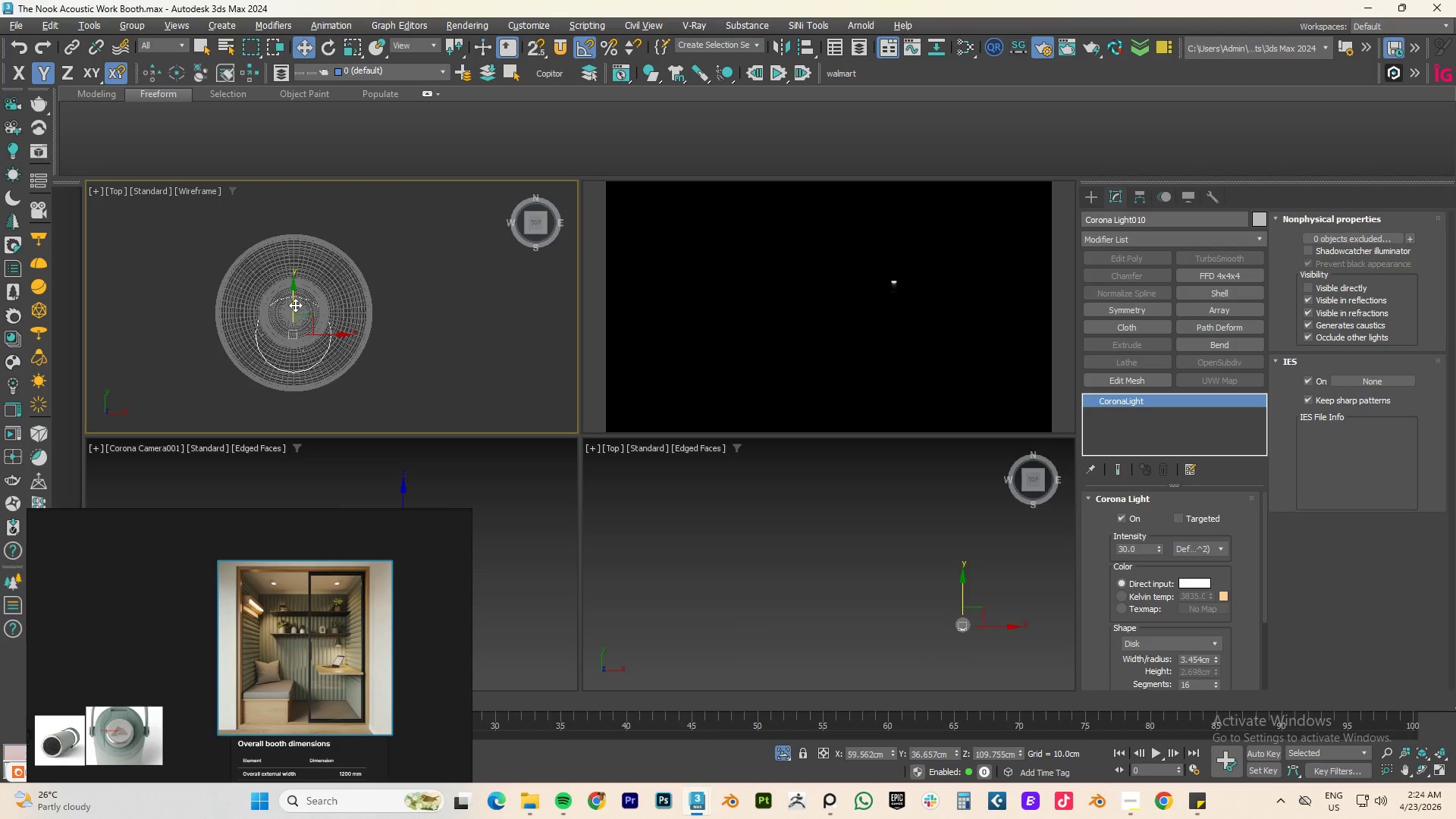 
scroll: coordinate [297, 300], scroll_direction: up, amount: 2.0
 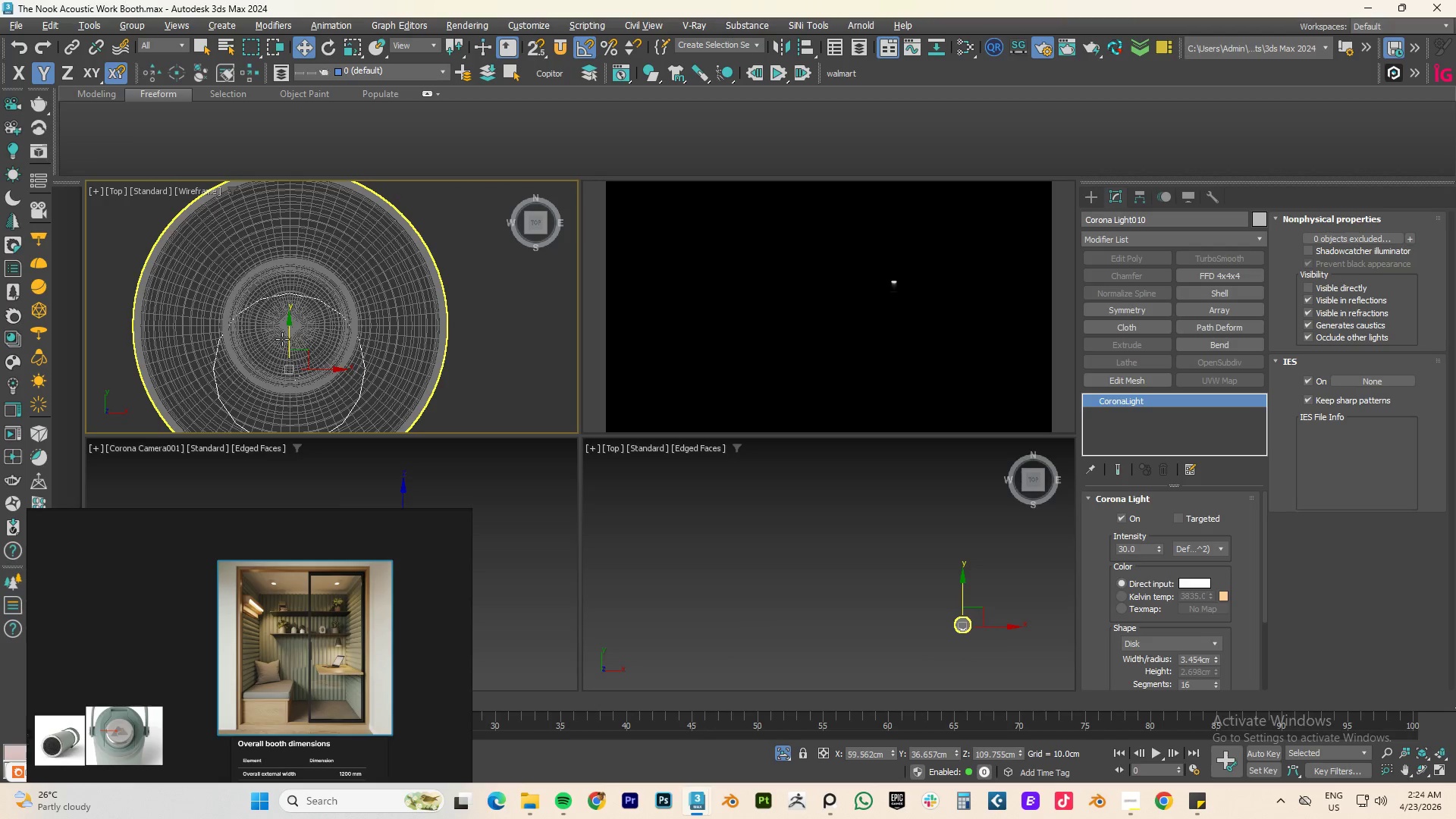 
left_click_drag(start_coordinate=[287, 328], to_coordinate=[293, 284])
 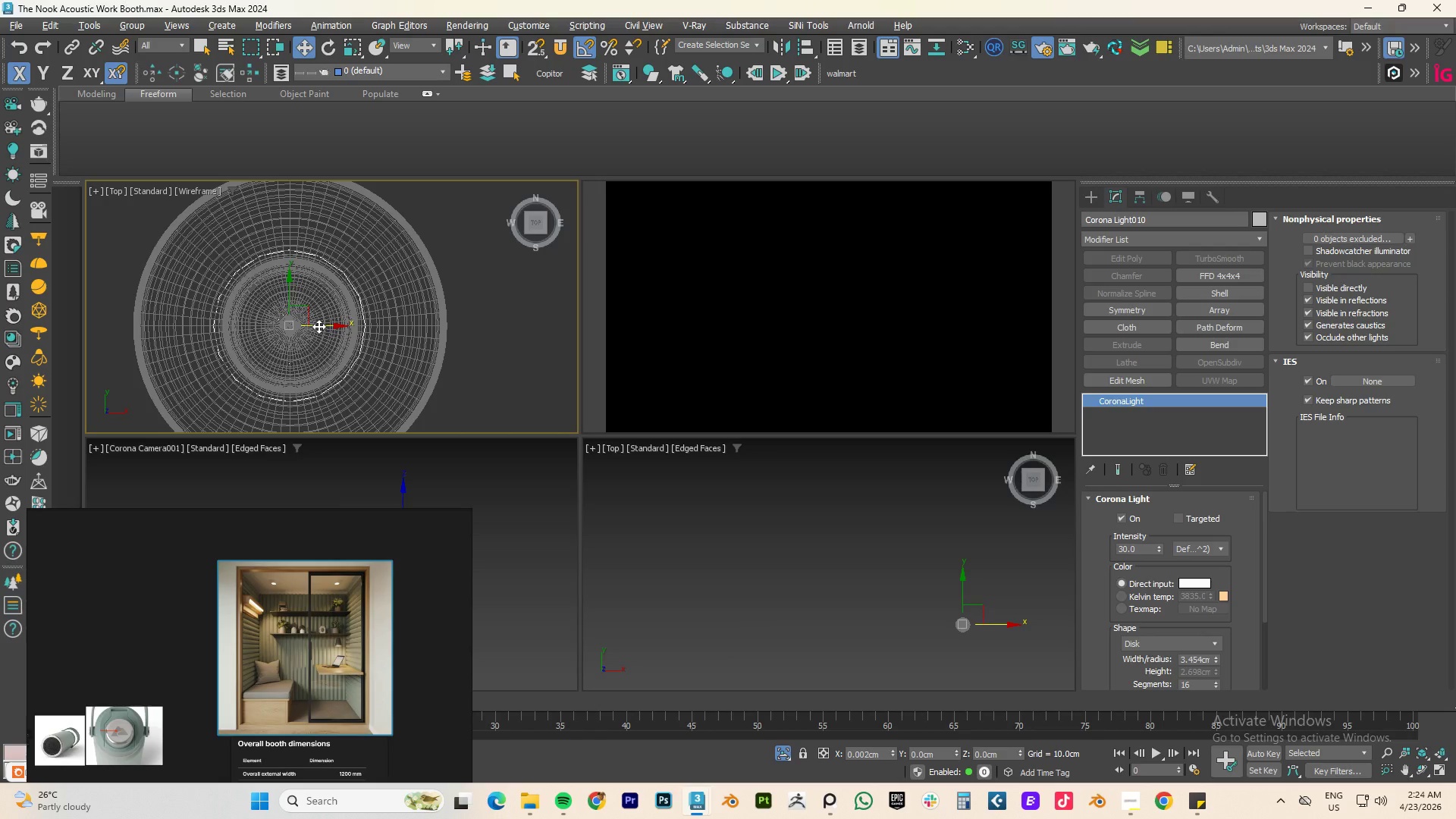 
key(Alt+Q)
 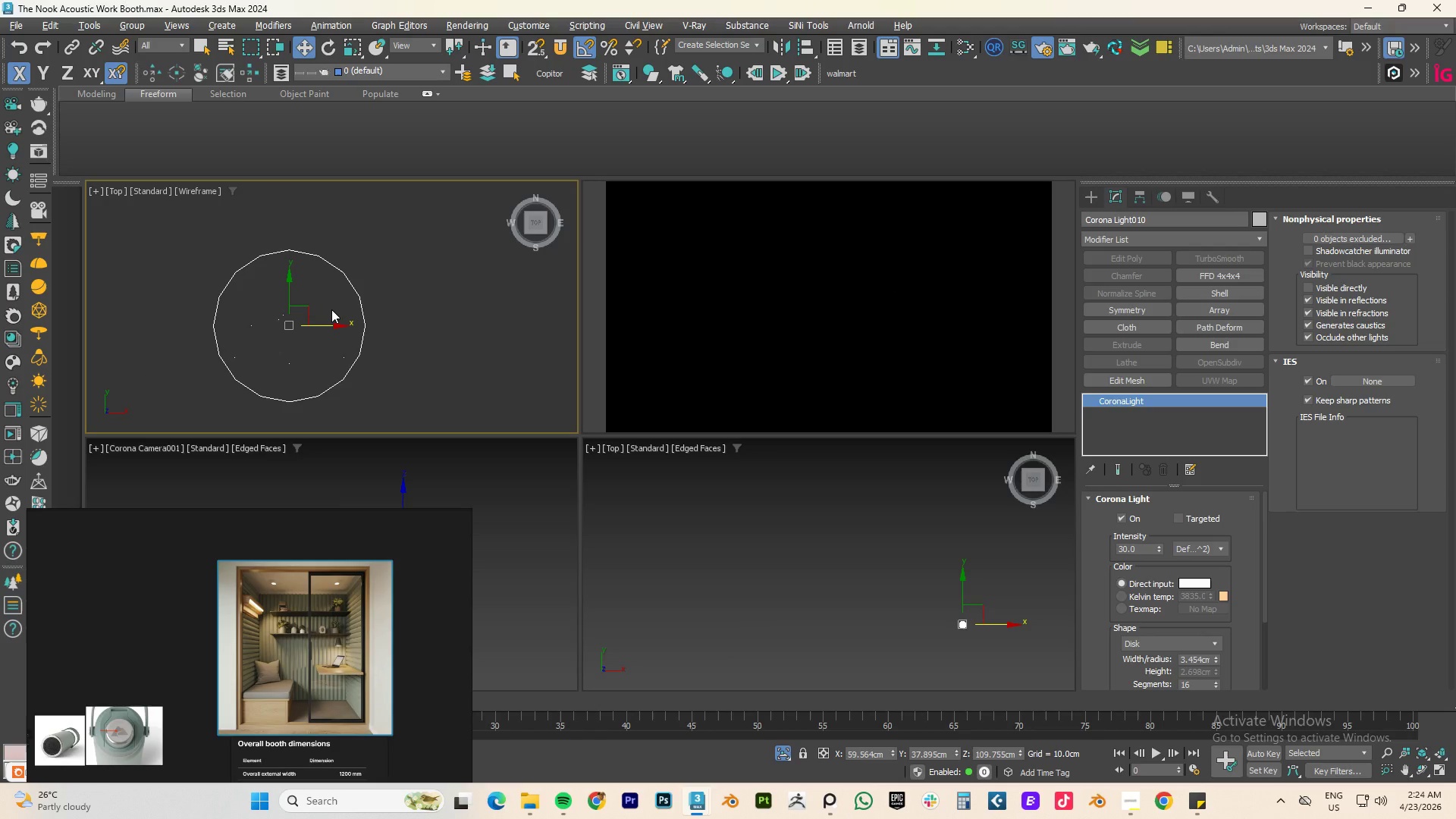 
key(Alt+AltLeft)
 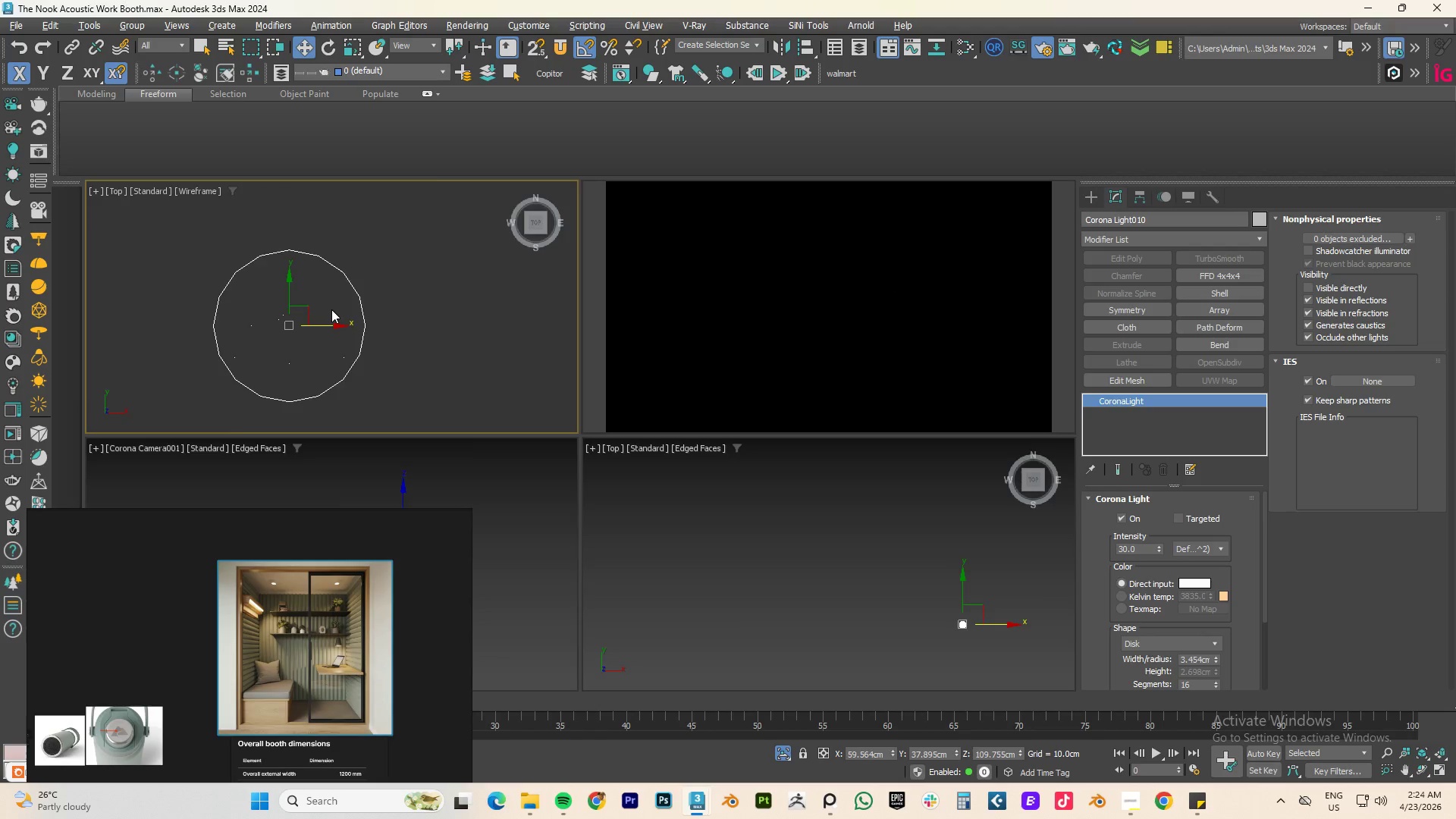 
key(Alt+Q)
 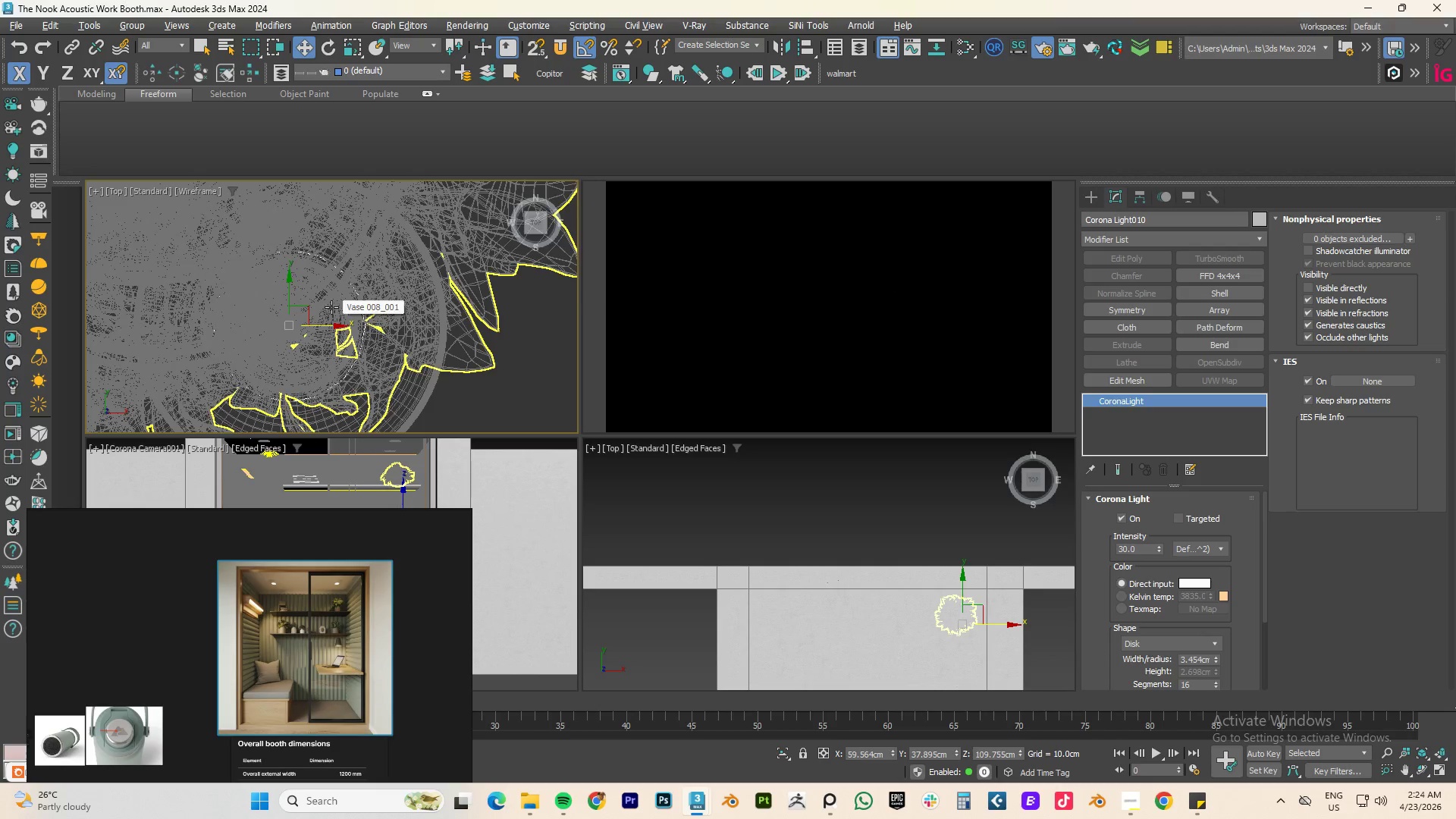 
scroll: coordinate [331, 307], scroll_direction: down, amount: 3.0
 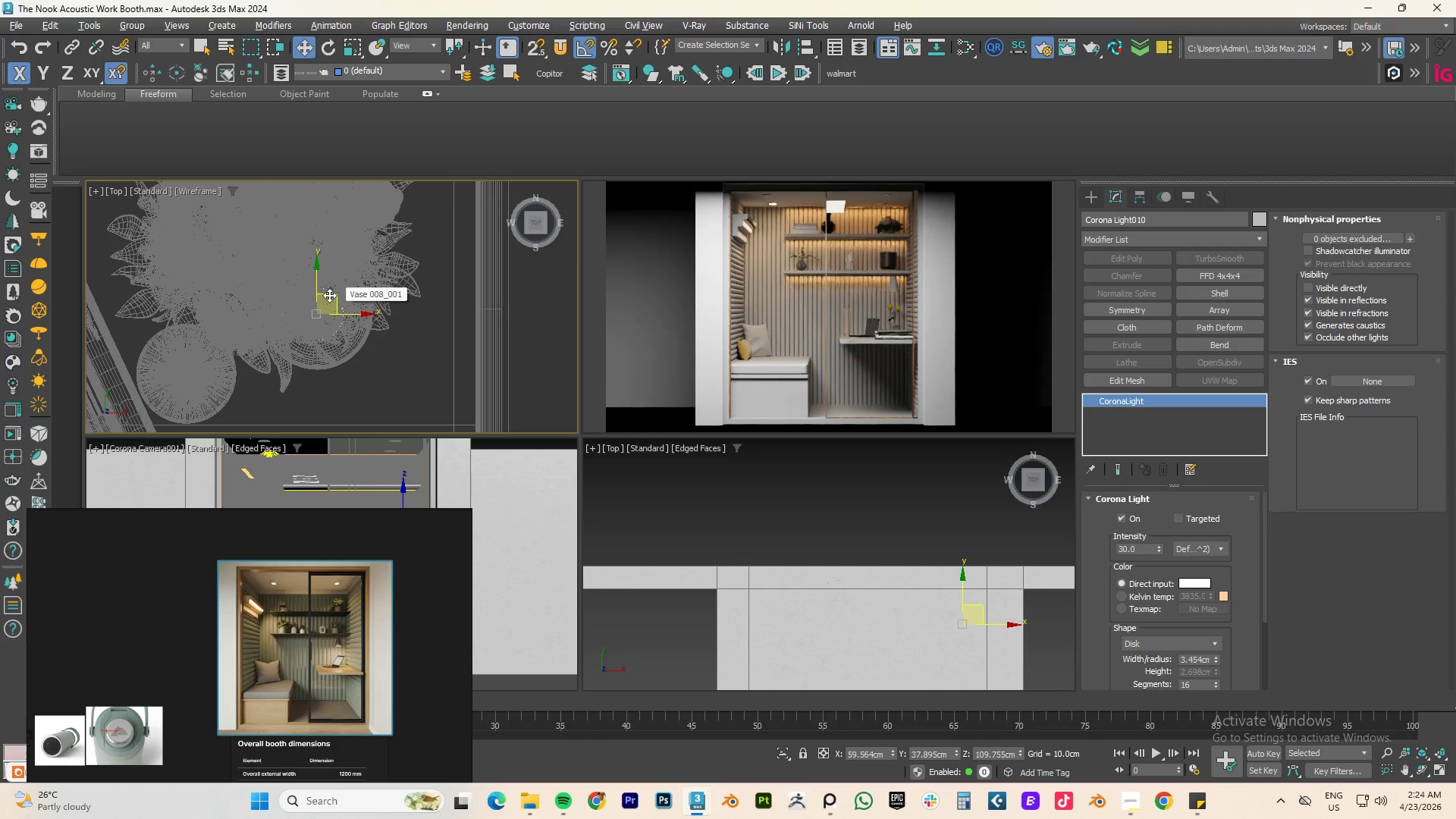 
type(fz)
 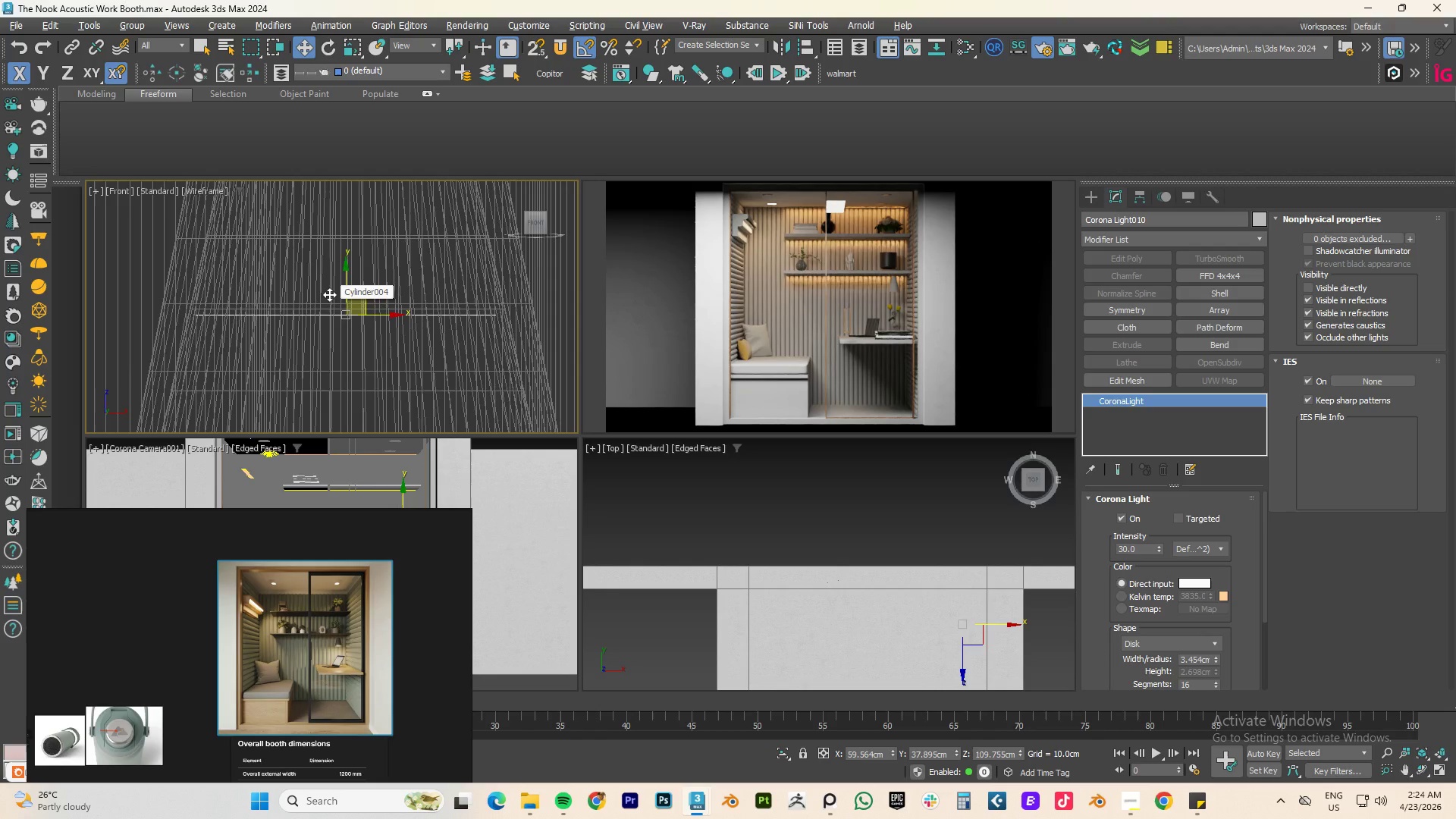 
scroll: coordinate [1152, 544], scroll_direction: down, amount: 6.0
 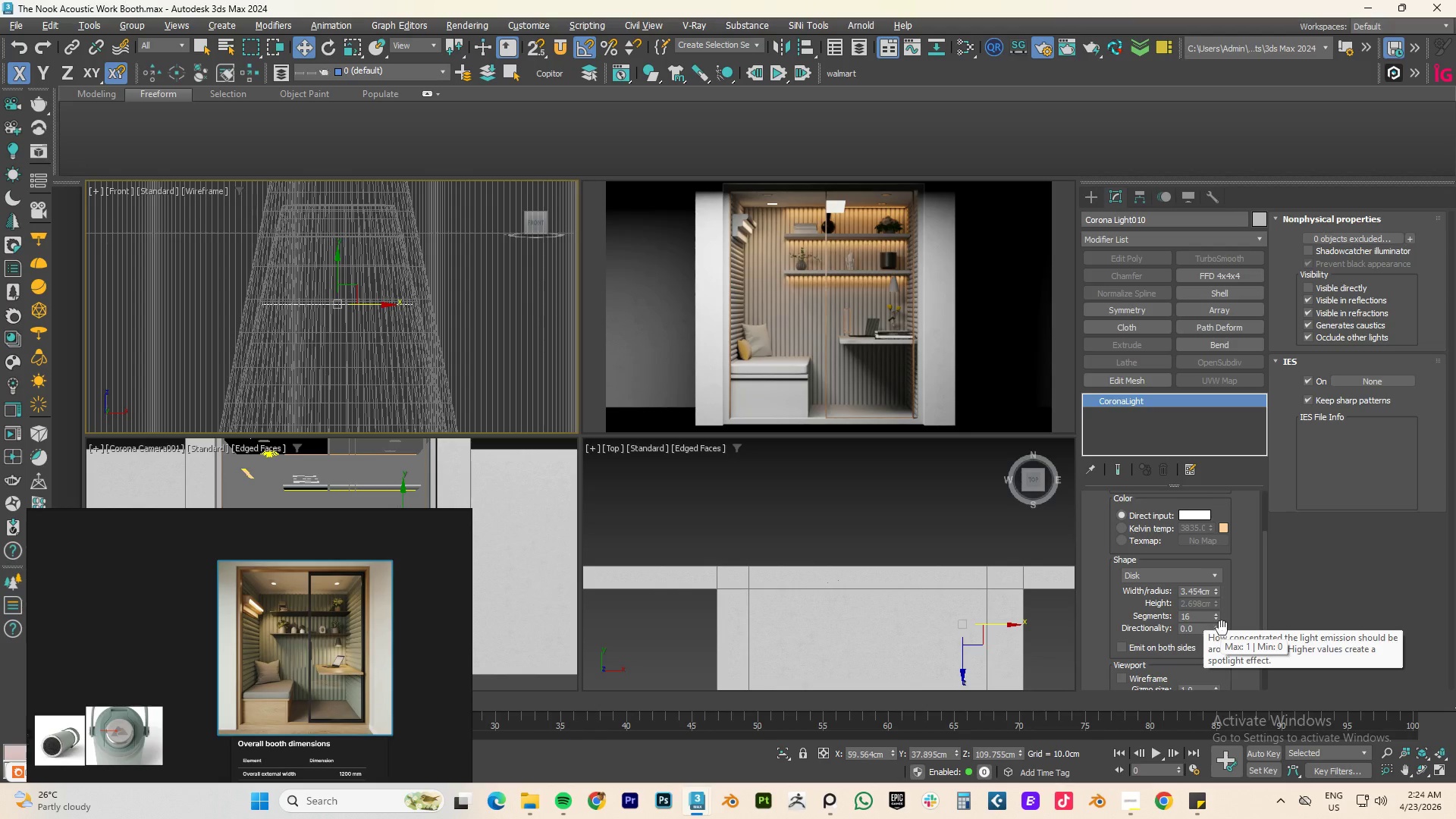 
left_click_drag(start_coordinate=[1216, 629], to_coordinate=[1218, 528])
 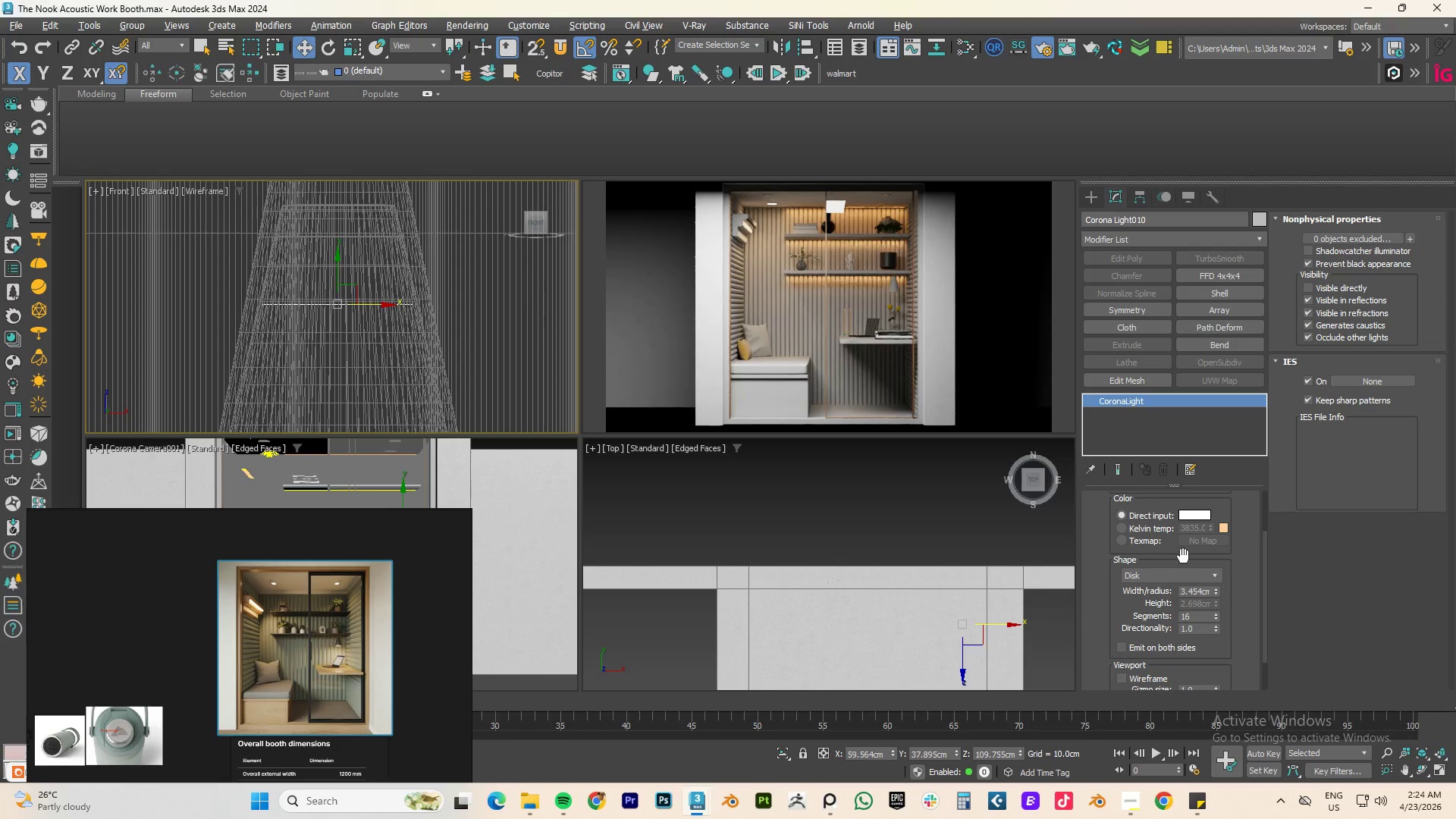 
scroll: coordinate [1249, 548], scroll_direction: up, amount: 5.0
 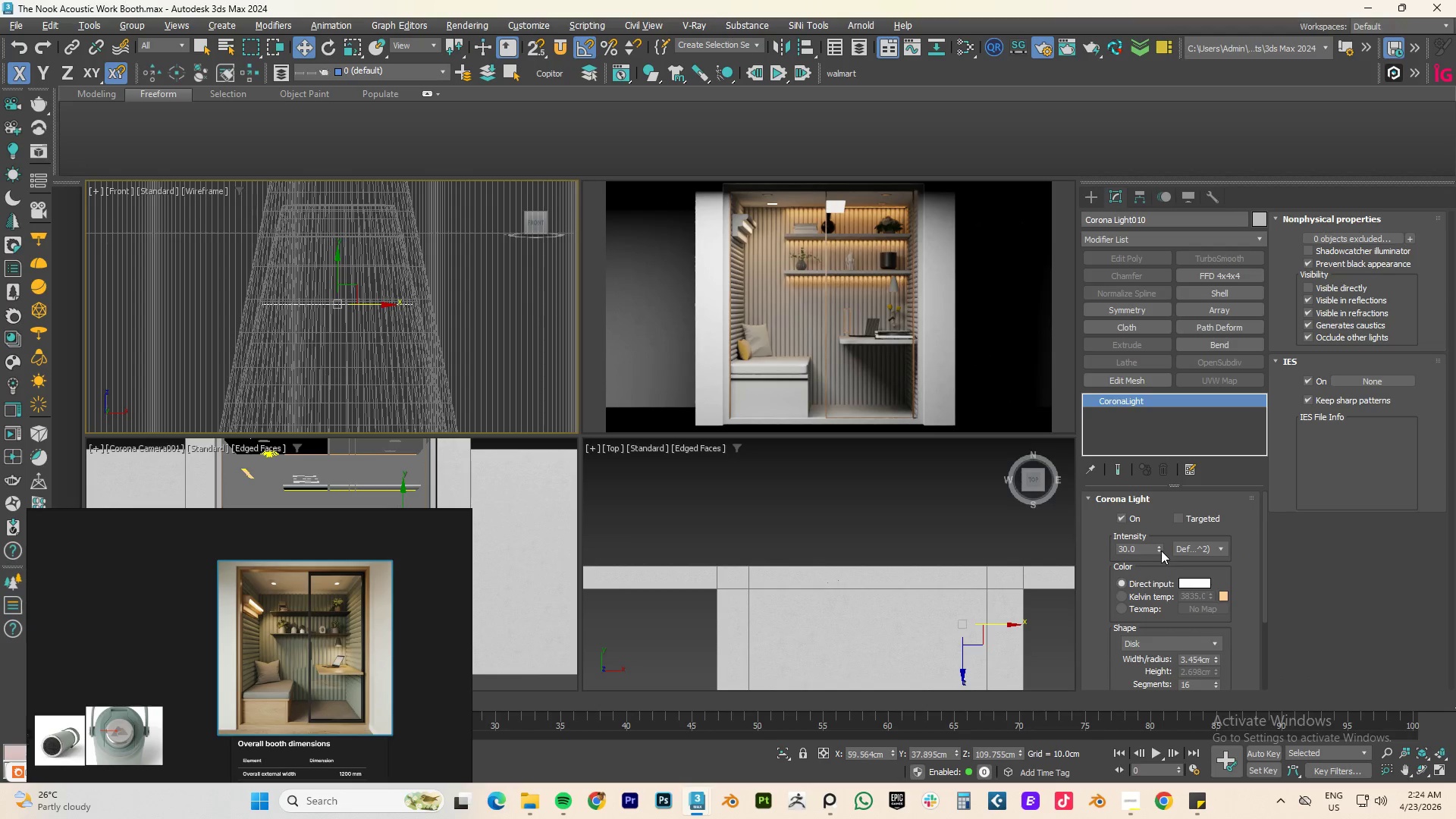 
left_click_drag(start_coordinate=[1159, 549], to_coordinate=[1159, 438])
 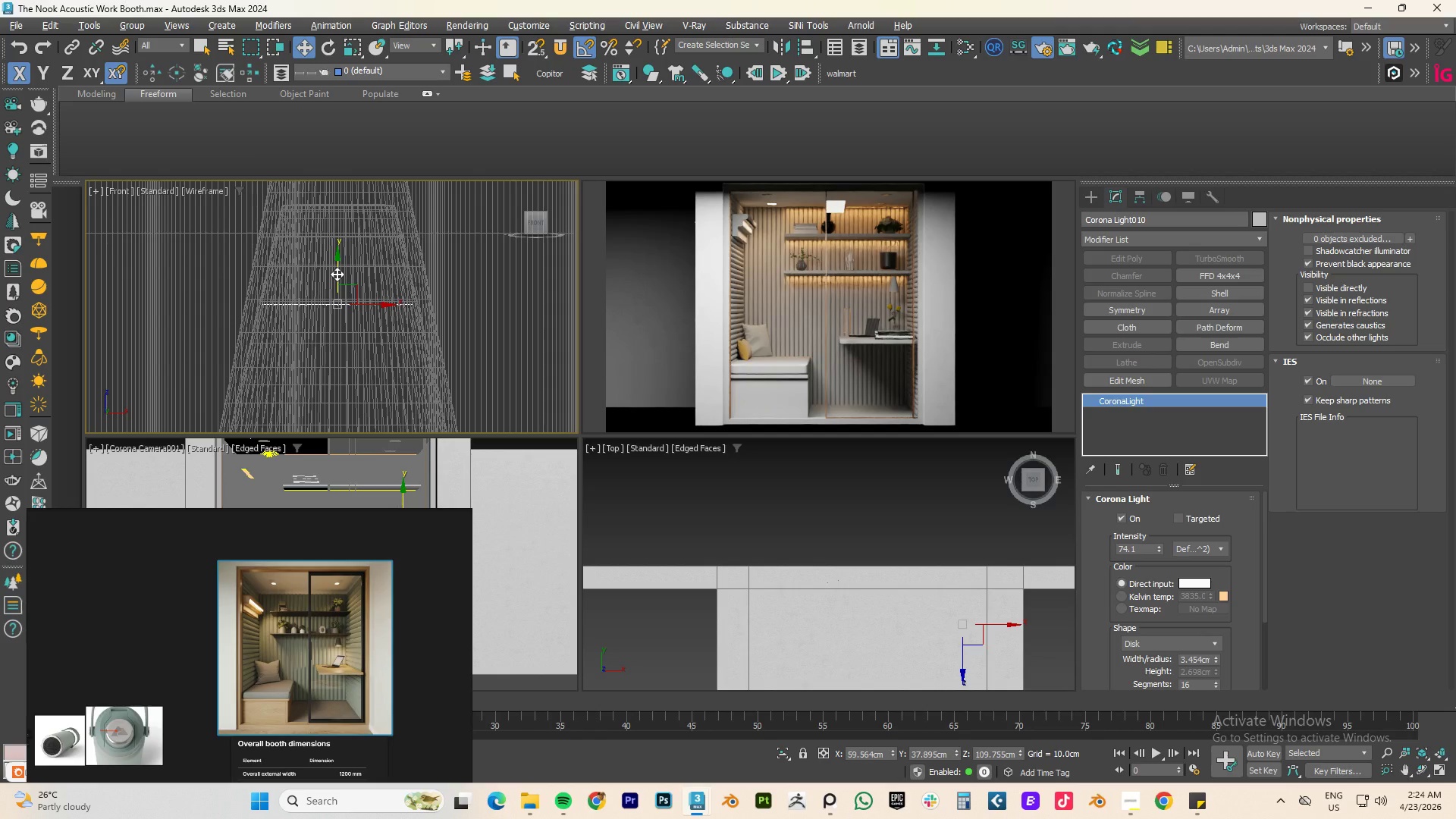 
left_click_drag(start_coordinate=[337, 274], to_coordinate=[350, 364])
 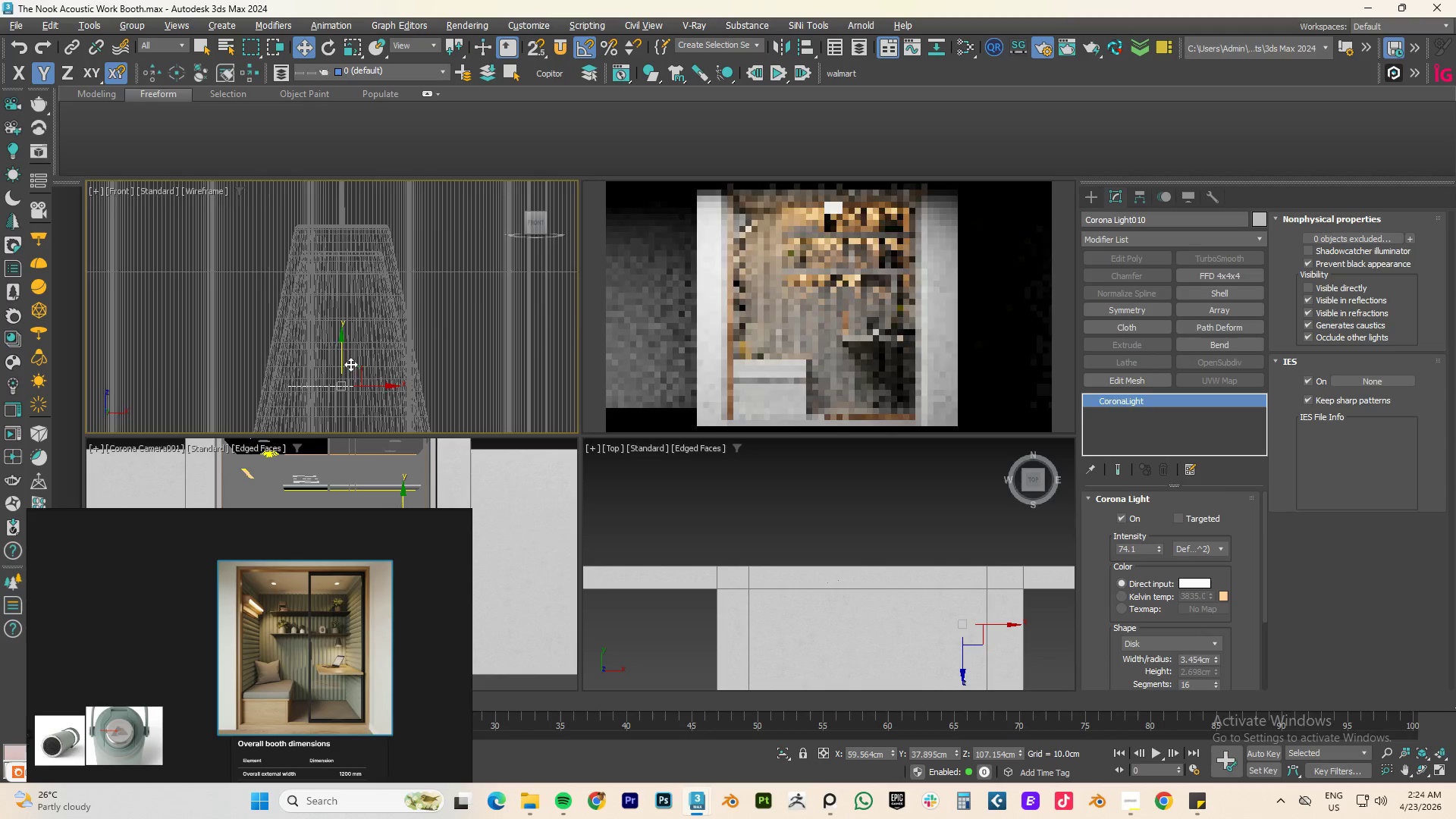 
scroll: coordinate [350, 364], scroll_direction: down, amount: 2.0
 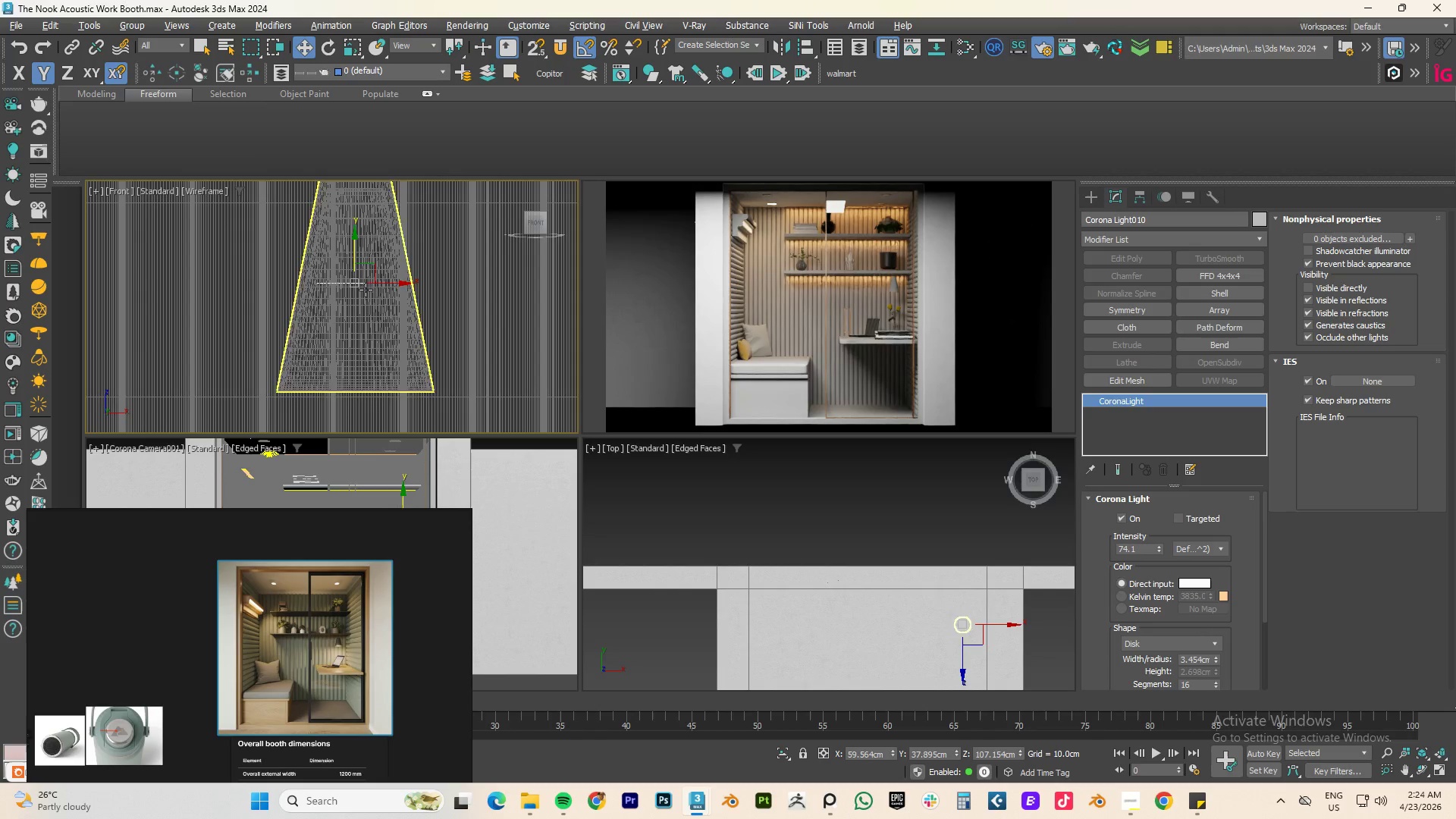 
left_click_drag(start_coordinate=[355, 247], to_coordinate=[361, 325])
 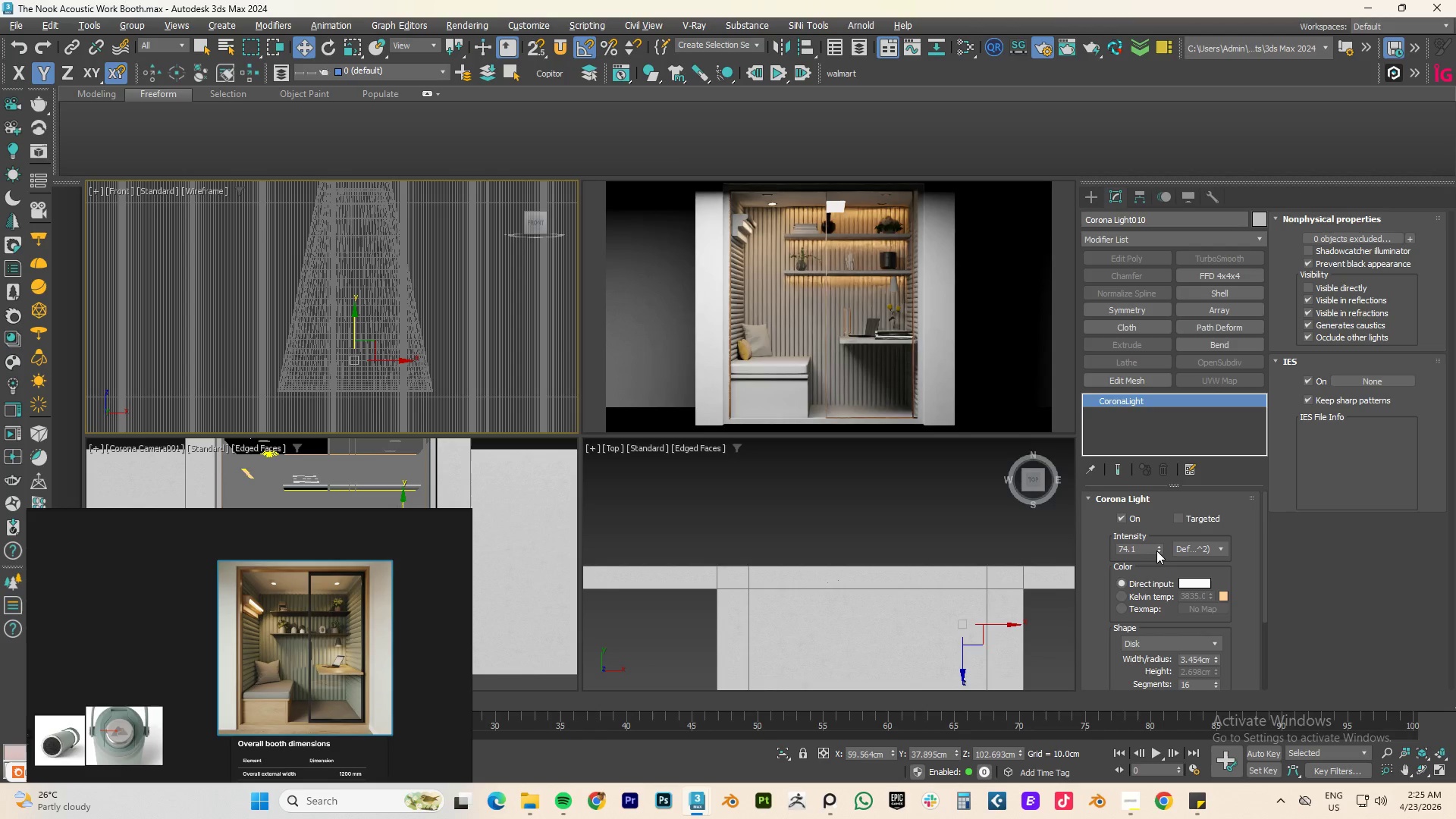 
left_click_drag(start_coordinate=[1157, 549], to_coordinate=[1164, 417])
 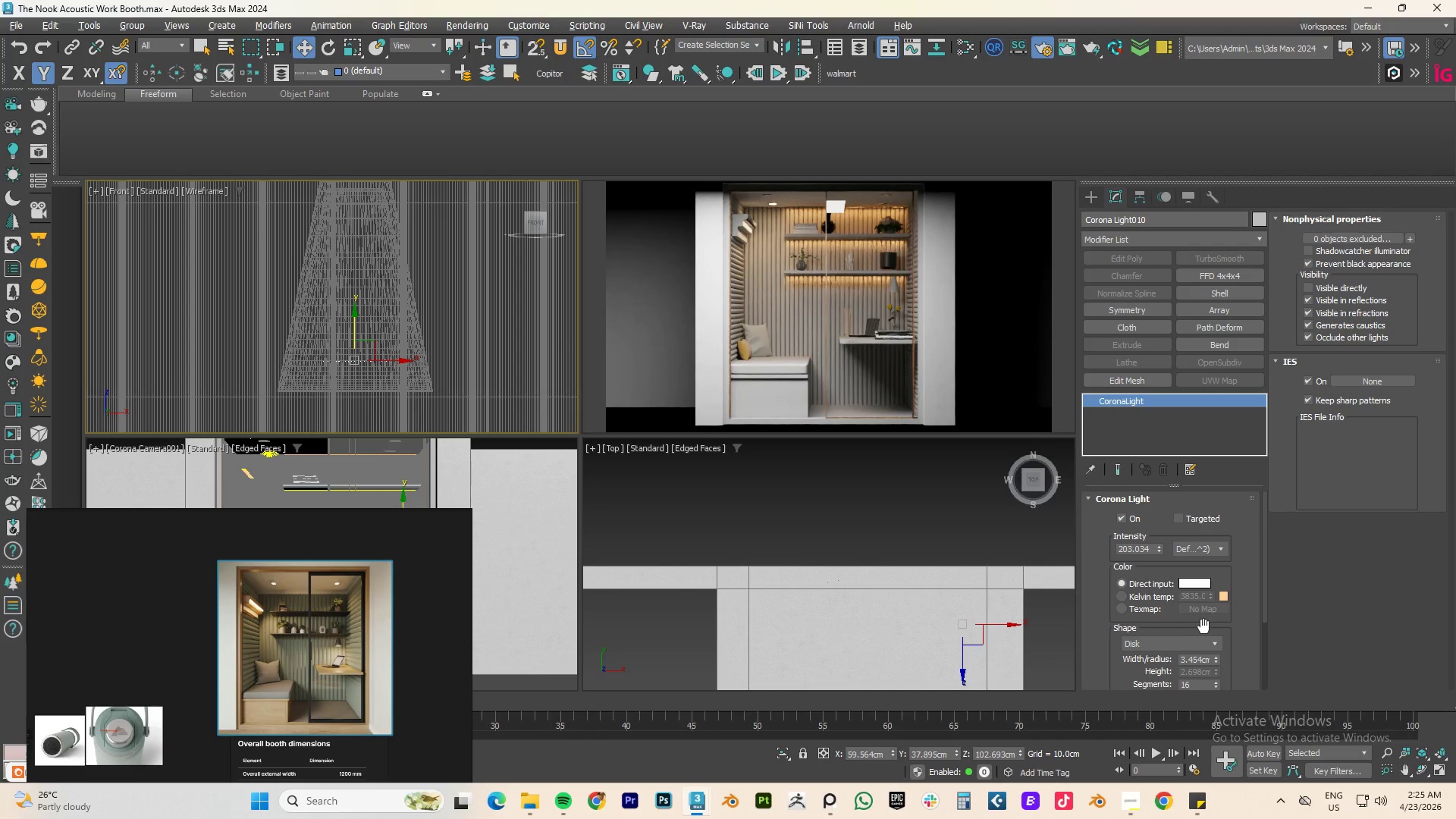 
scroll: coordinate [1189, 615], scroll_direction: down, amount: 2.0
 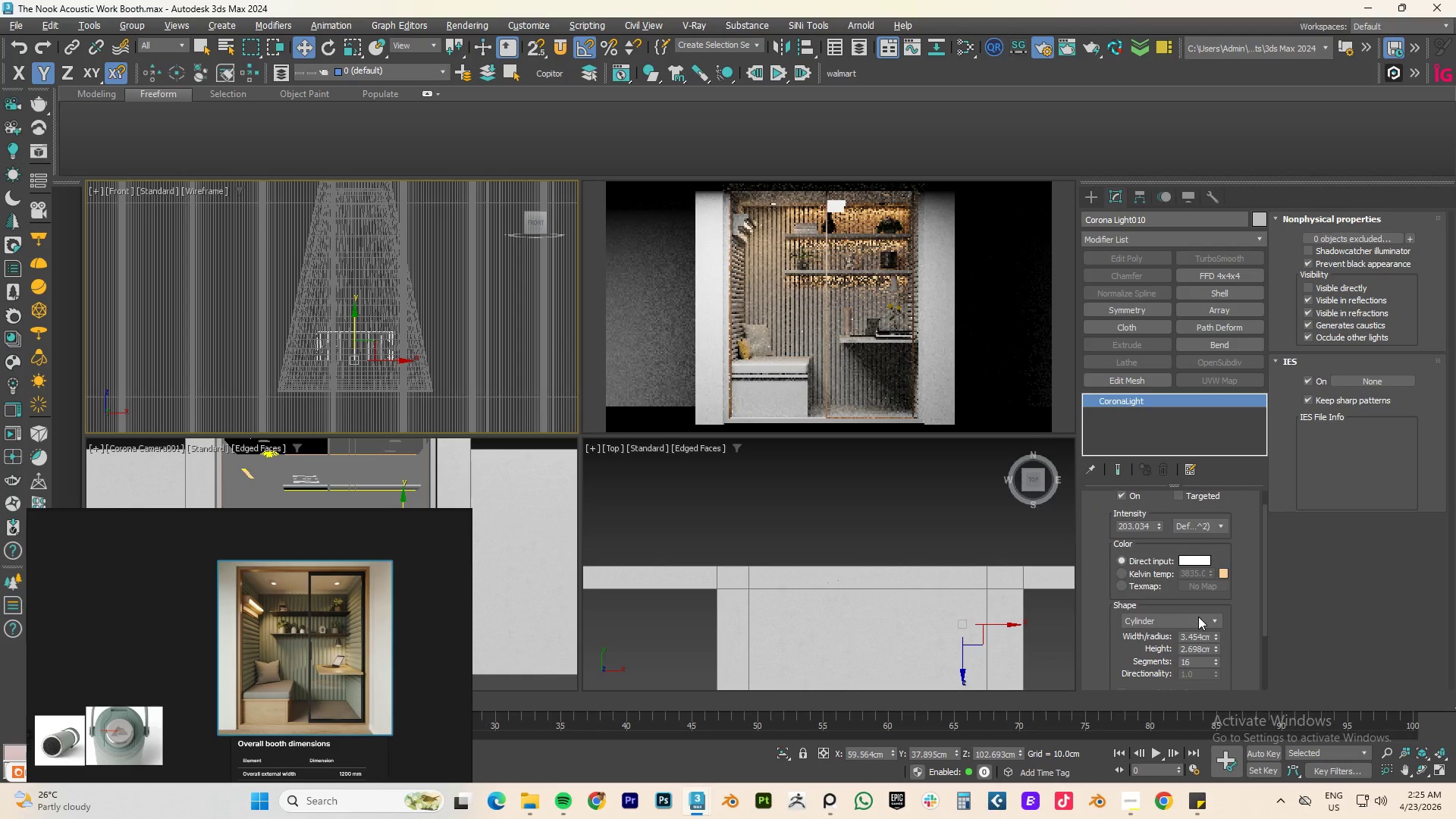 
scroll: coordinate [1198, 617], scroll_direction: up, amount: 1.0
 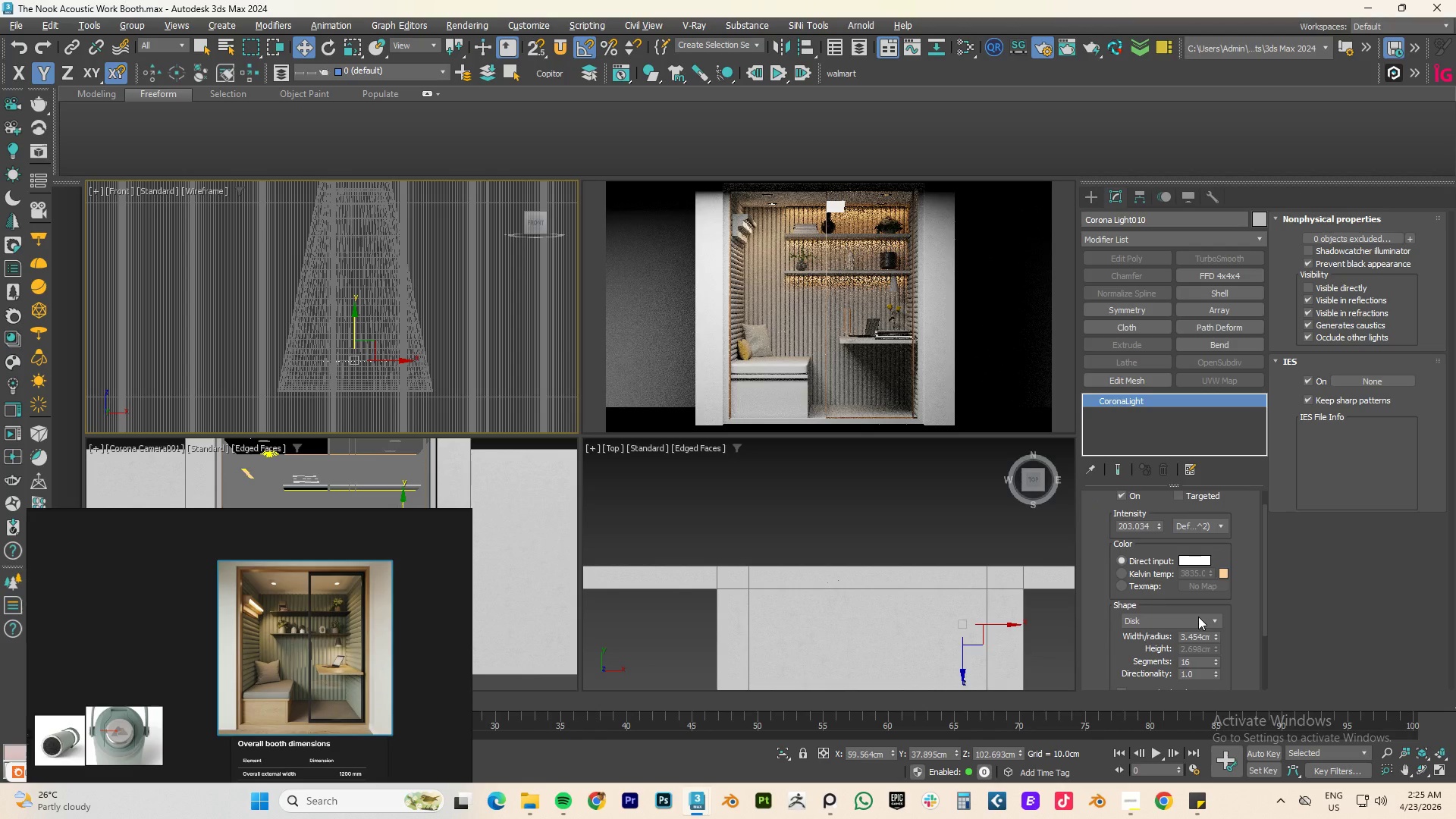 
scroll: coordinate [1244, 622], scroll_direction: down, amount: 2.0
 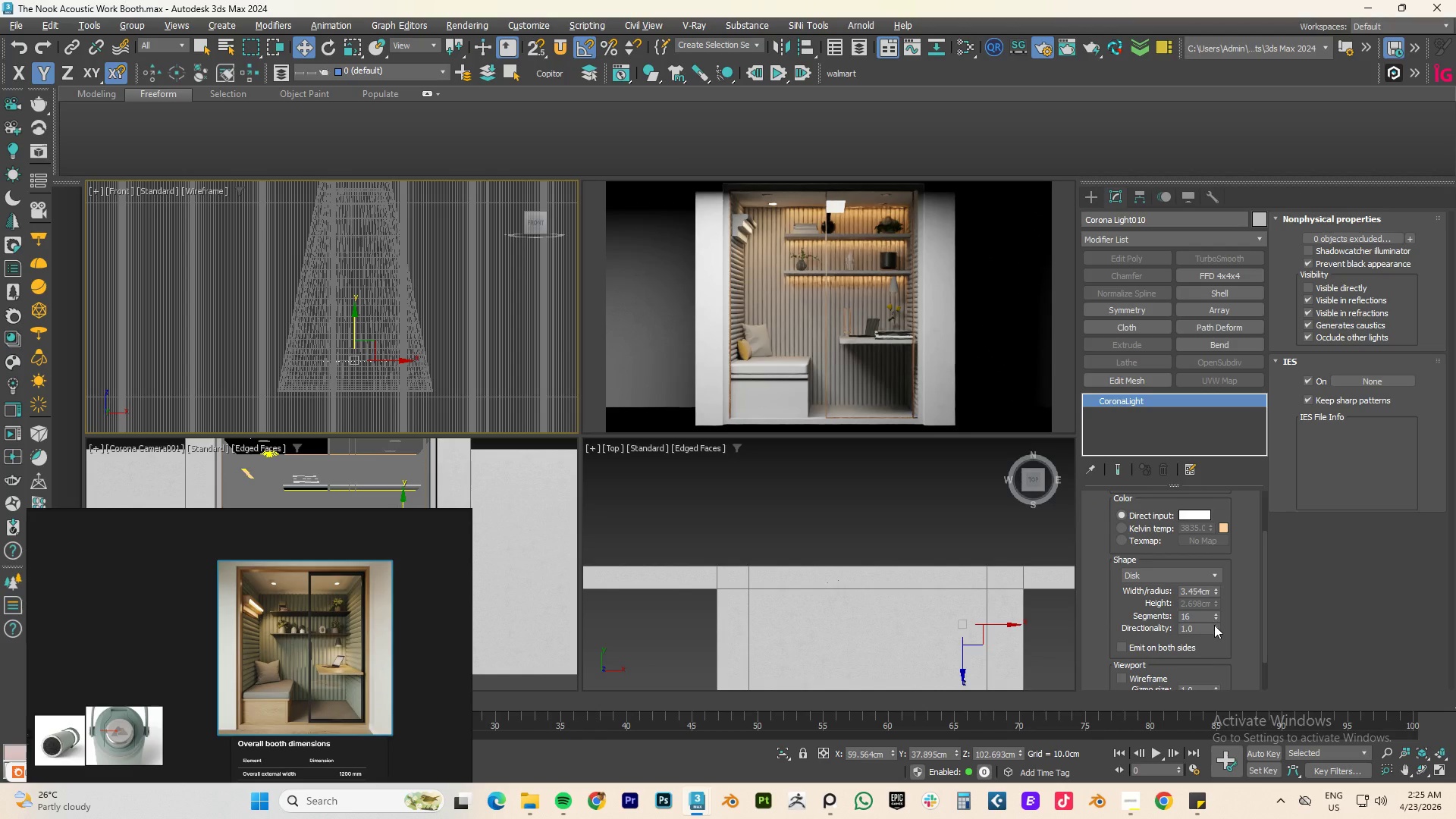 
right_click([1214, 625])
 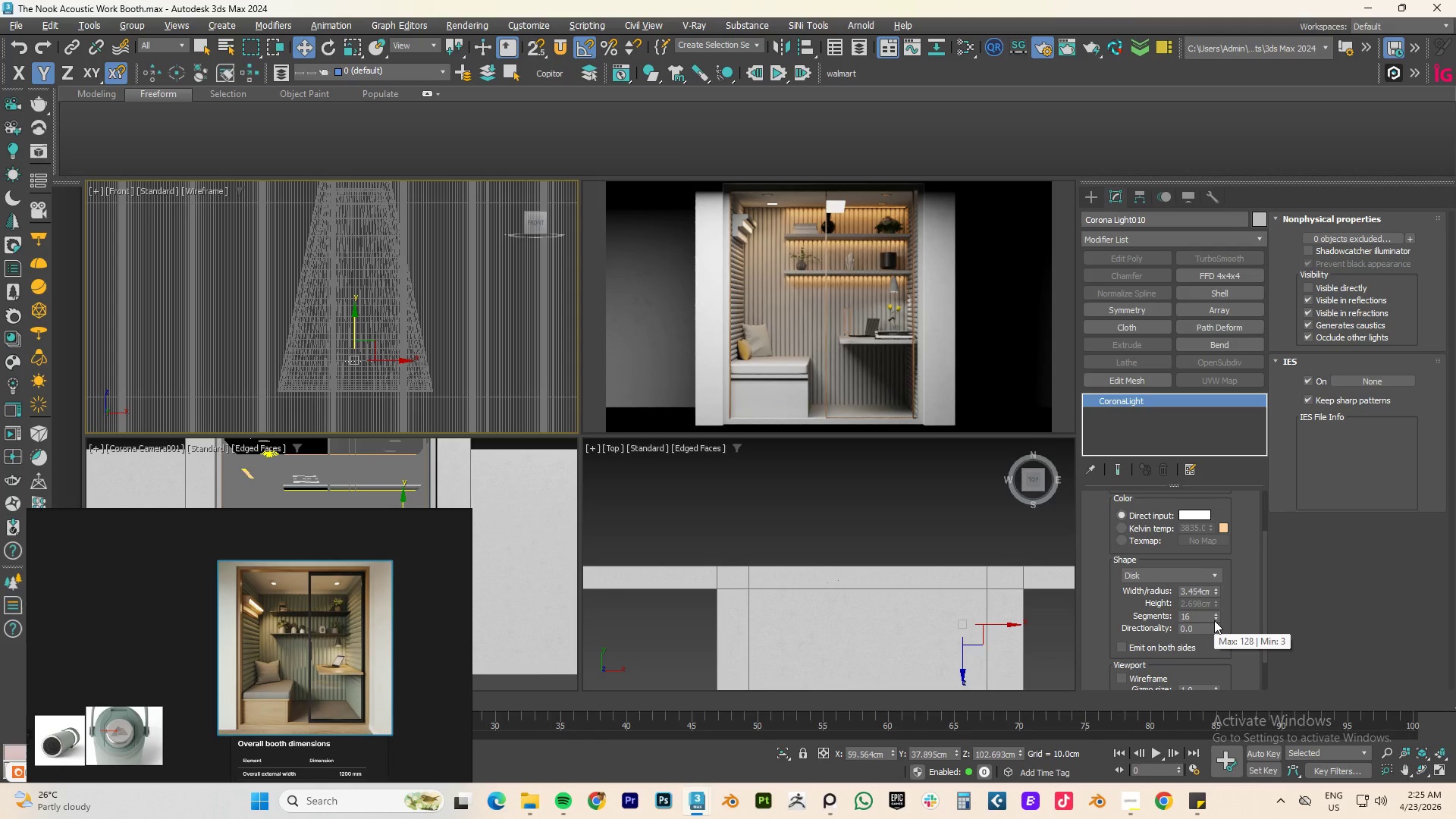 
wait(5.64)
 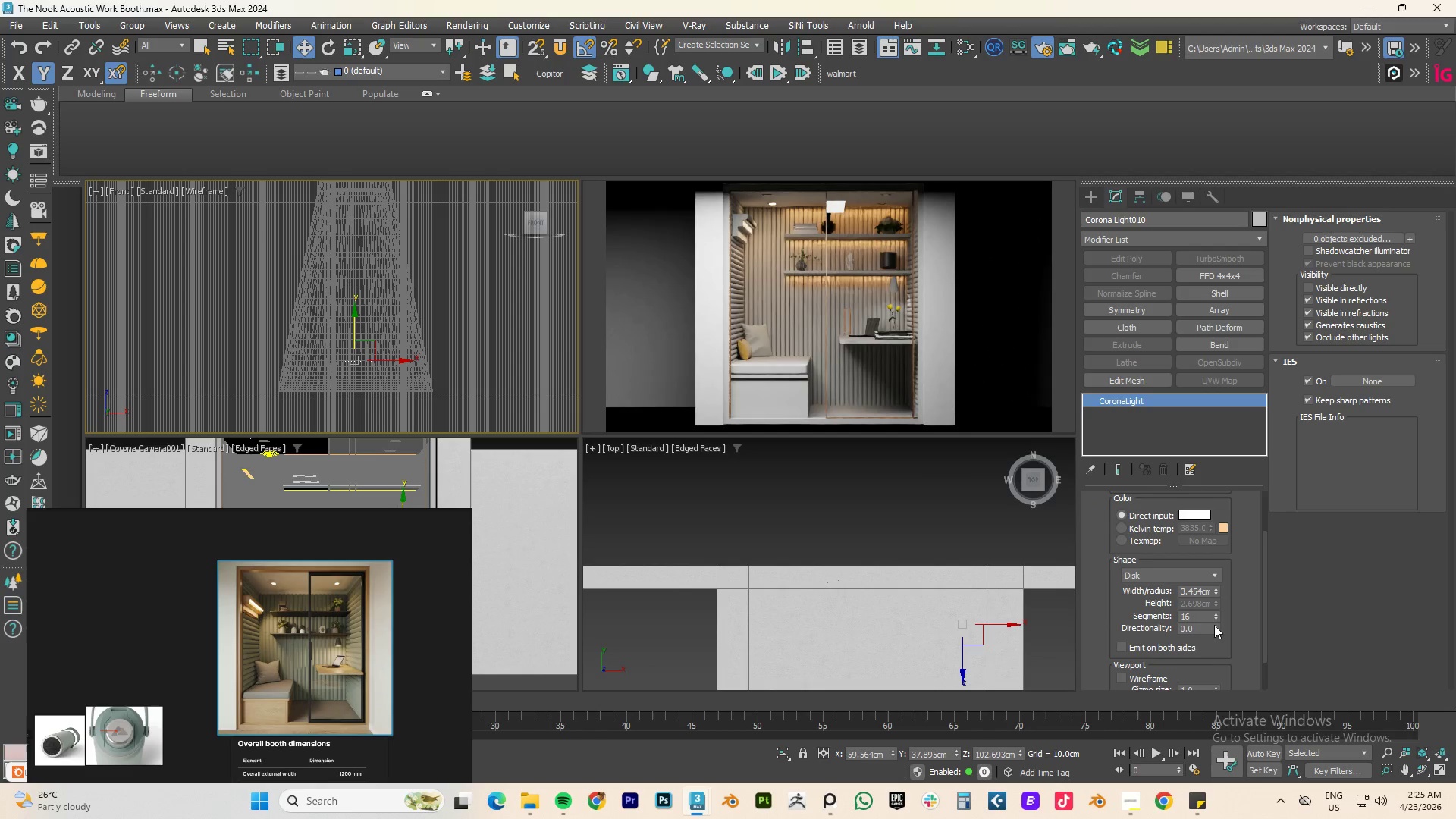 
scroll: coordinate [1092, 548], scroll_direction: up, amount: 3.0
 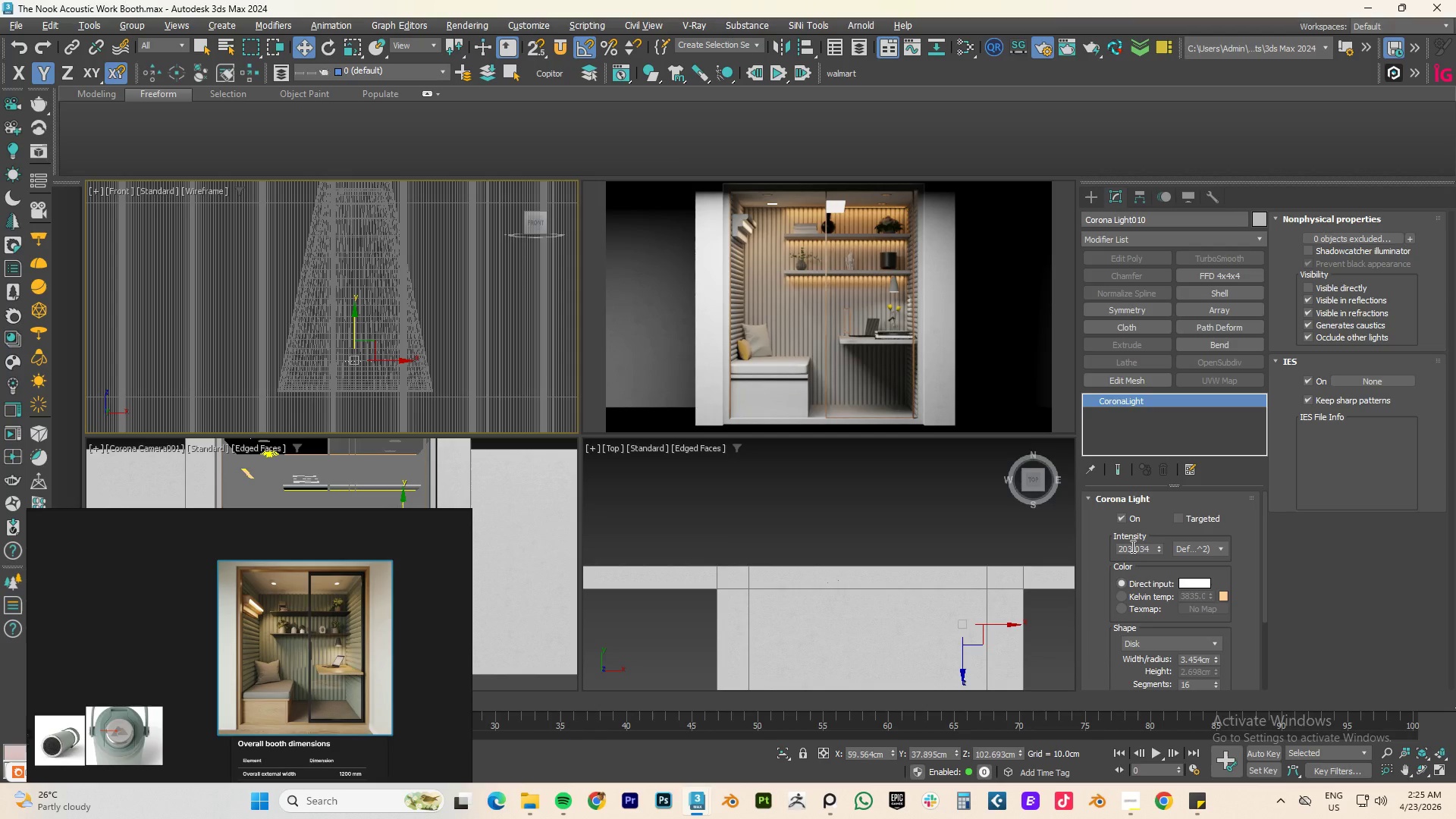 
double_click([1131, 546])
 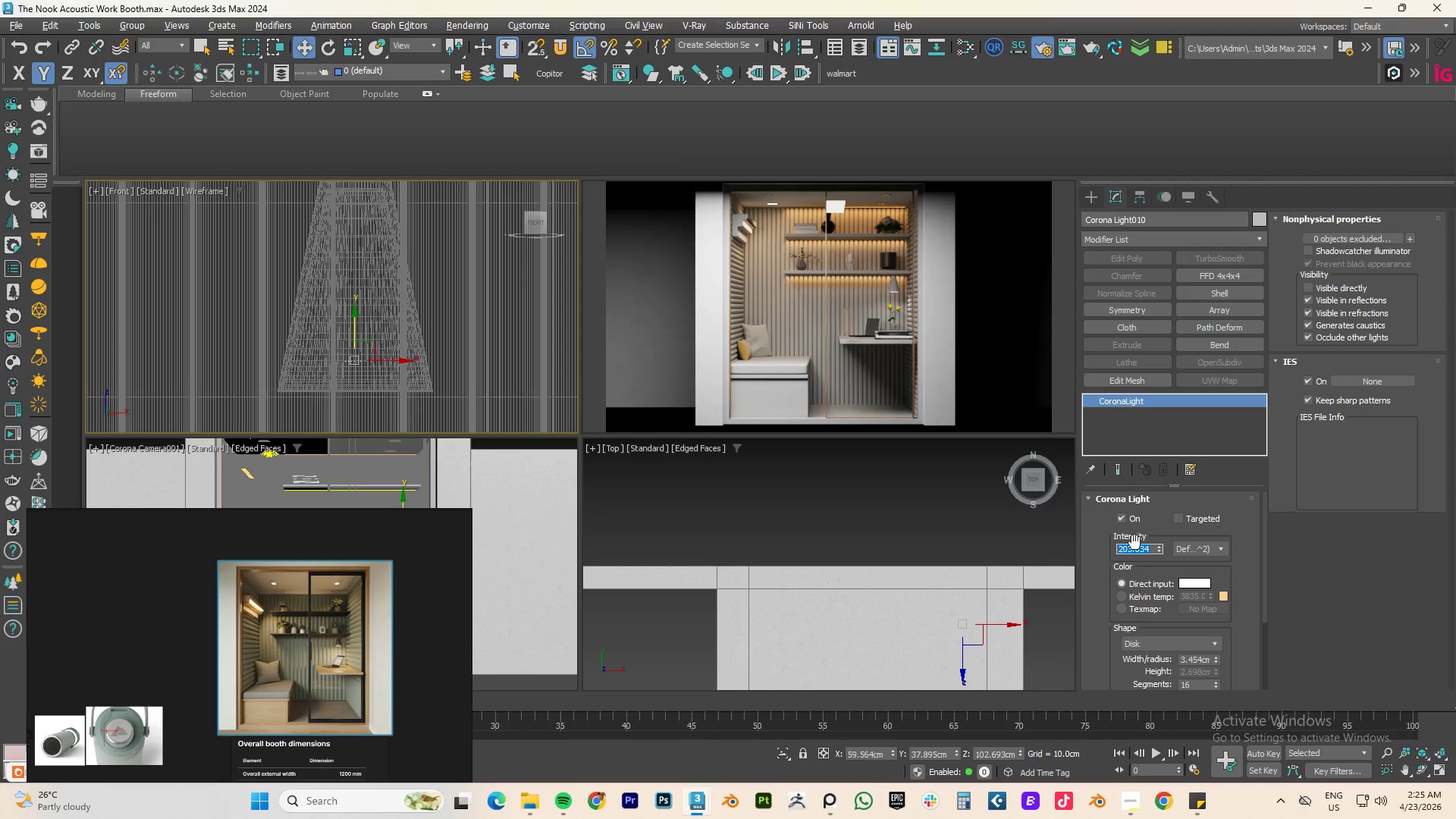 
key(Numpad3)
 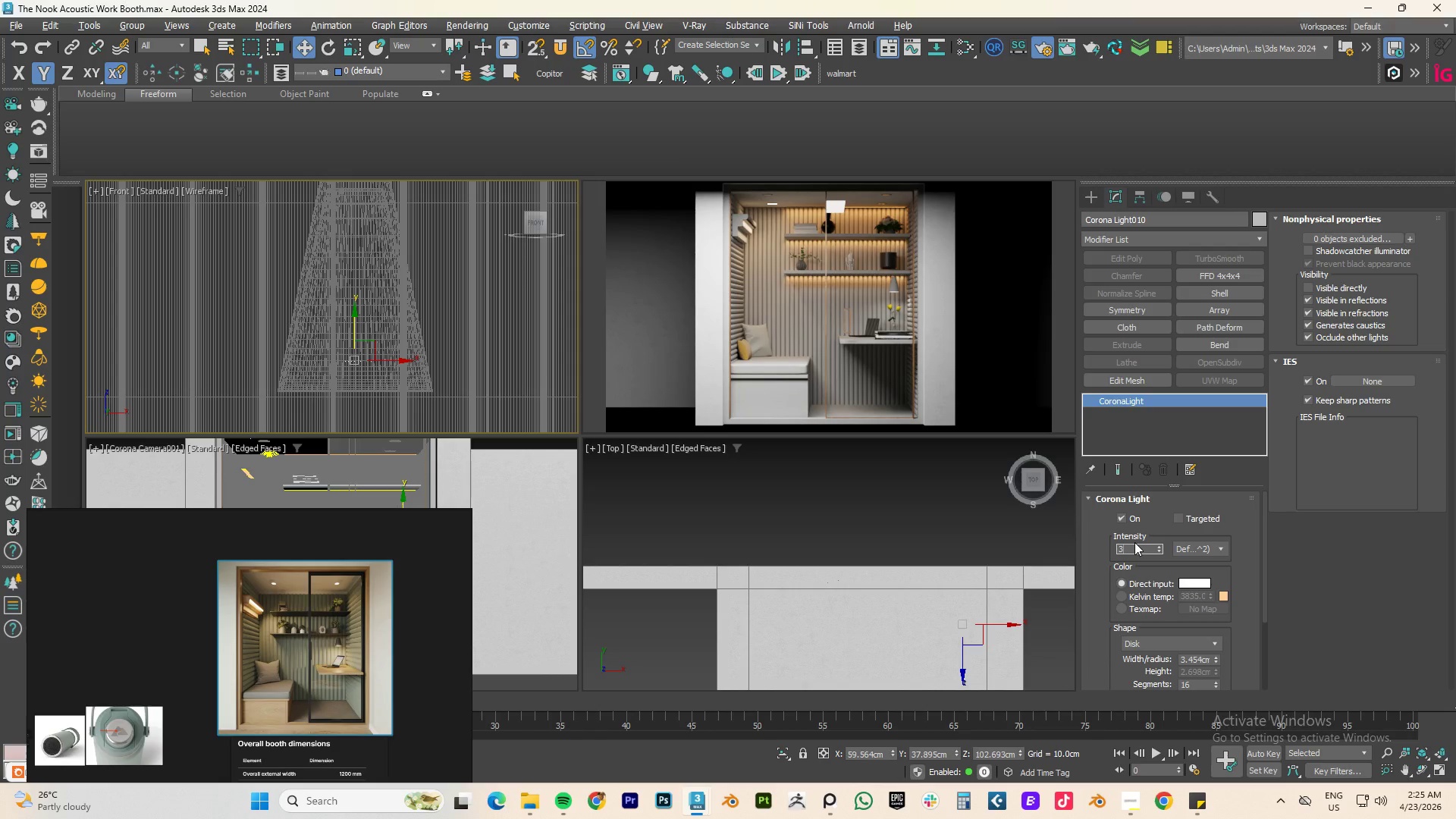 
key(Numpad0)
 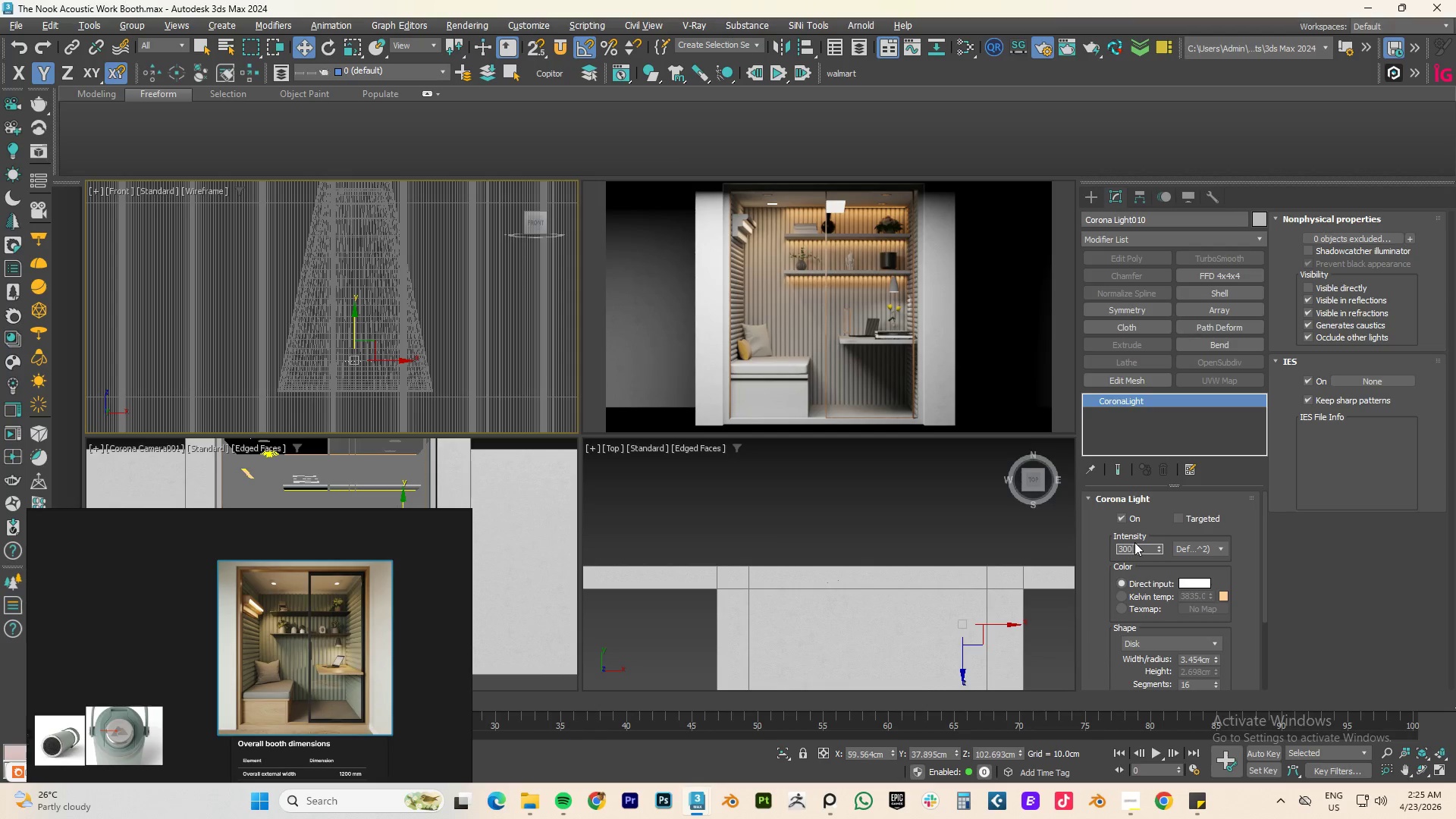 
key(Numpad0)
 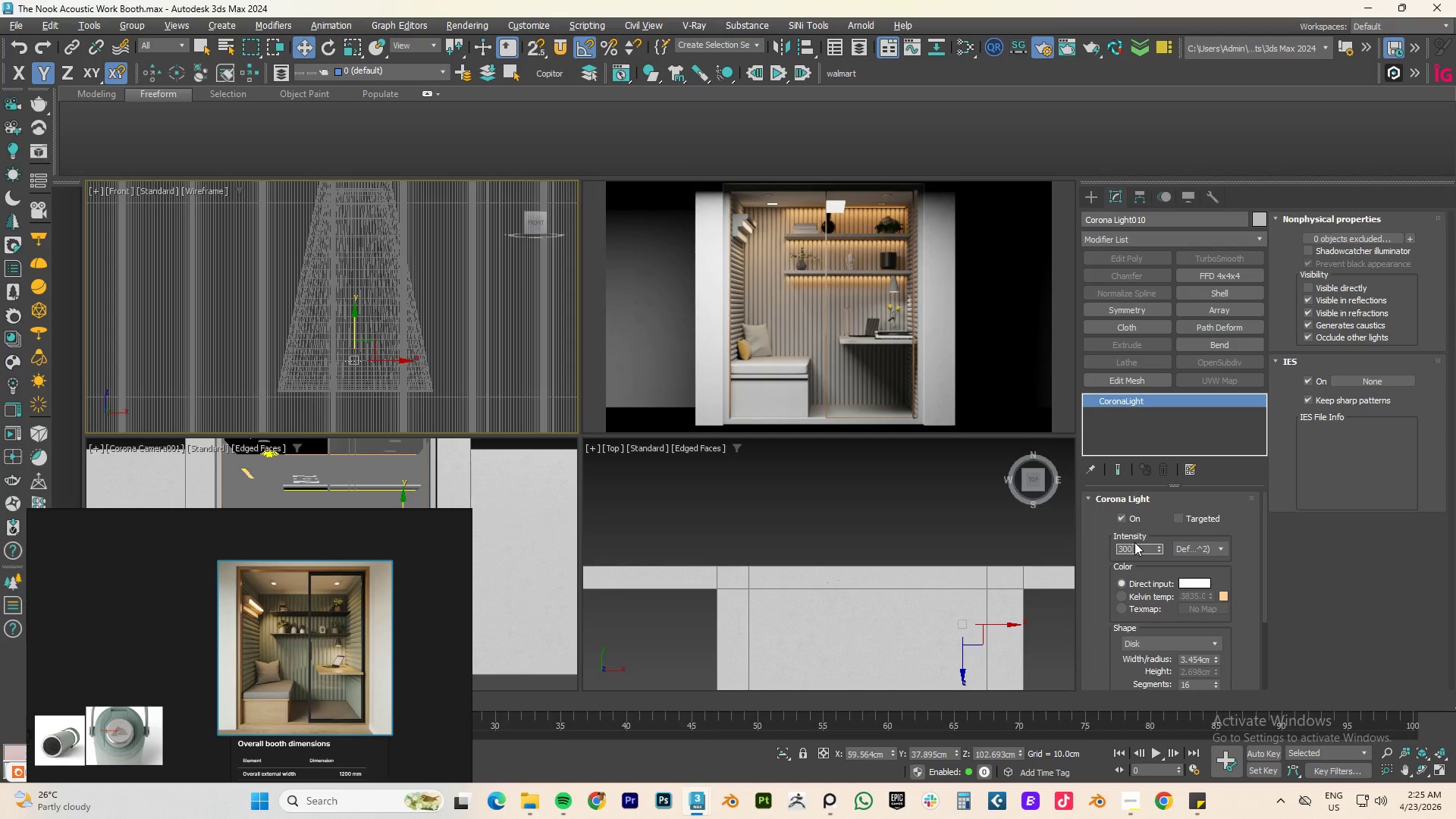 
key(NumpadEnter)
 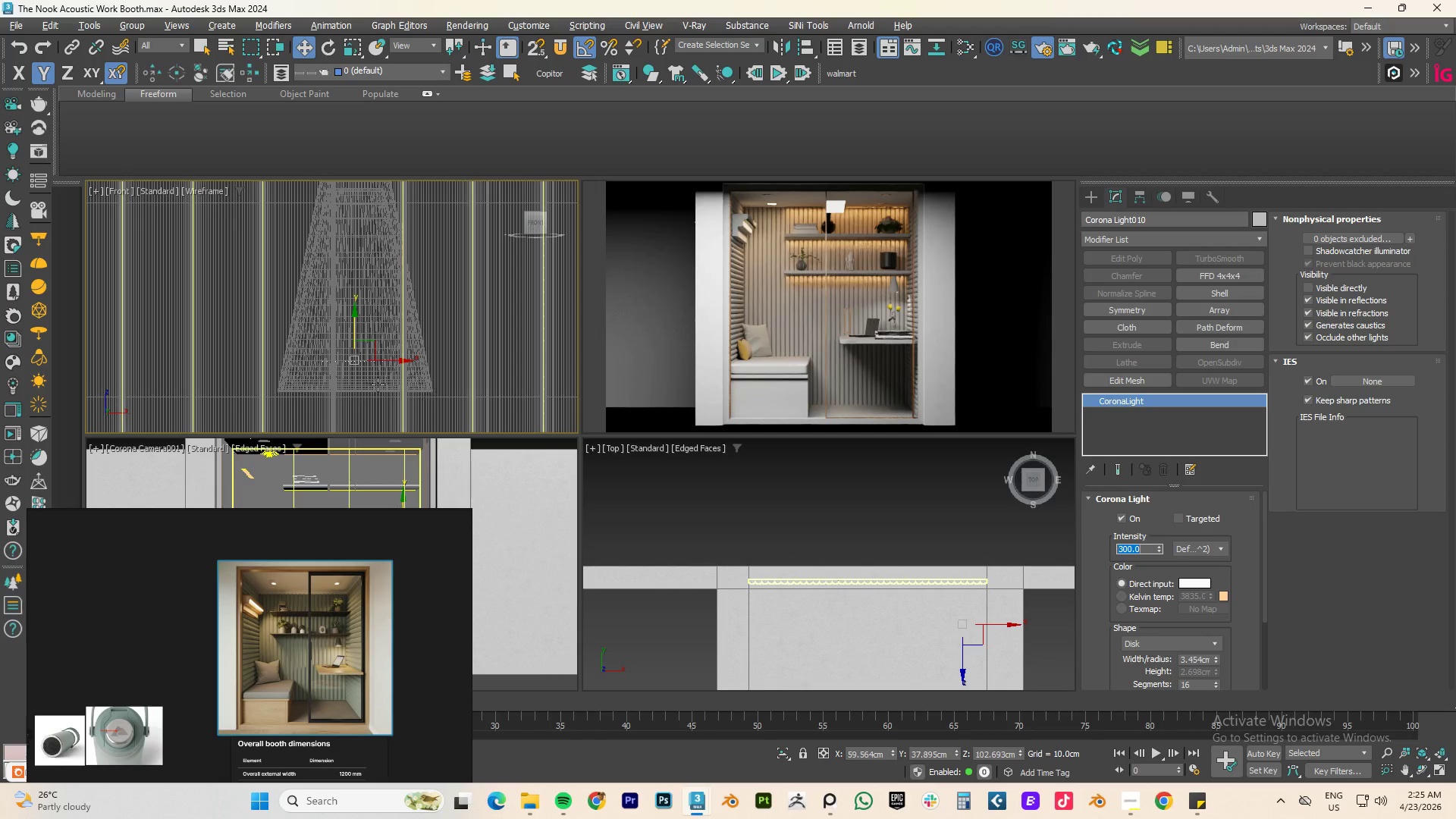 
left_click_drag(start_coordinate=[356, 331], to_coordinate=[353, 323])
 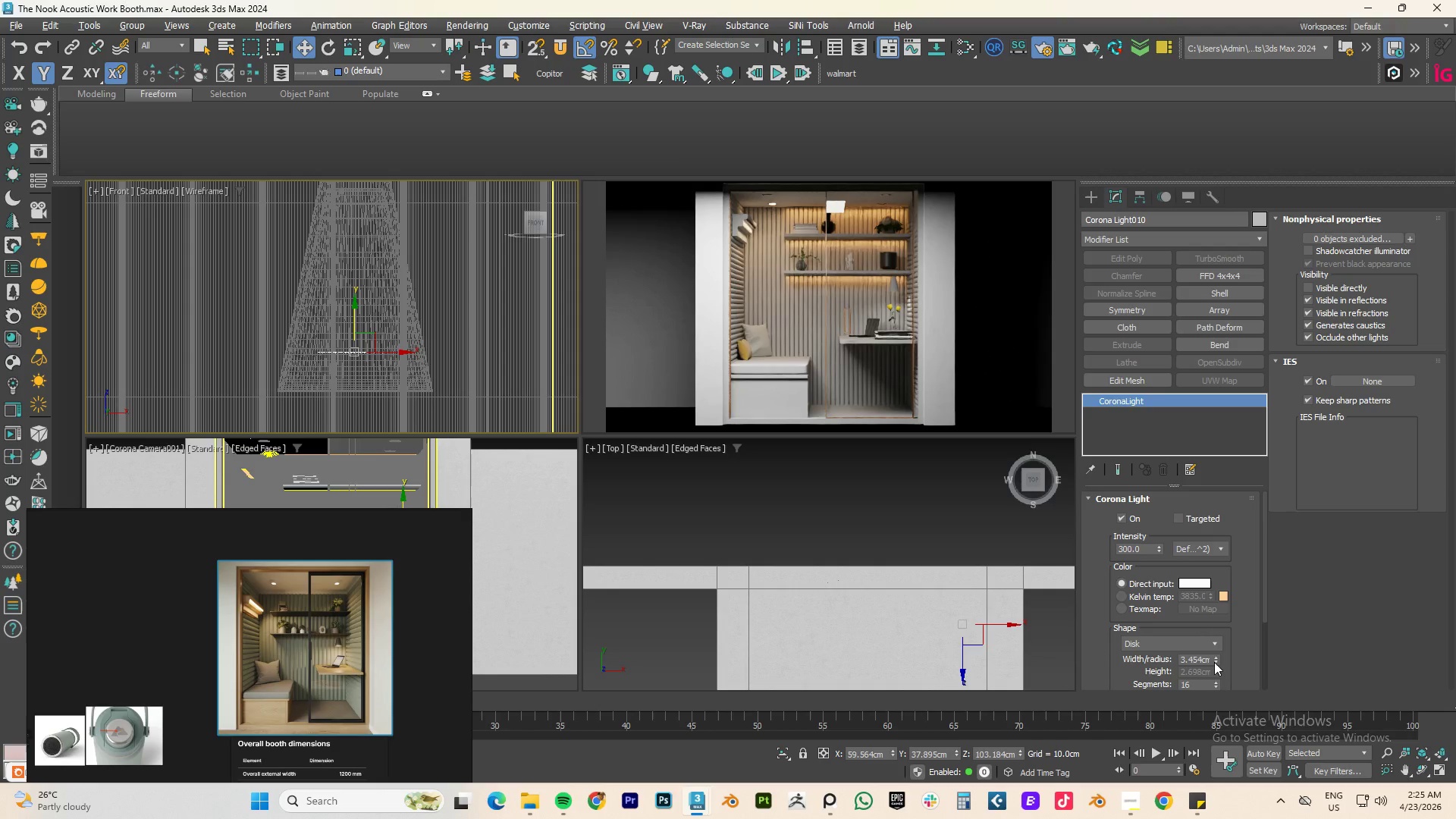 
left_click_drag(start_coordinate=[1216, 659], to_coordinate=[1235, 618])
 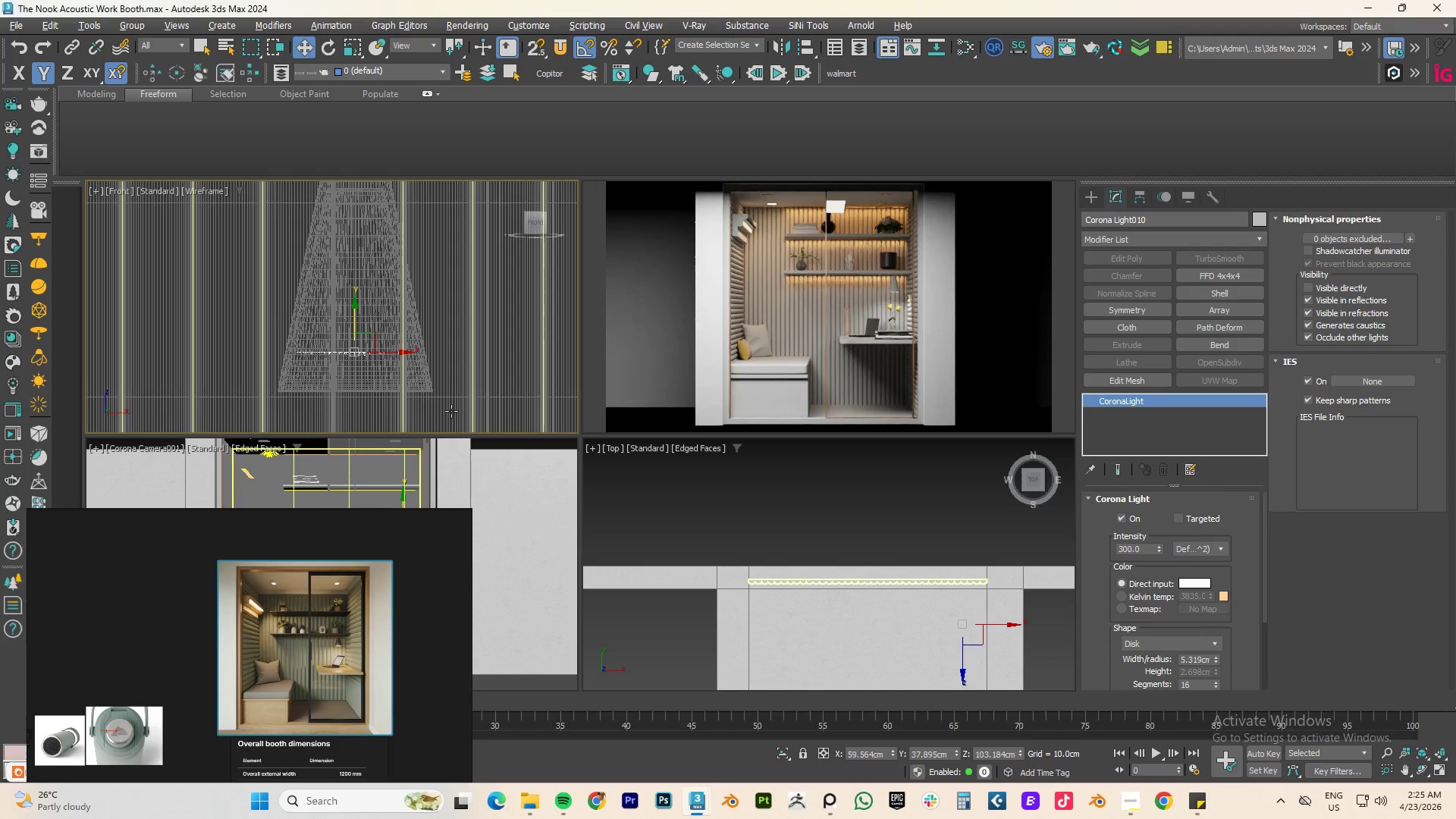 
left_click_drag(start_coordinate=[351, 315], to_coordinate=[360, 281])
 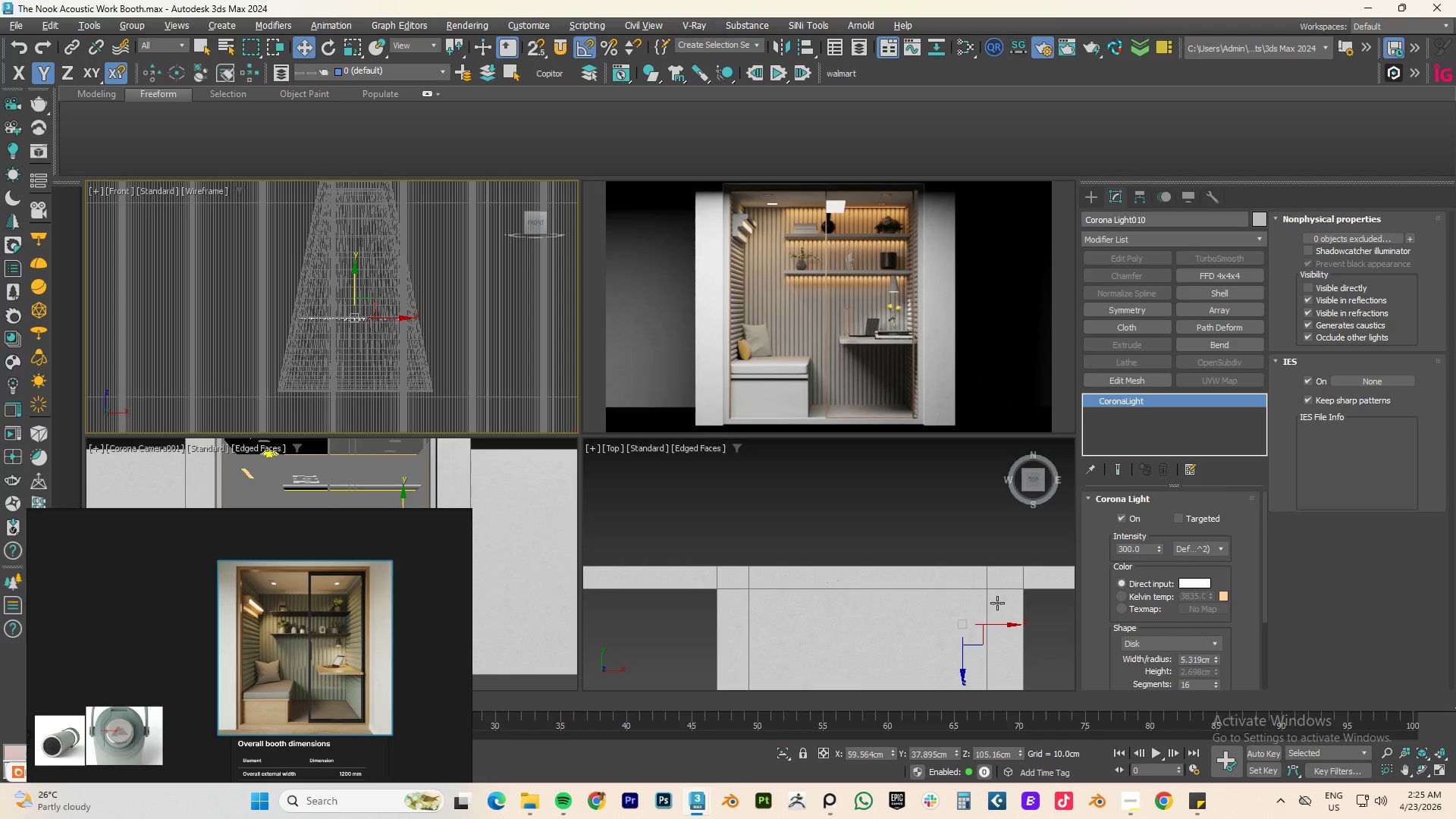 
wait(11.73)
 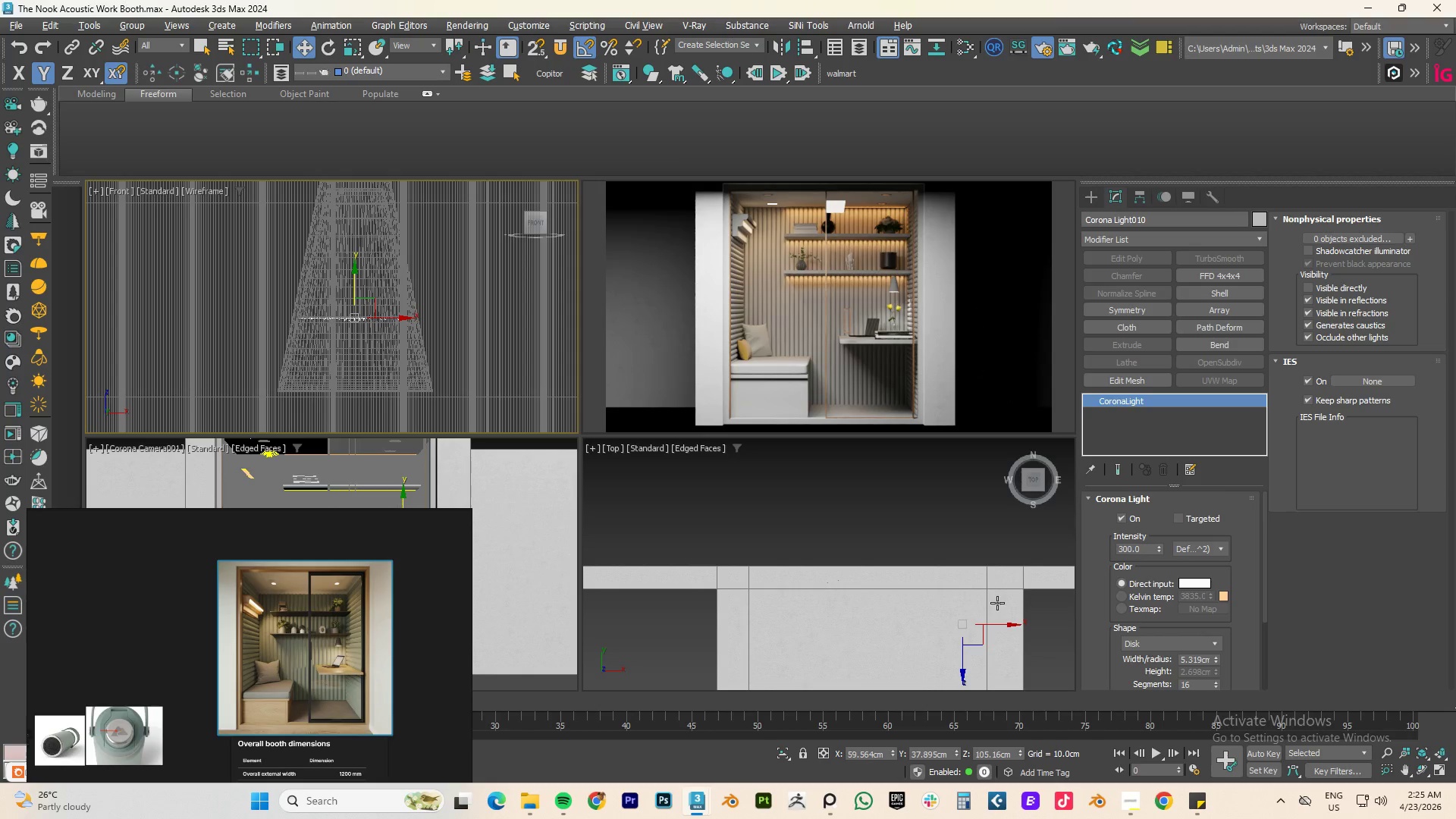 
left_click([1123, 596])
 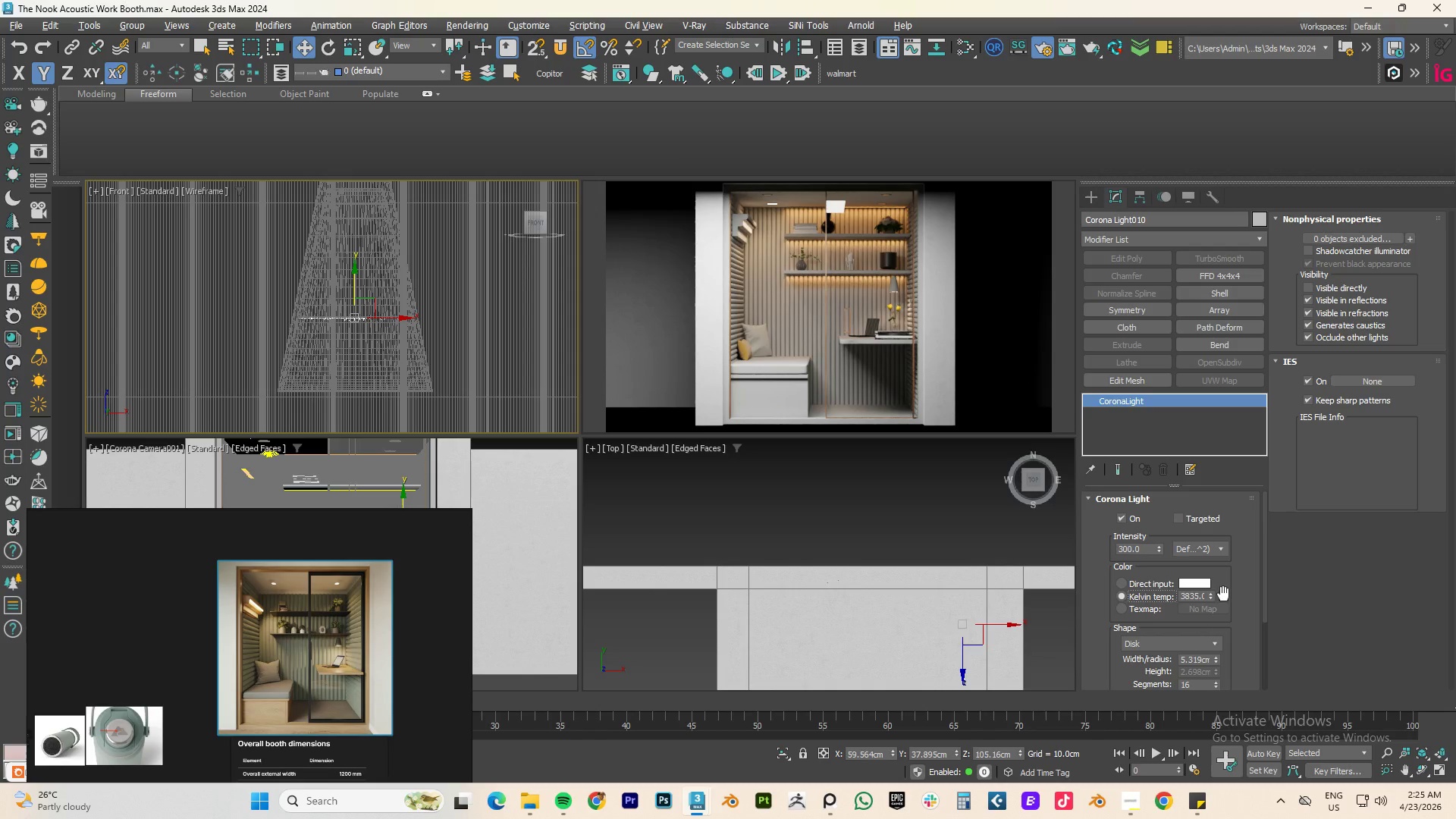 
wait(6.11)
 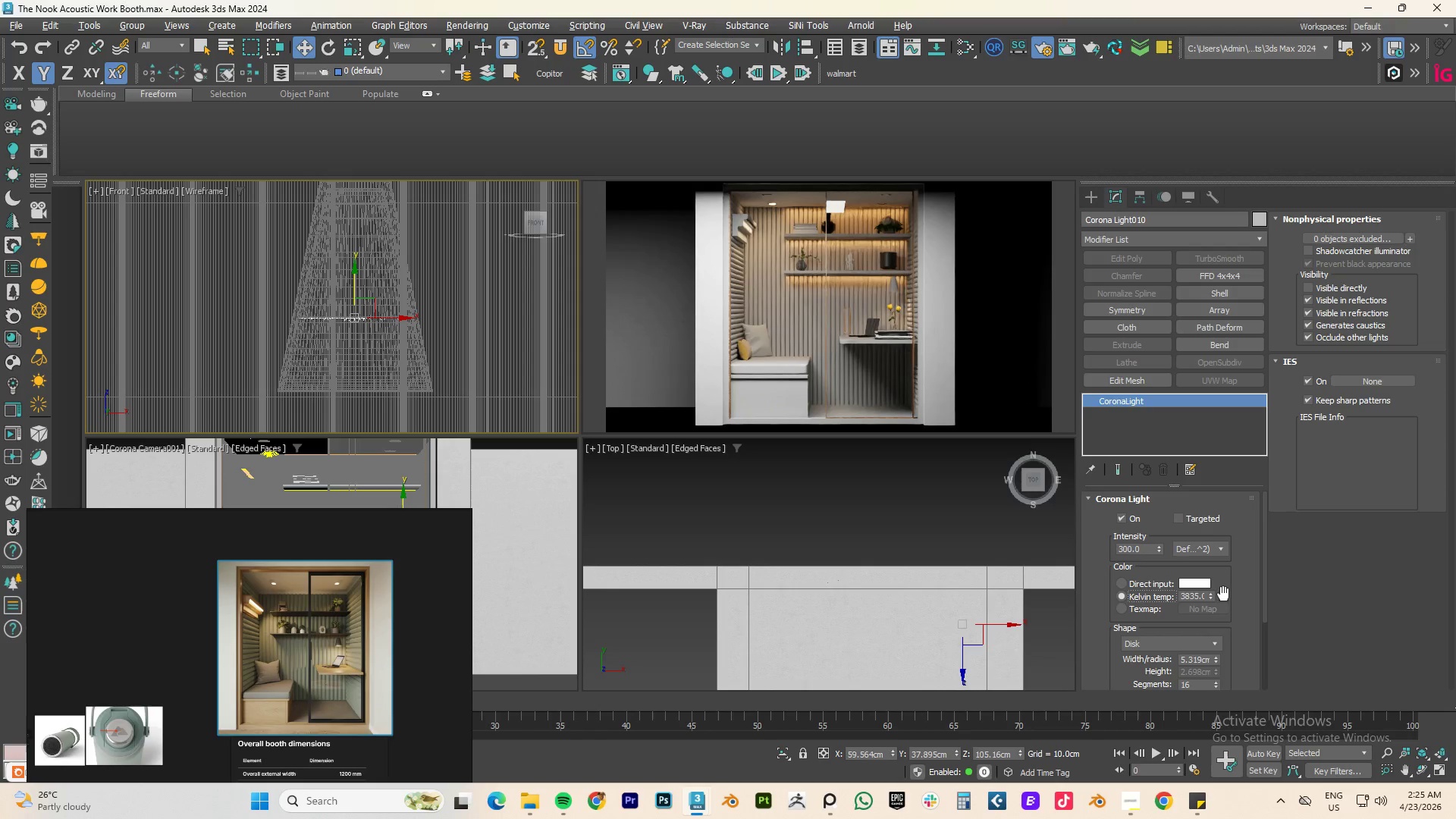 
left_click_drag(start_coordinate=[1210, 597], to_coordinate=[1212, 583])
 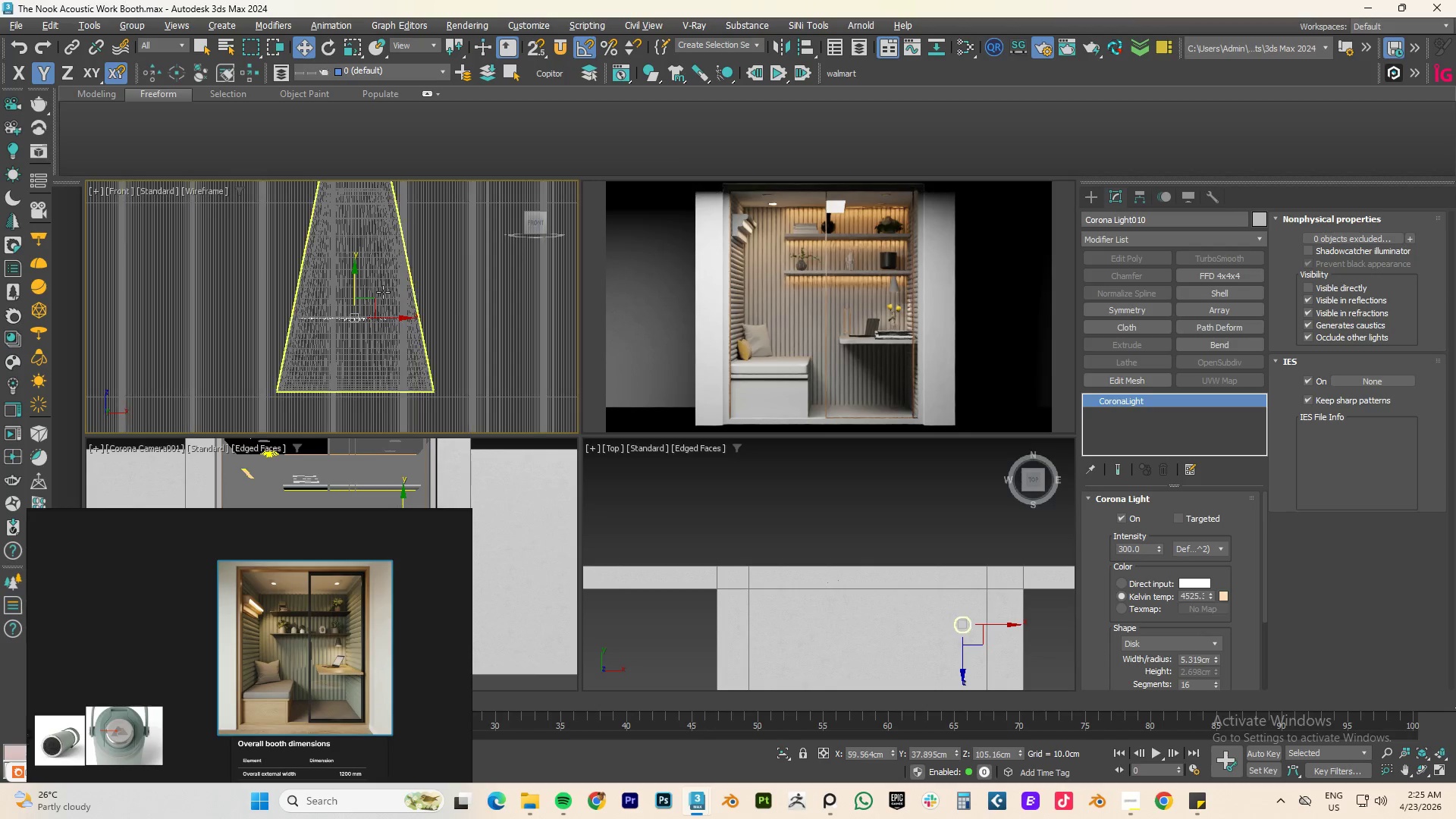 
left_click_drag(start_coordinate=[355, 281], to_coordinate=[354, 328])
 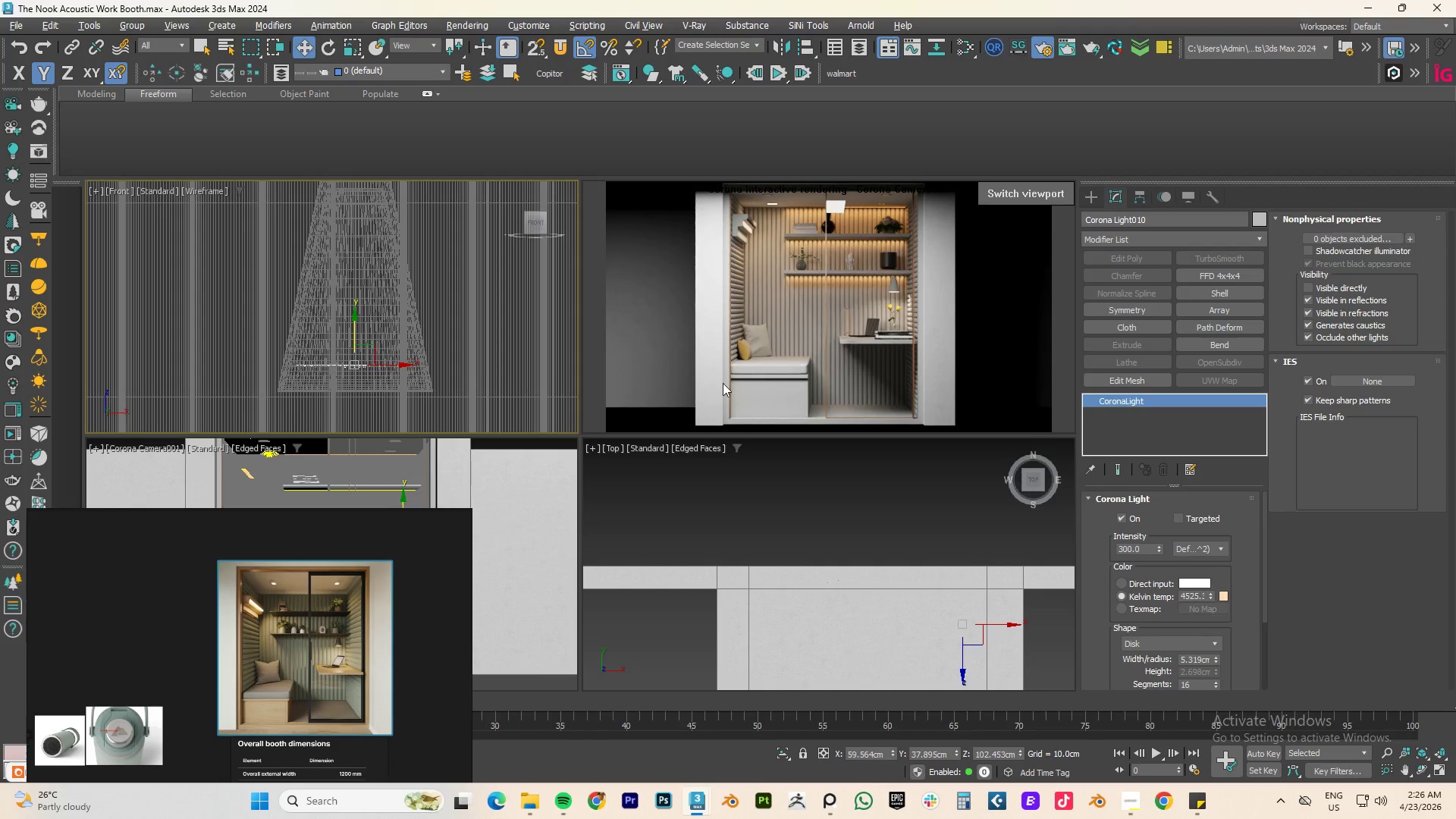 
wait(8.12)
 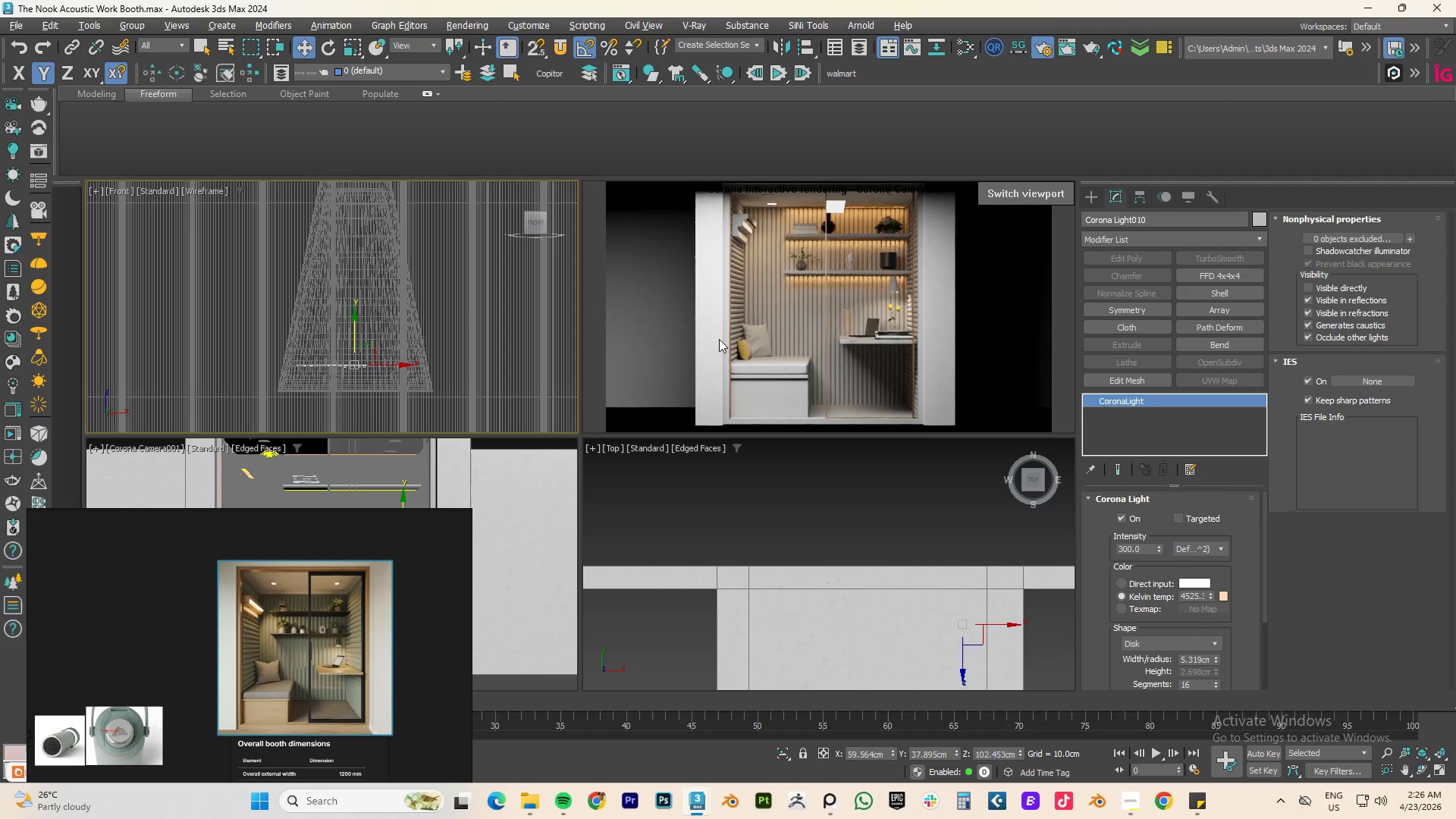 
key(Control+S)
 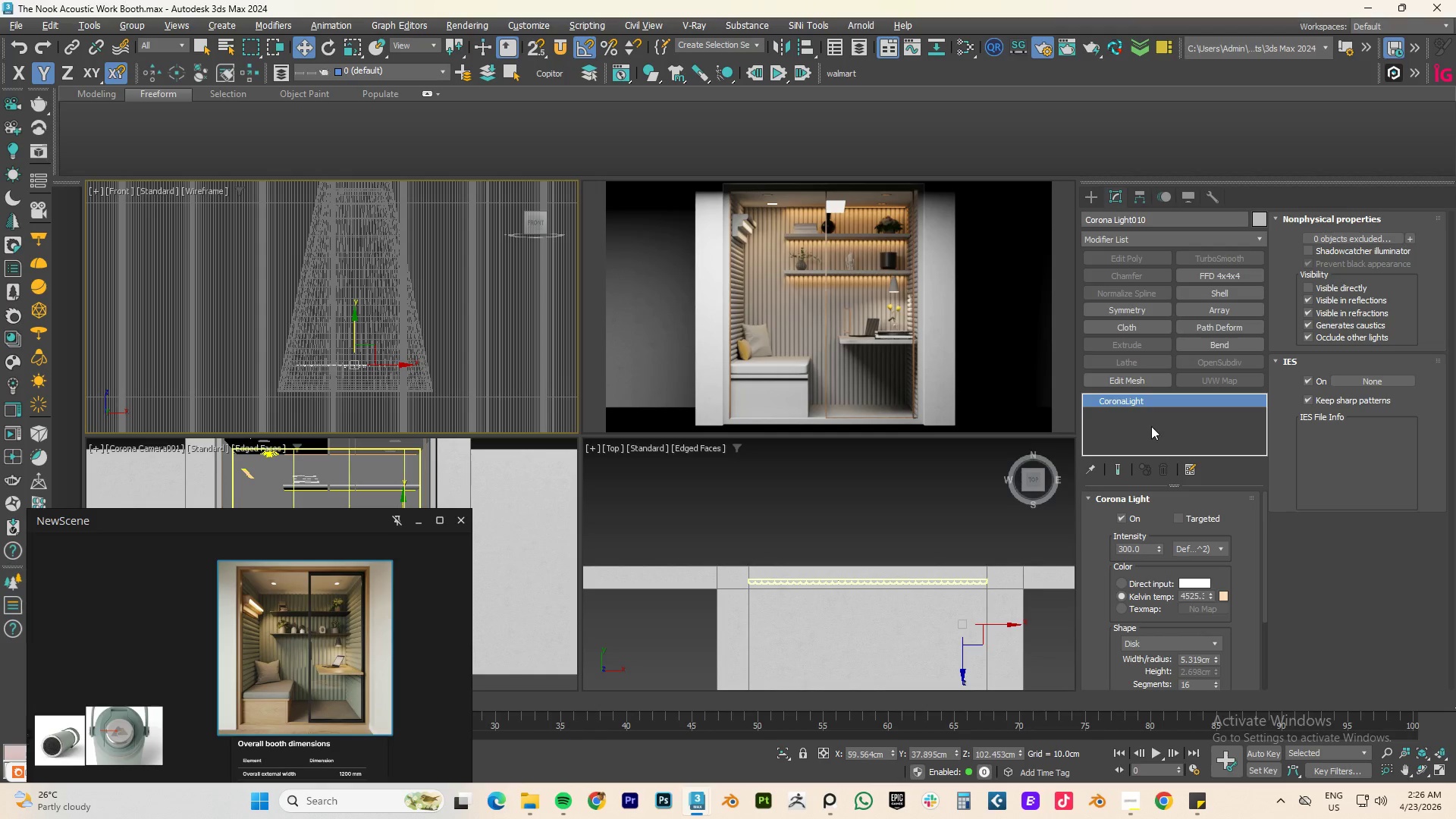 
wait(5.89)
 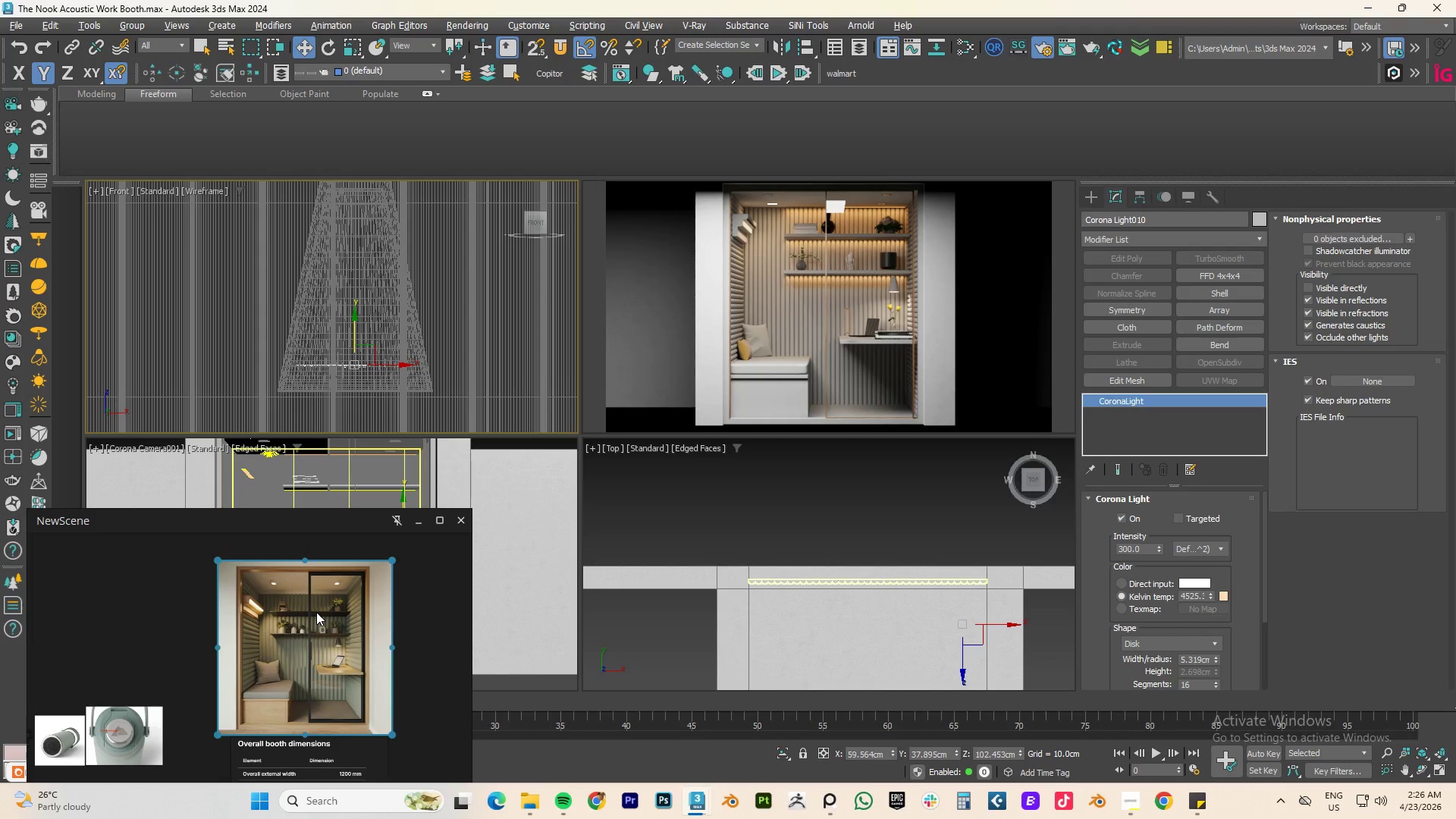 
scroll: coordinate [378, 374], scroll_direction: down, amount: 7.0
 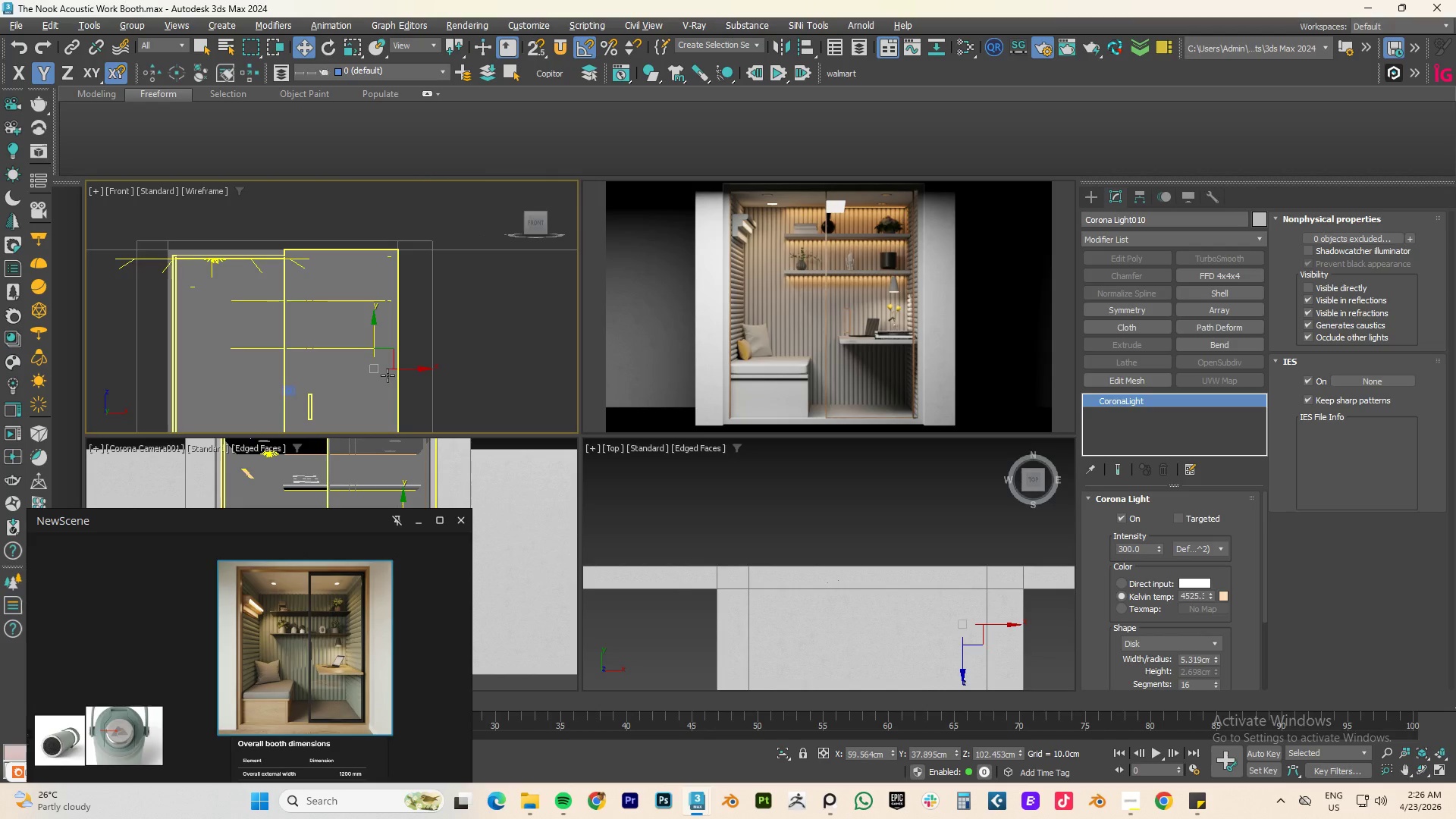 
key(F3)
 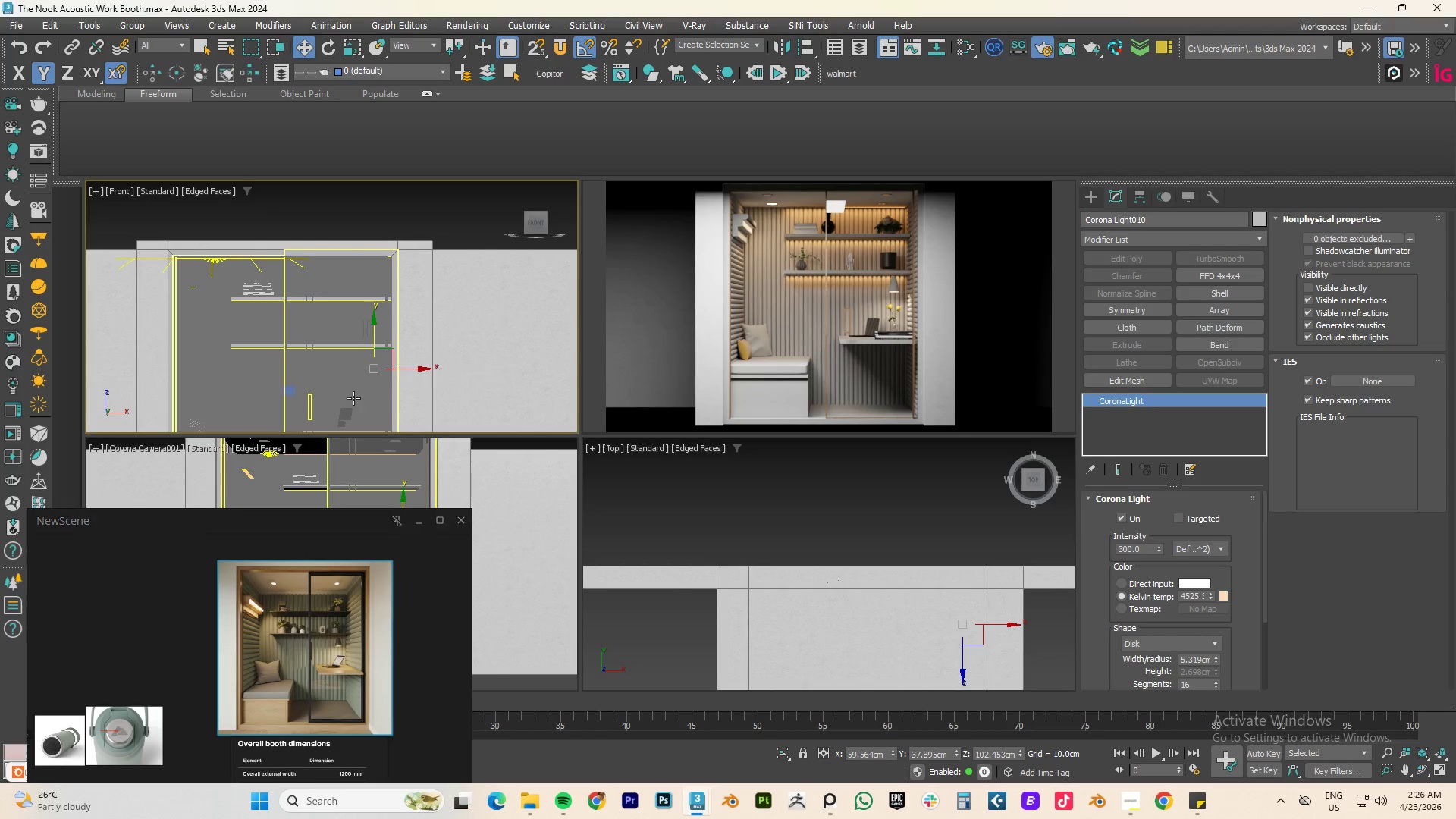 
hold_key(key=AltLeft, duration=0.72)
 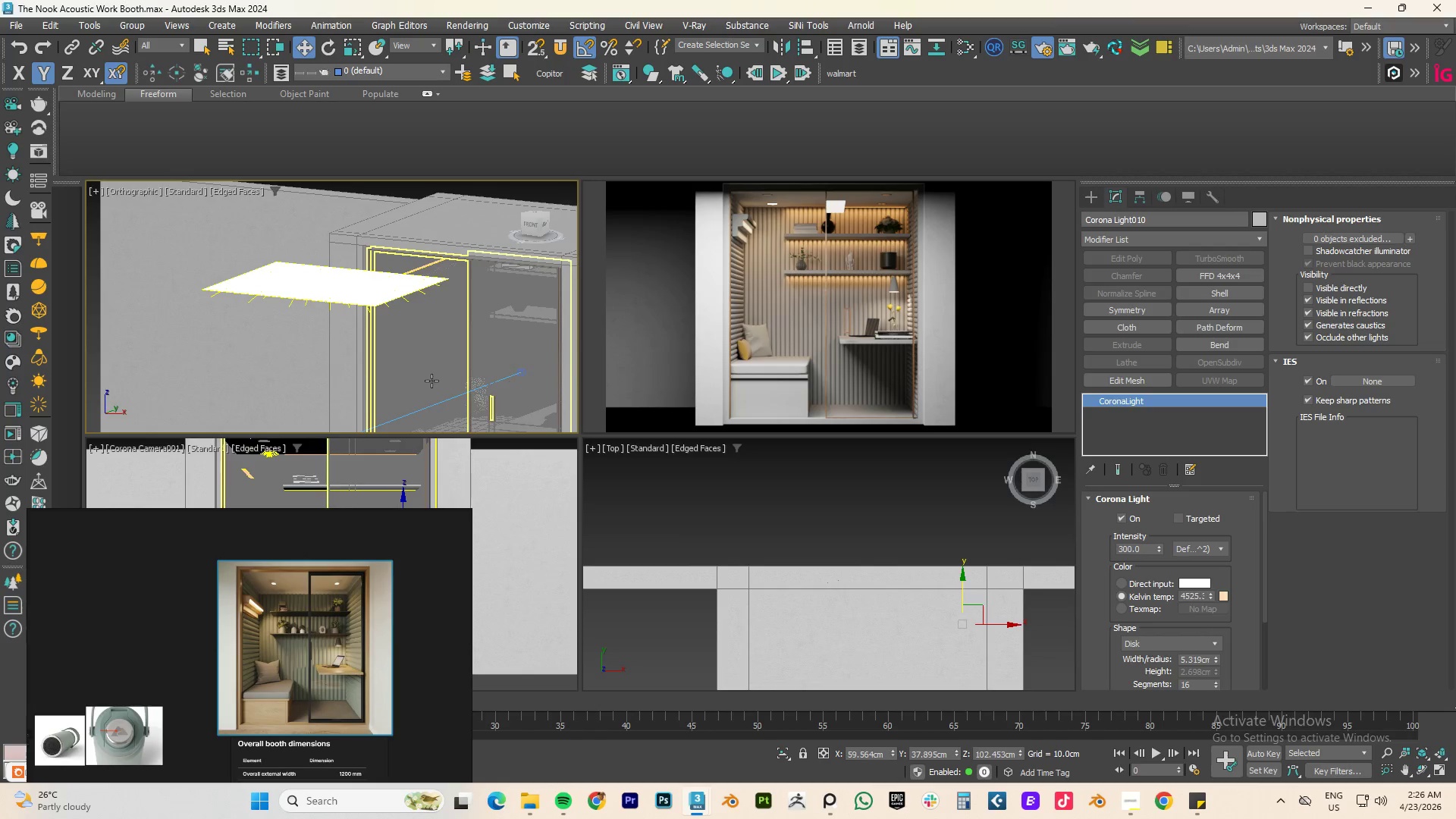 
scroll: coordinate [390, 373], scroll_direction: up, amount: 2.0
 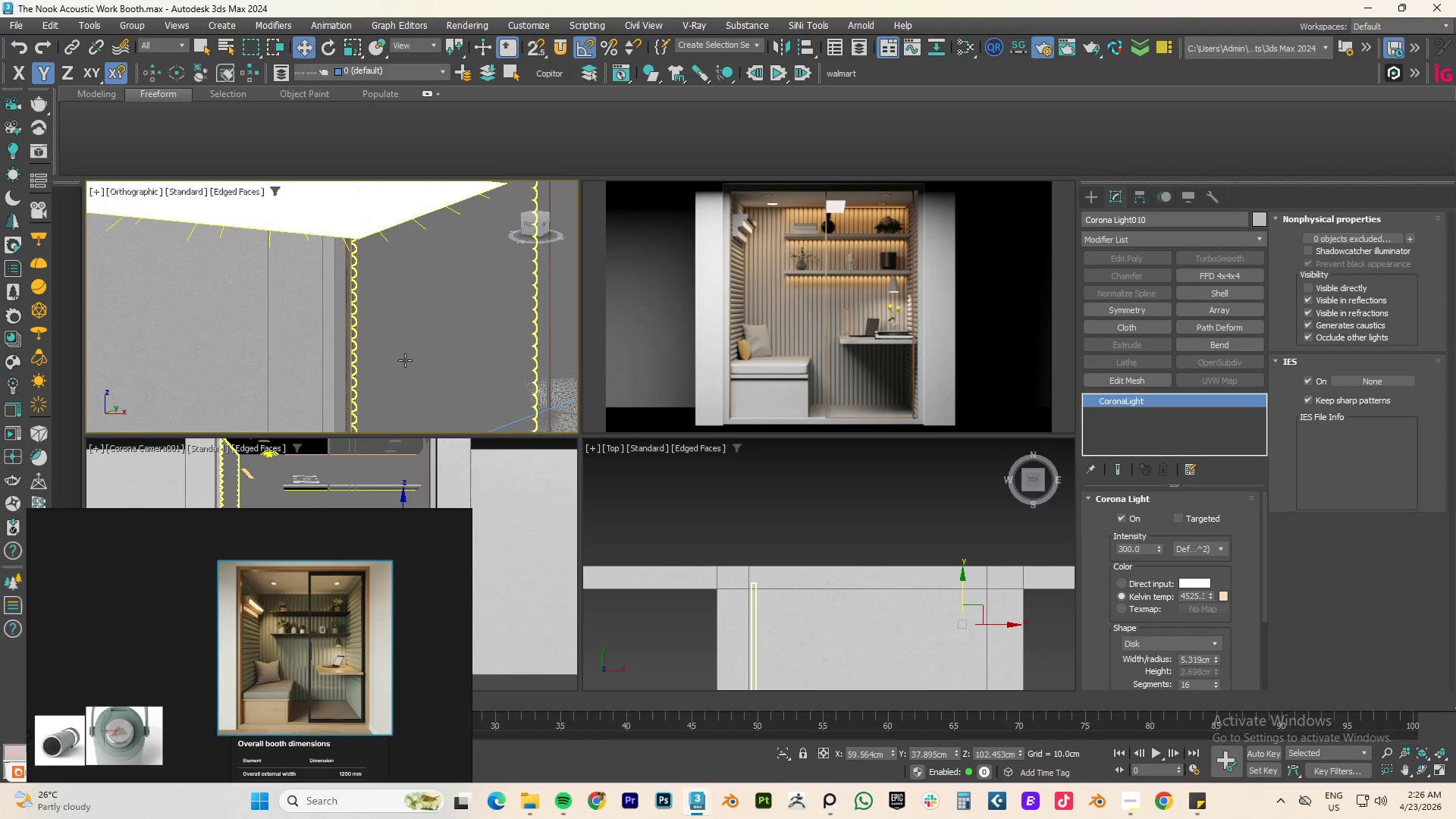 
left_click([405, 360])
 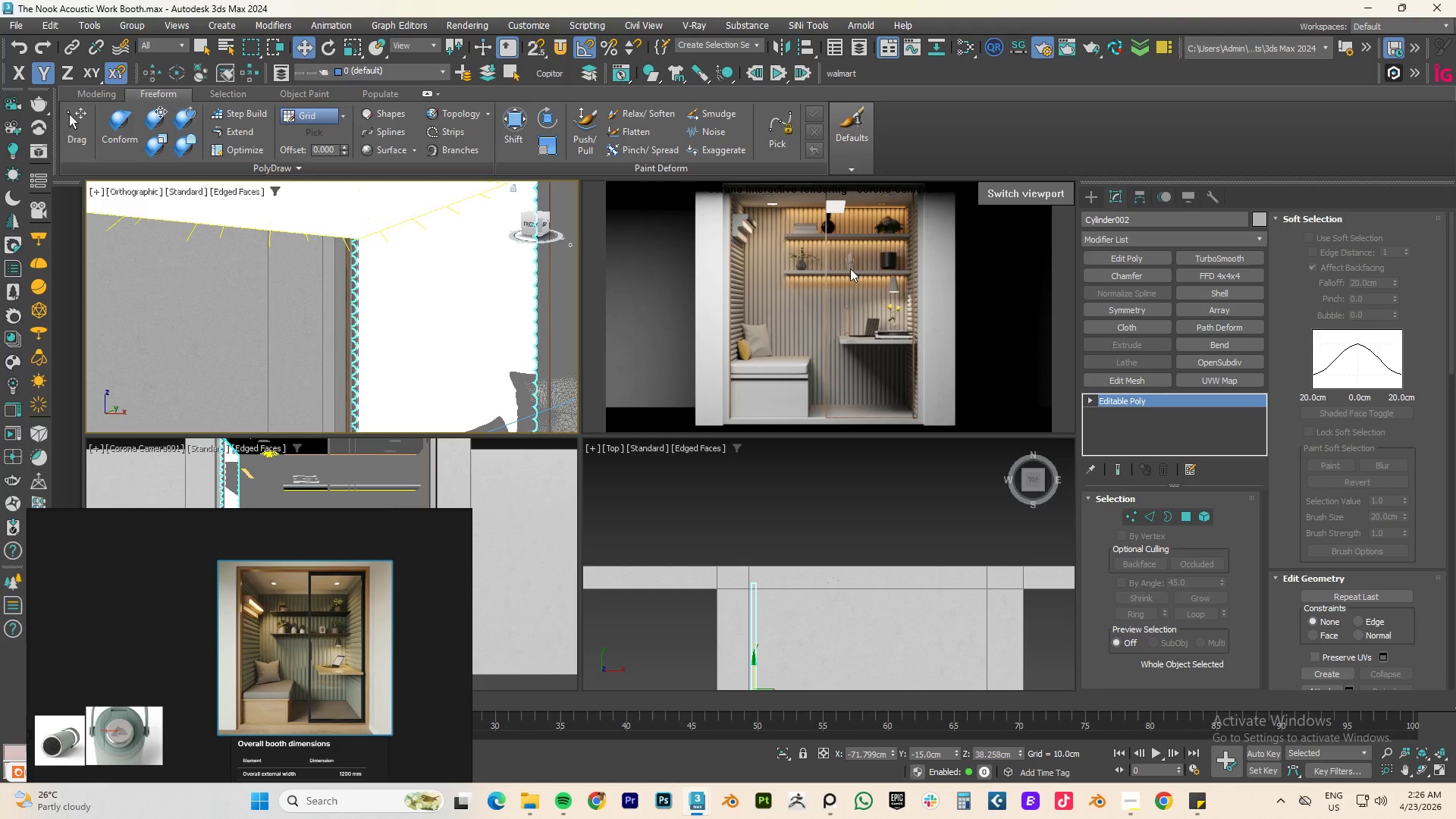 
type(mm)
 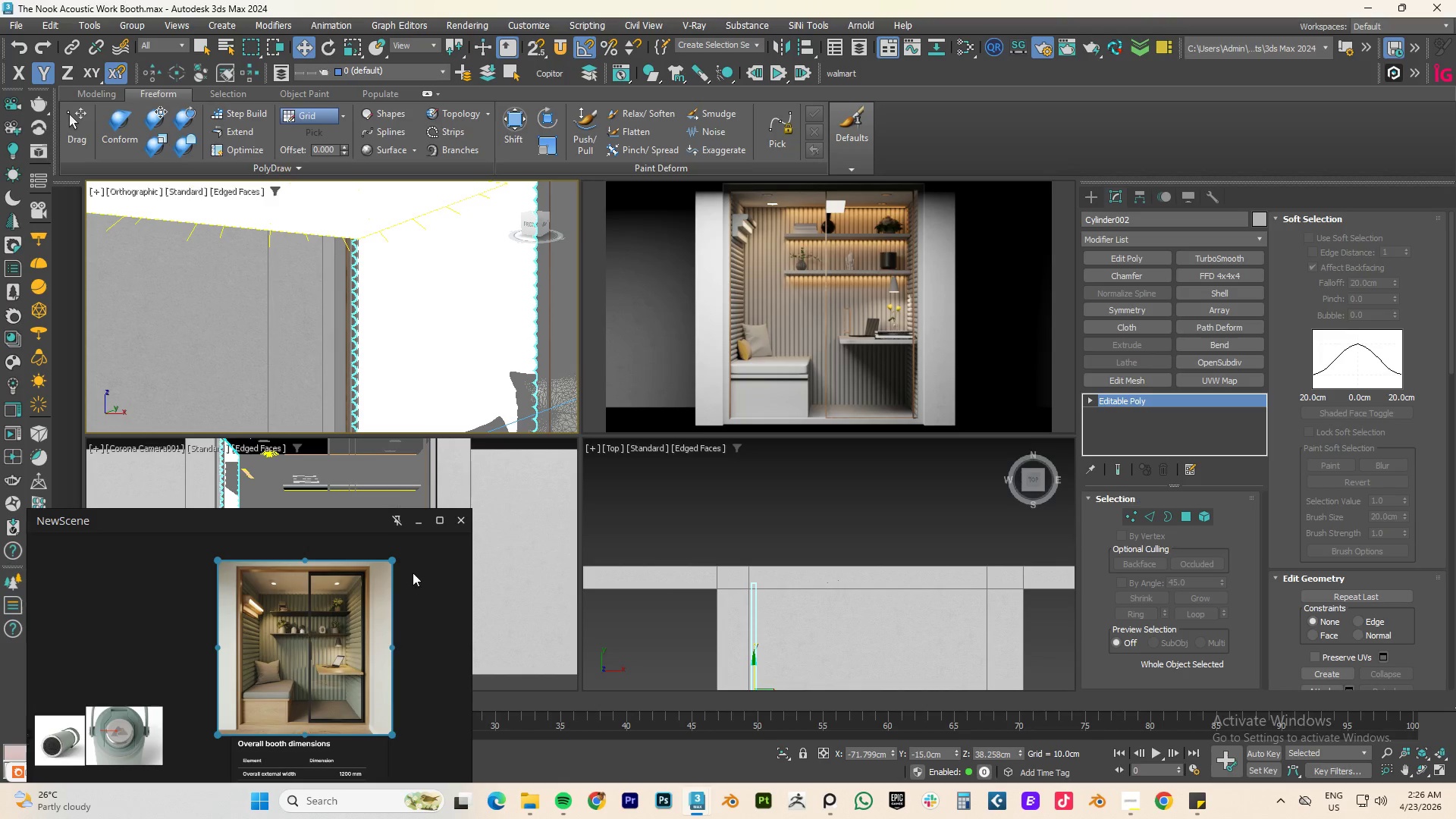 
scroll: coordinate [347, 365], scroll_direction: down, amount: 3.0
 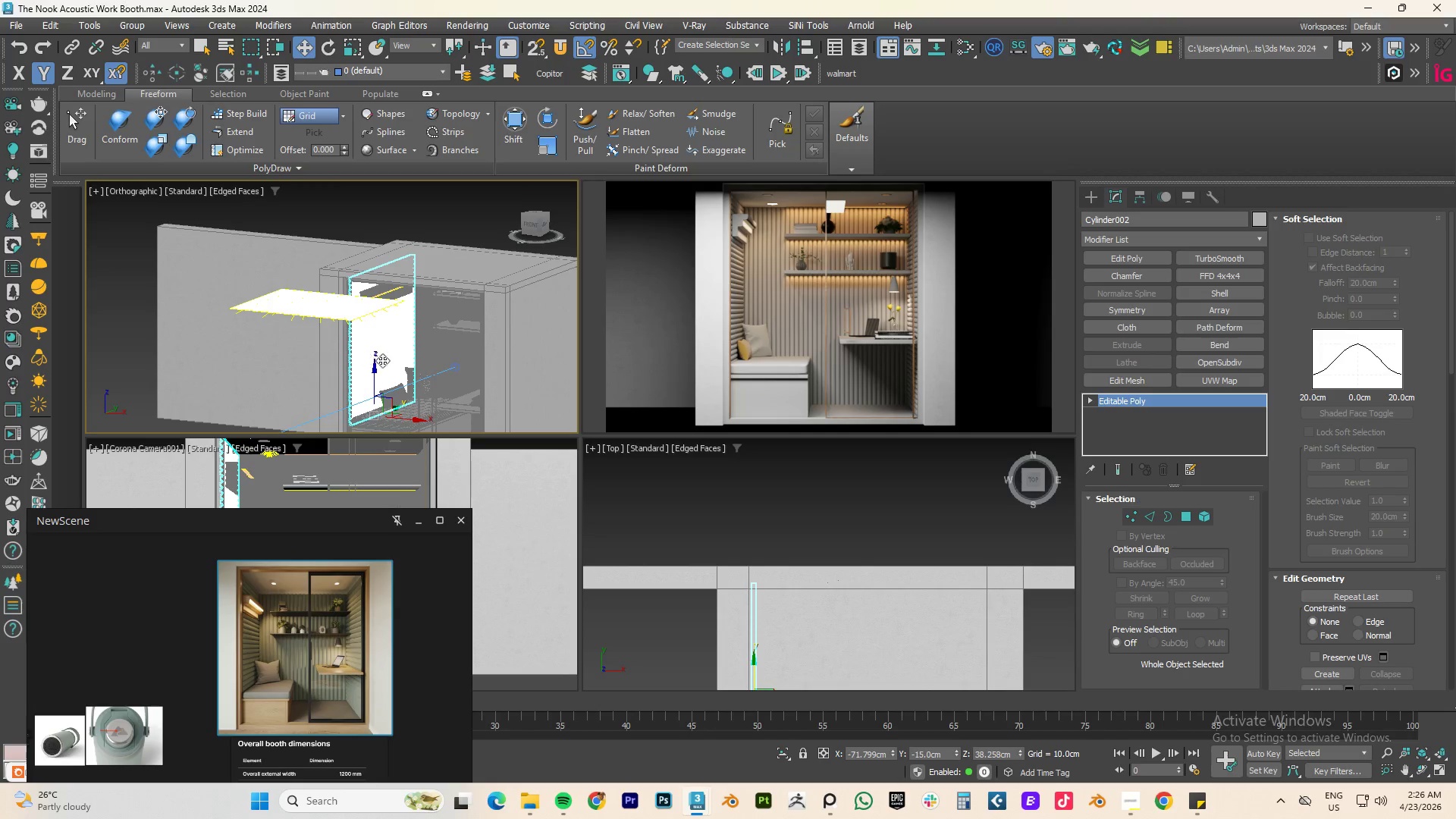 
key(Alt+AltLeft)
 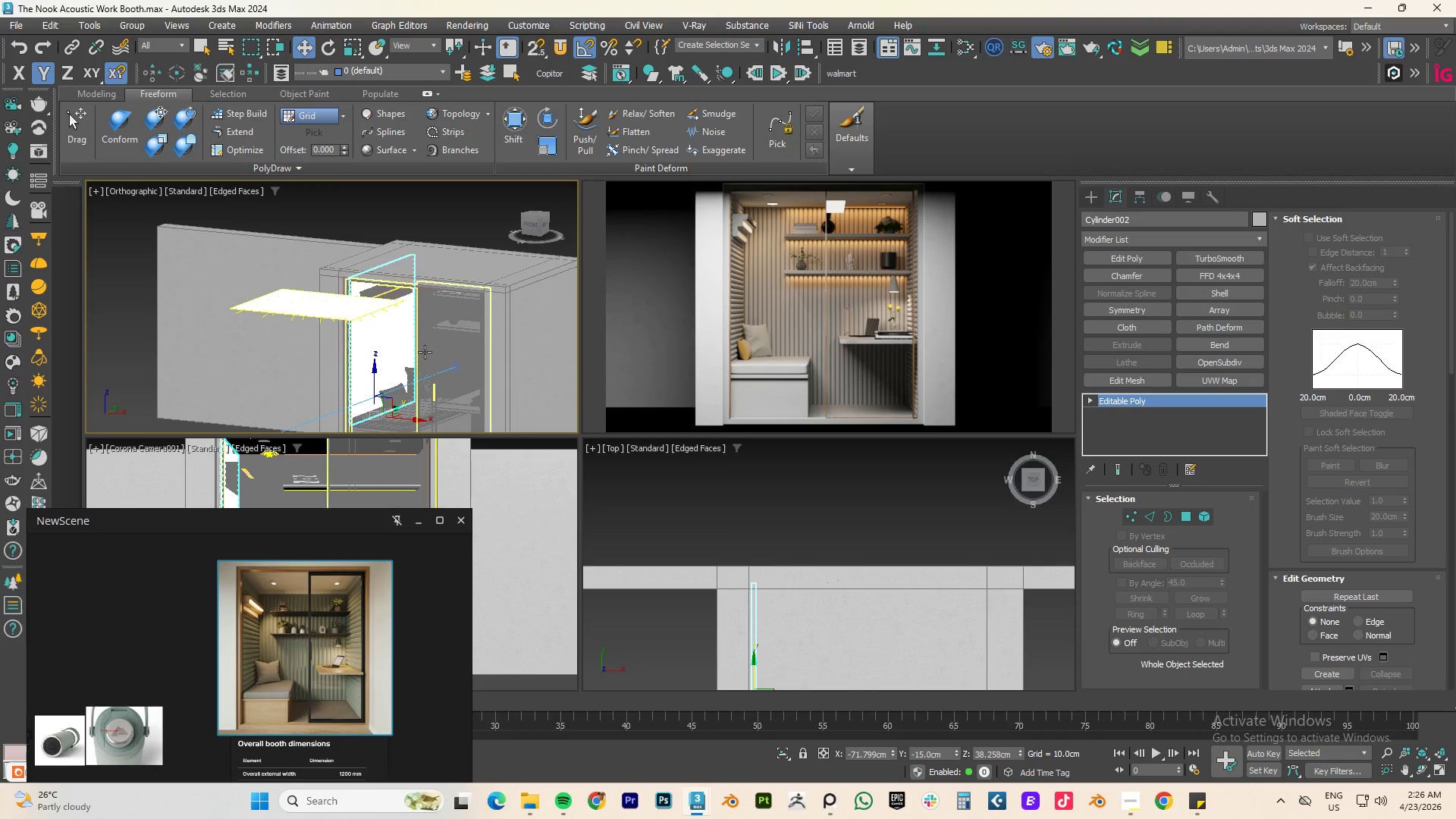 
hold_key(key=ControlLeft, duration=0.59)
left_click([426, 350])
 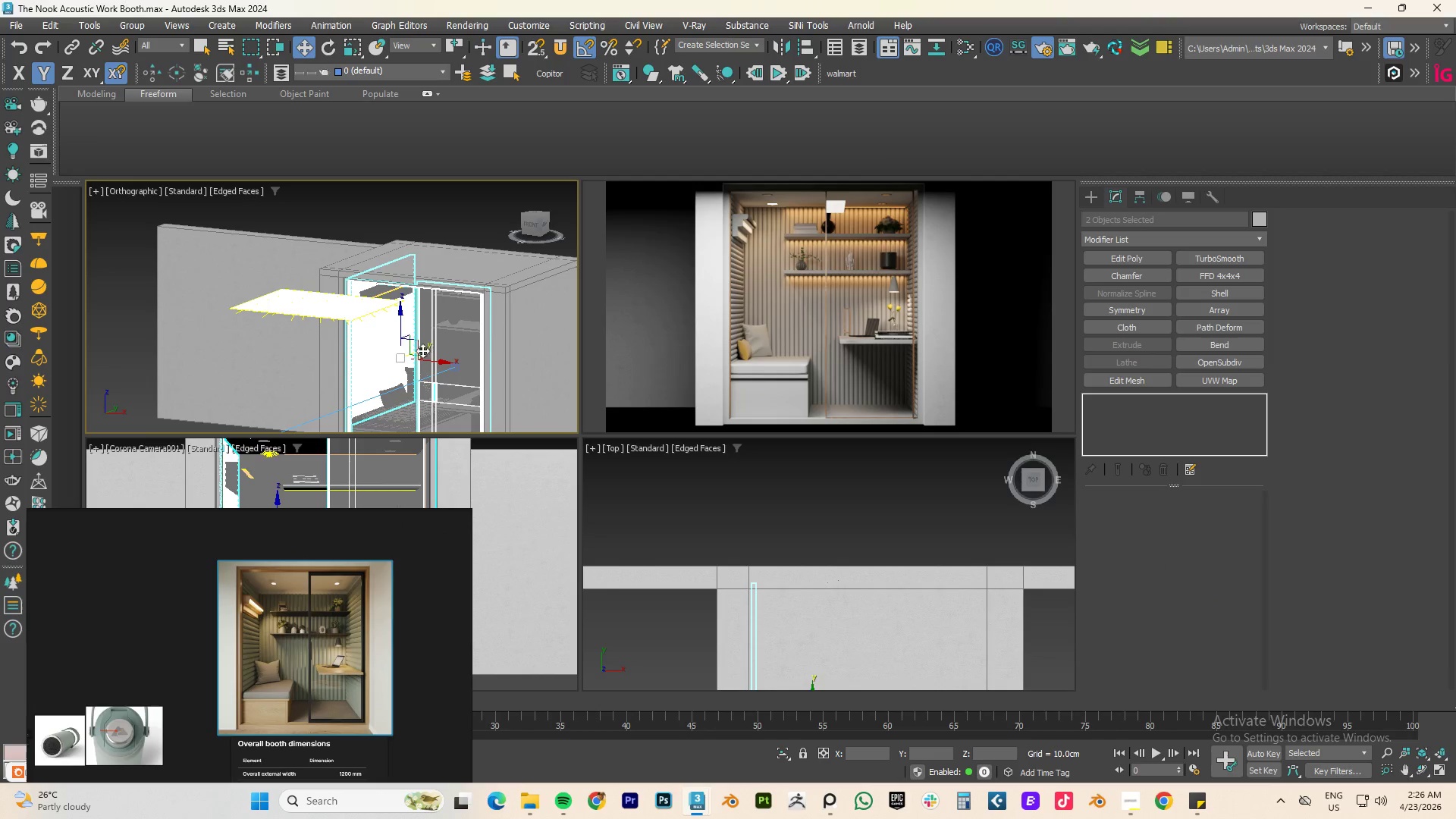 
key(Control+Z)
 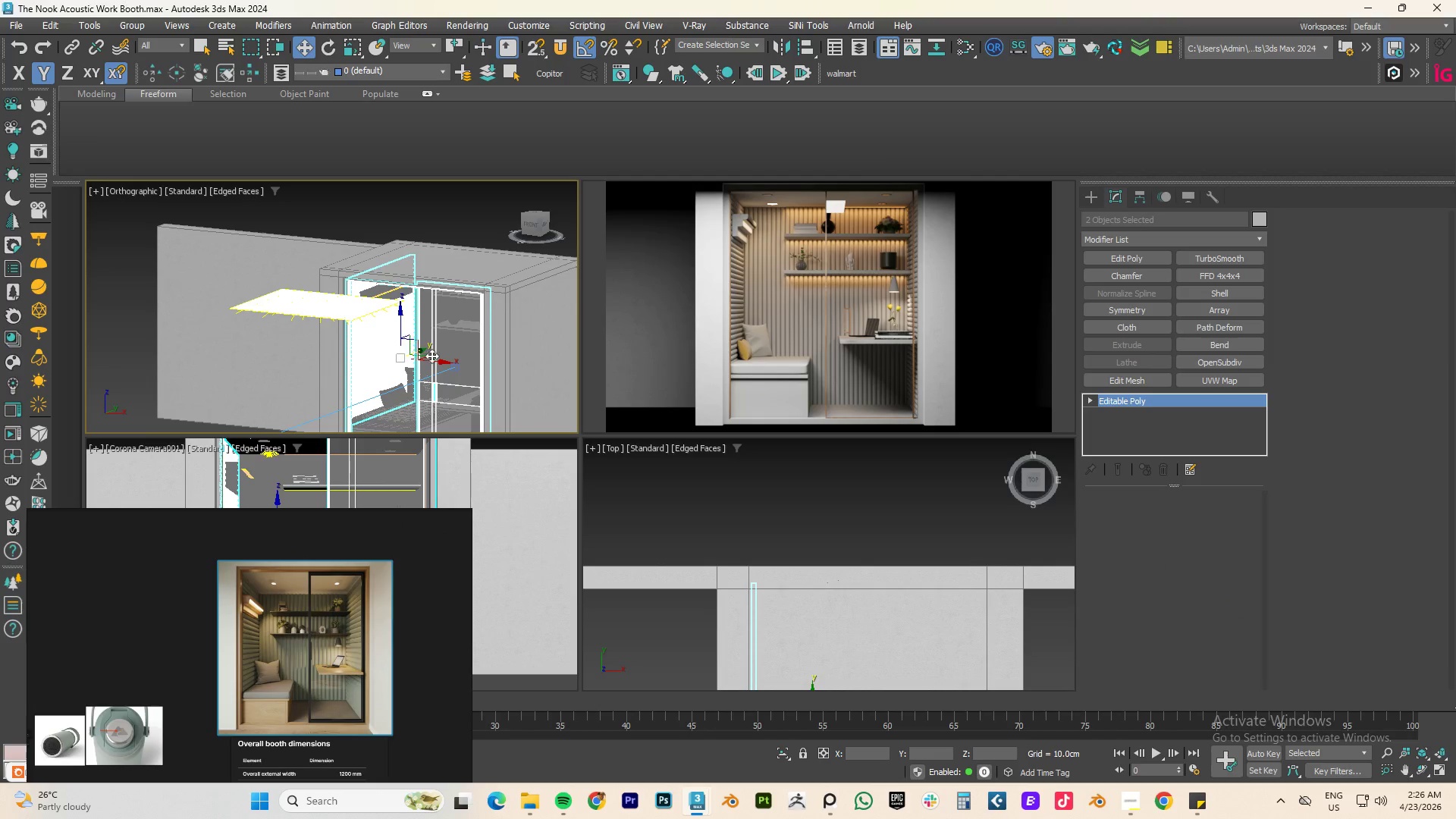 
hold_key(key=AltLeft, duration=0.72)
 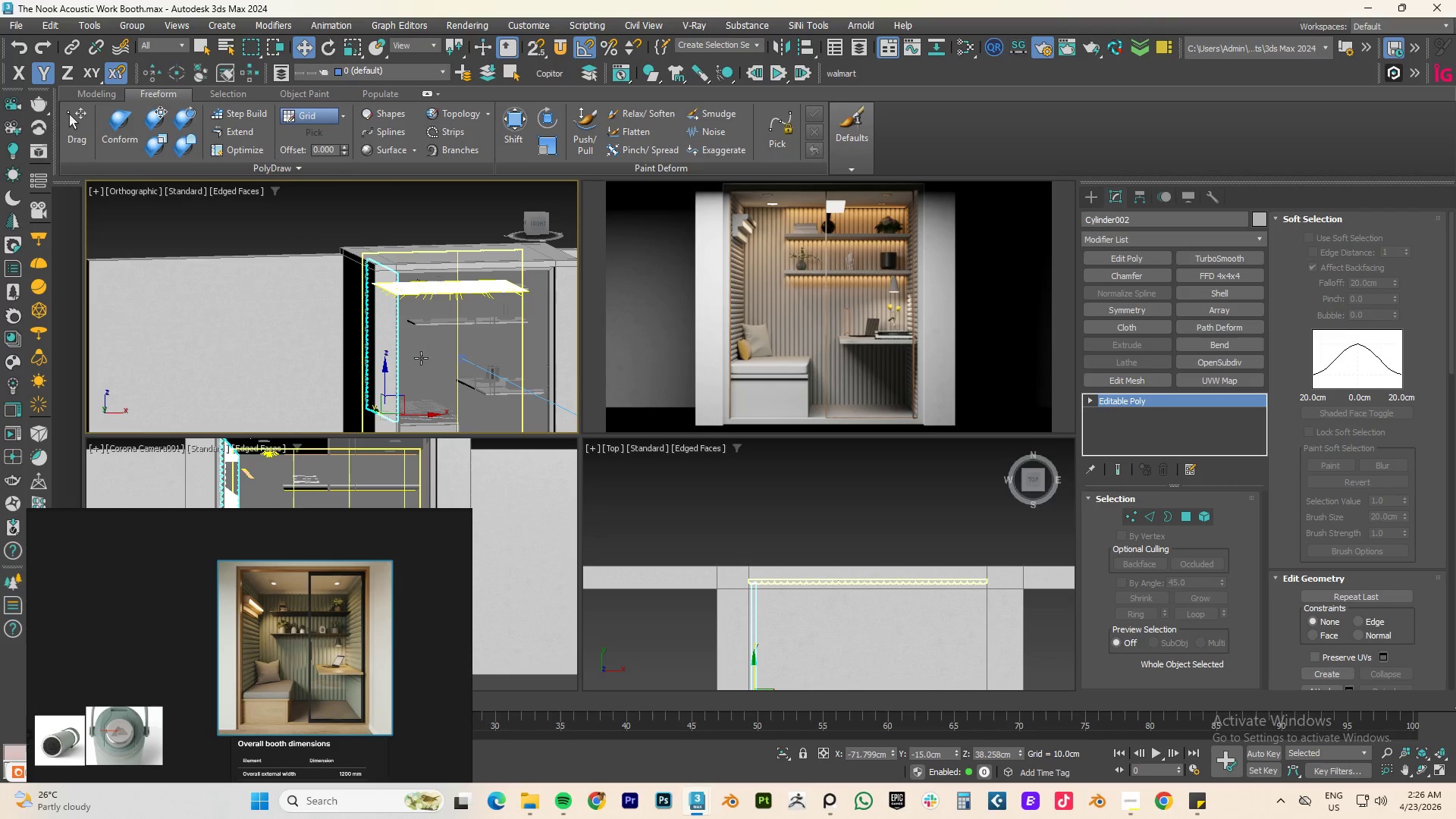 
hold_key(key=ControlLeft, duration=0.8)
left_click([412, 359])
 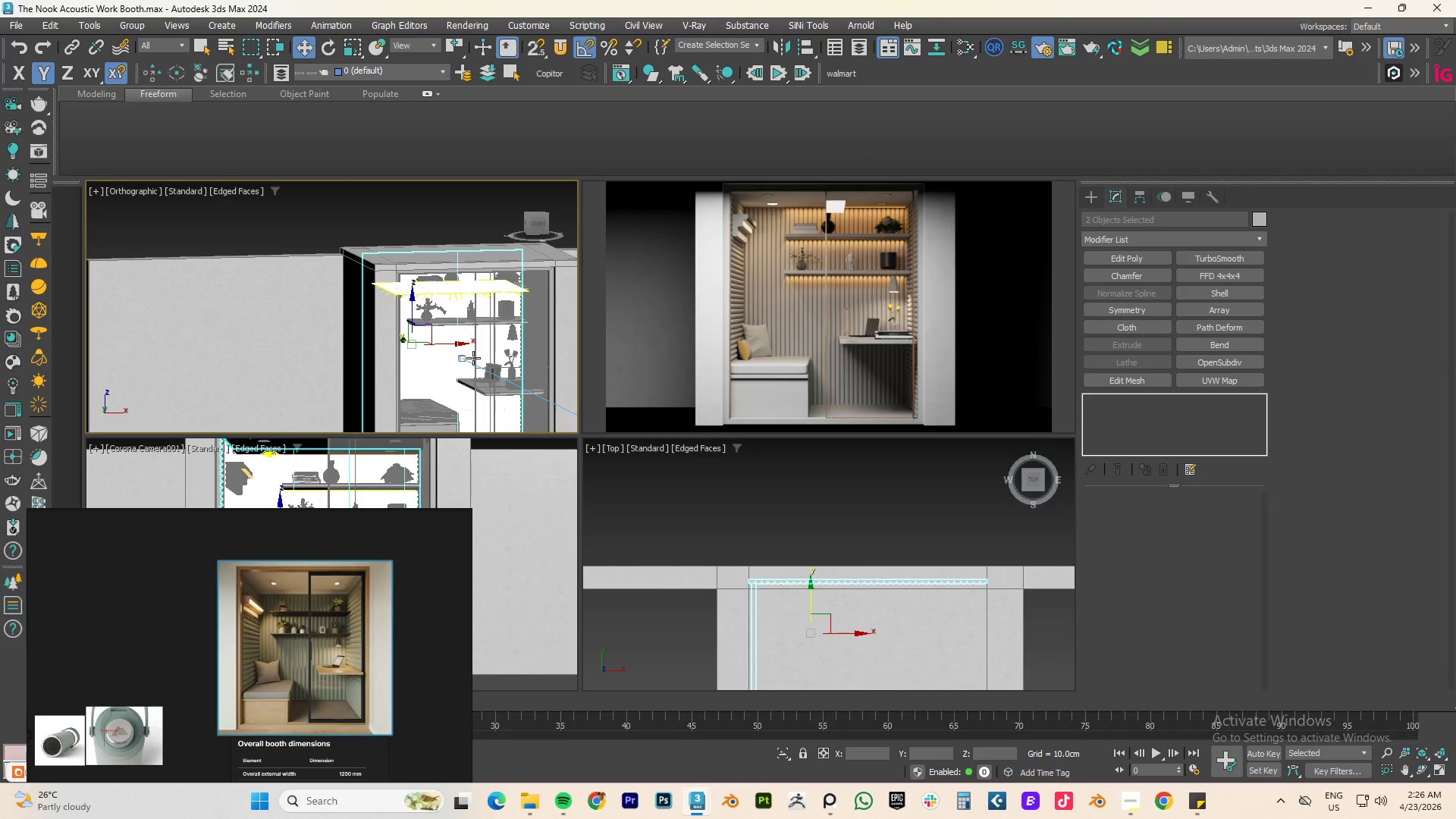 
hold_key(key=AltLeft, duration=0.91)
 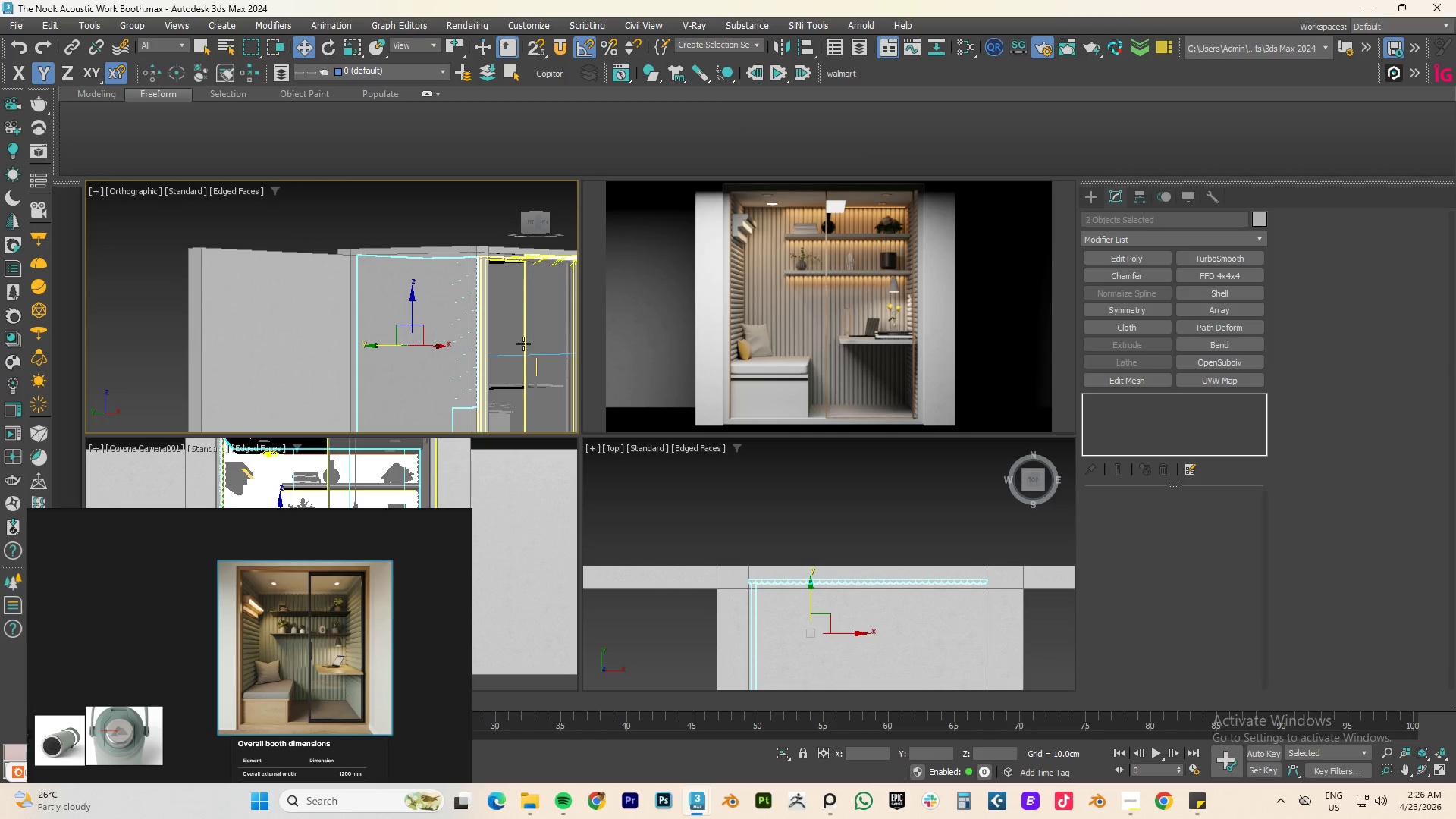 
hold_key(key=ControlLeft, duration=1.11)
left_click([514, 337])
 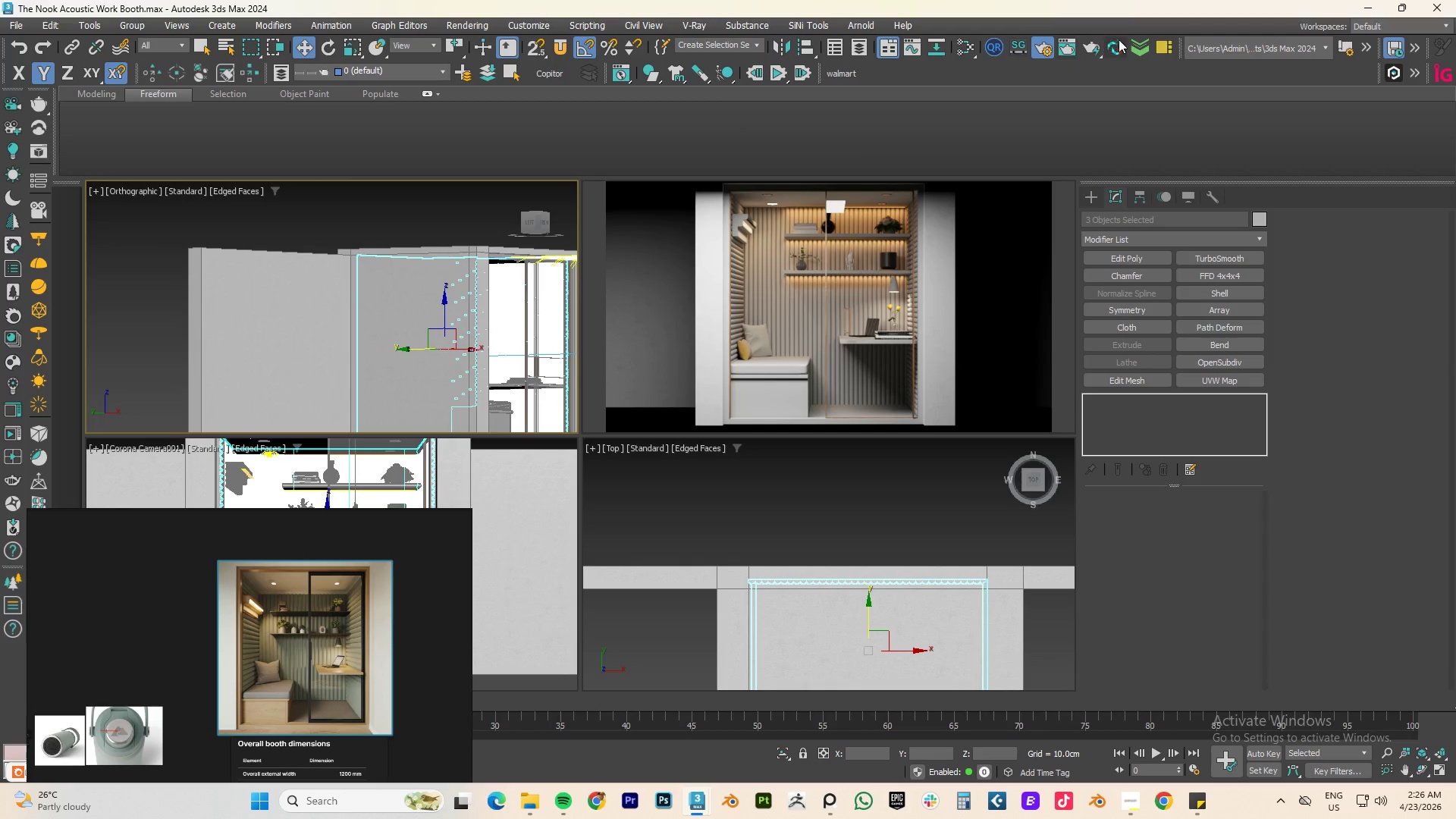 
left_click([1117, 44])
 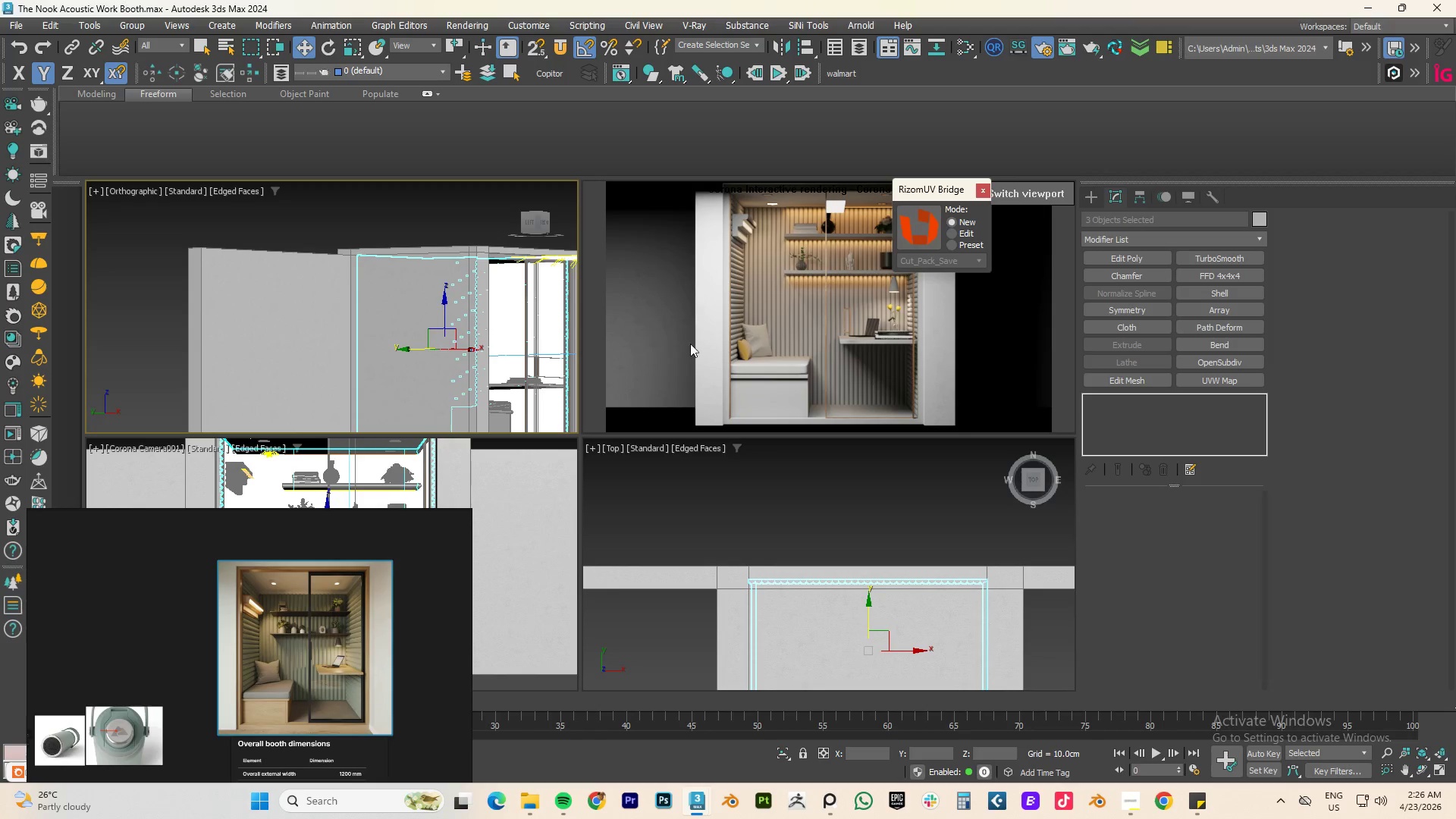 
left_click([930, 226])
 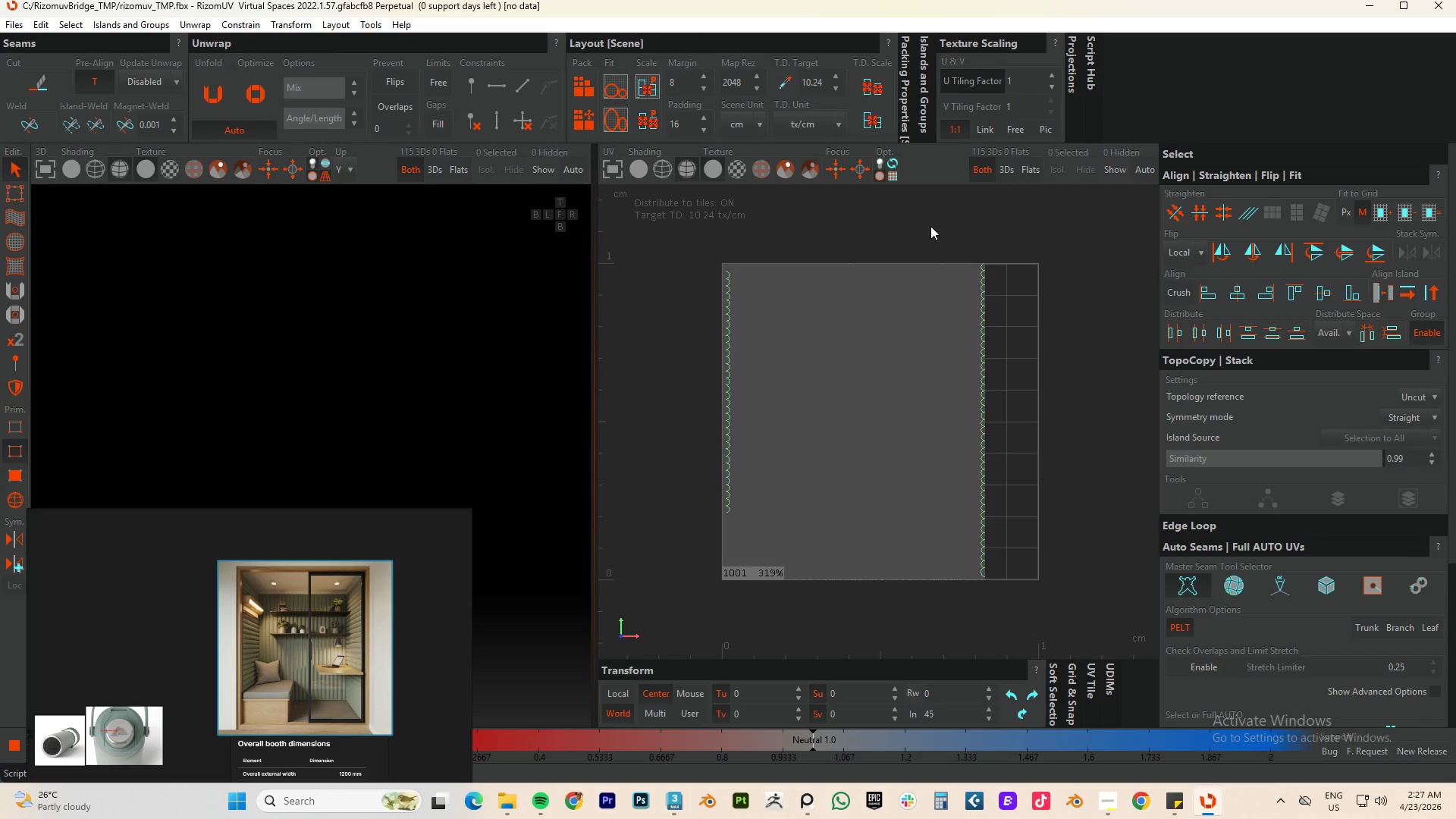 
wait(45.08)
 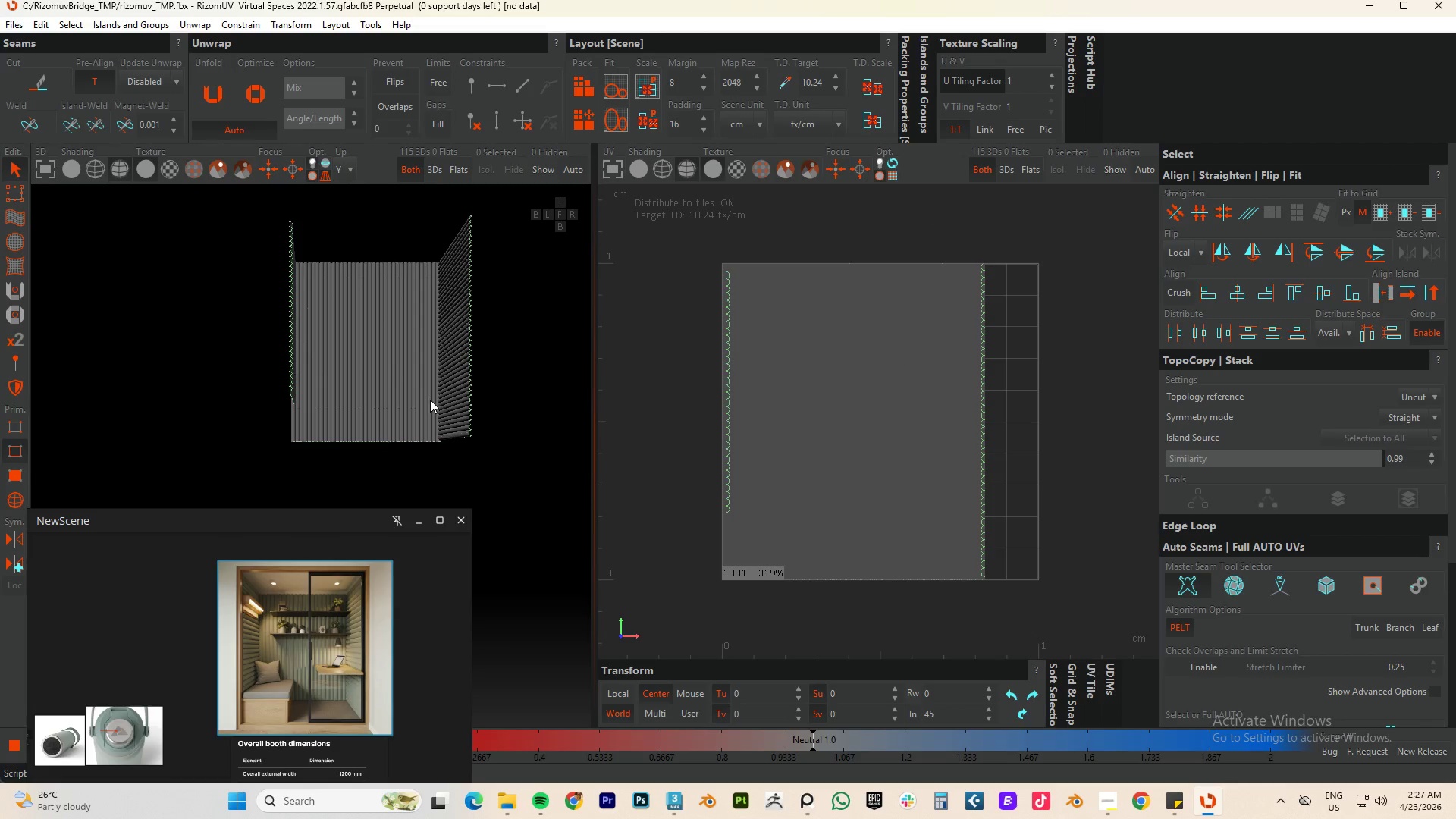 
hold_key(key=AltLeft, duration=1.76)
 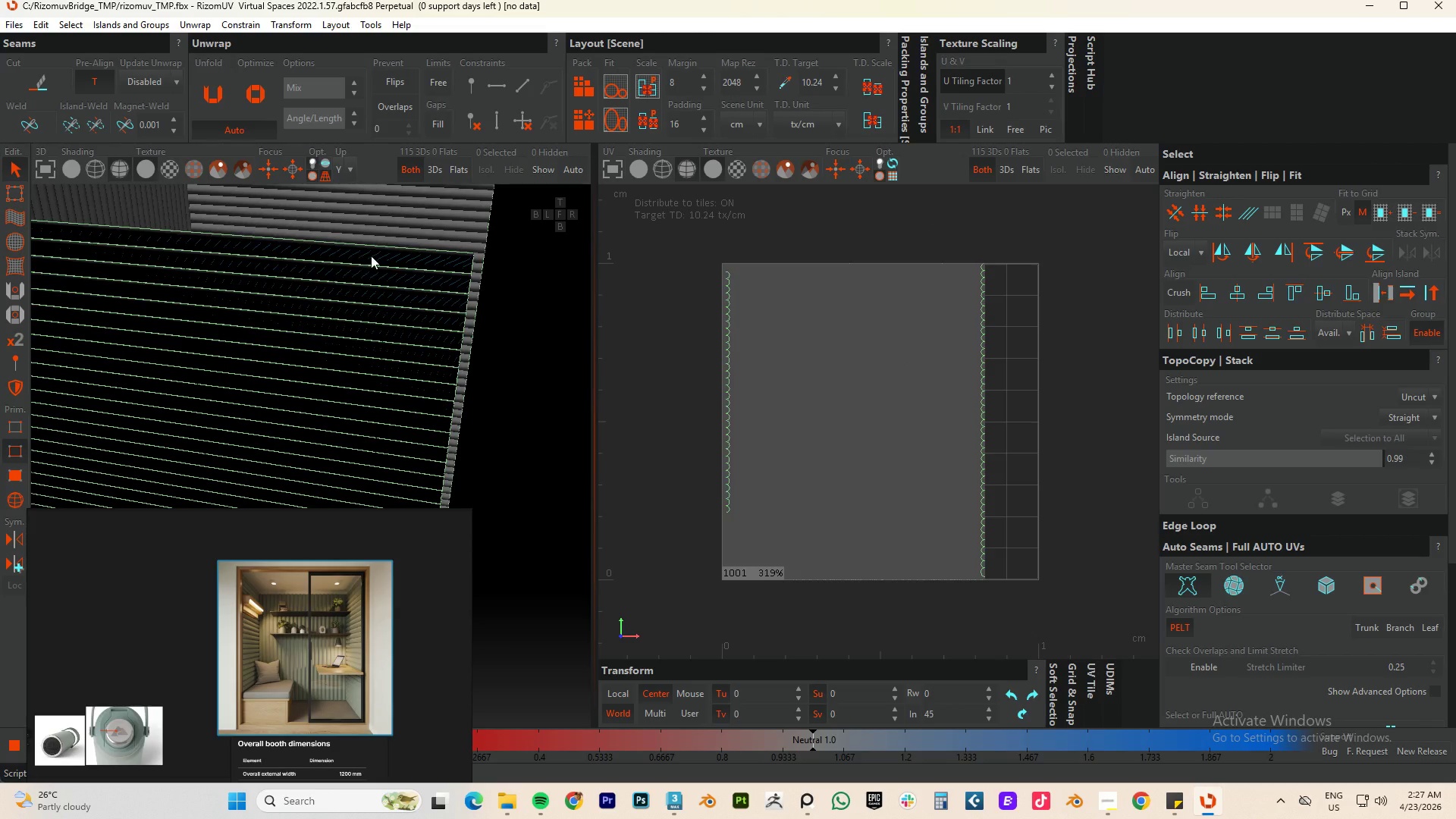 
scroll: coordinate [378, 435], scroll_direction: down, amount: 29.0
 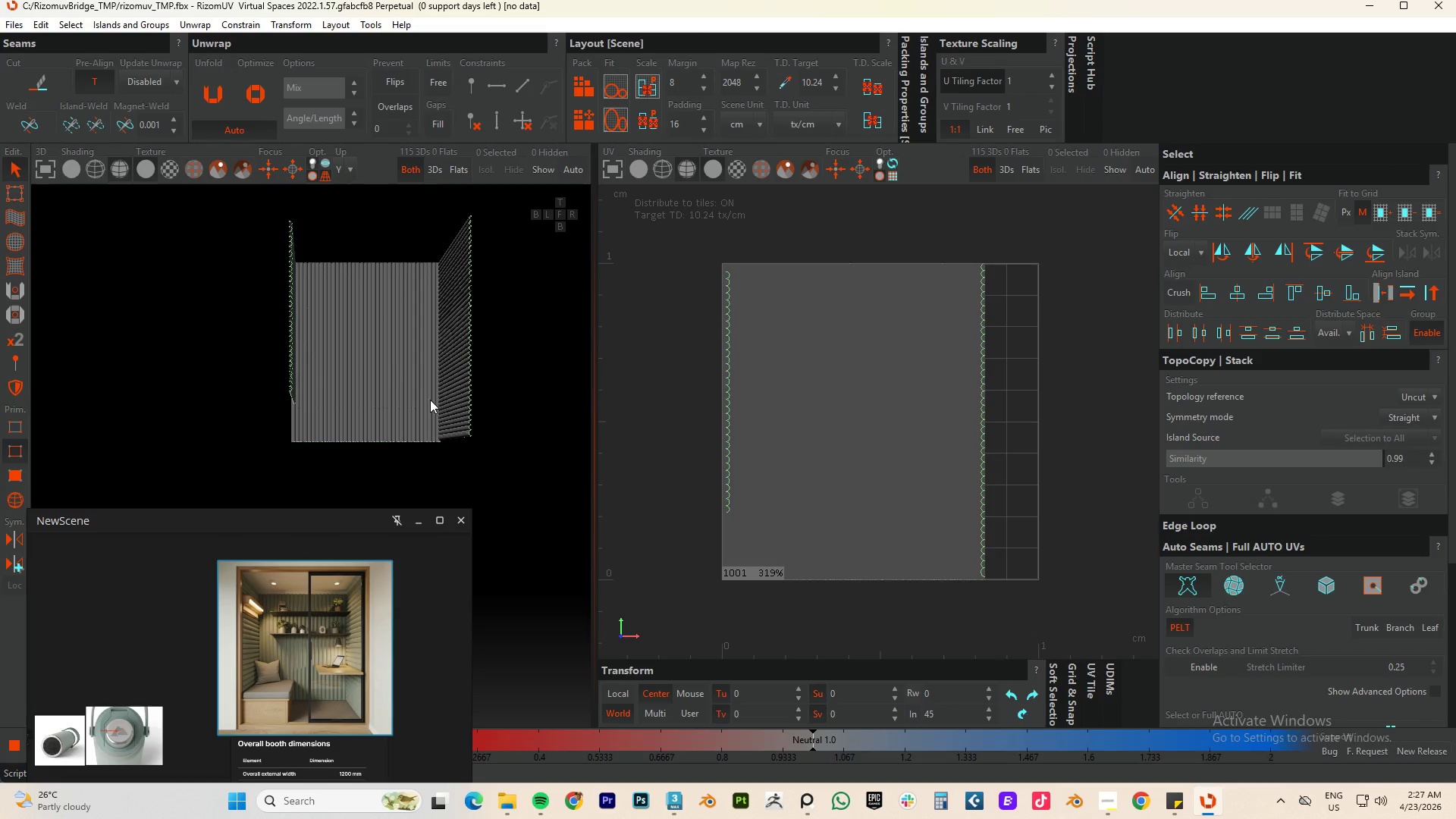 
hold_key(key=AltLeft, duration=0.94)
 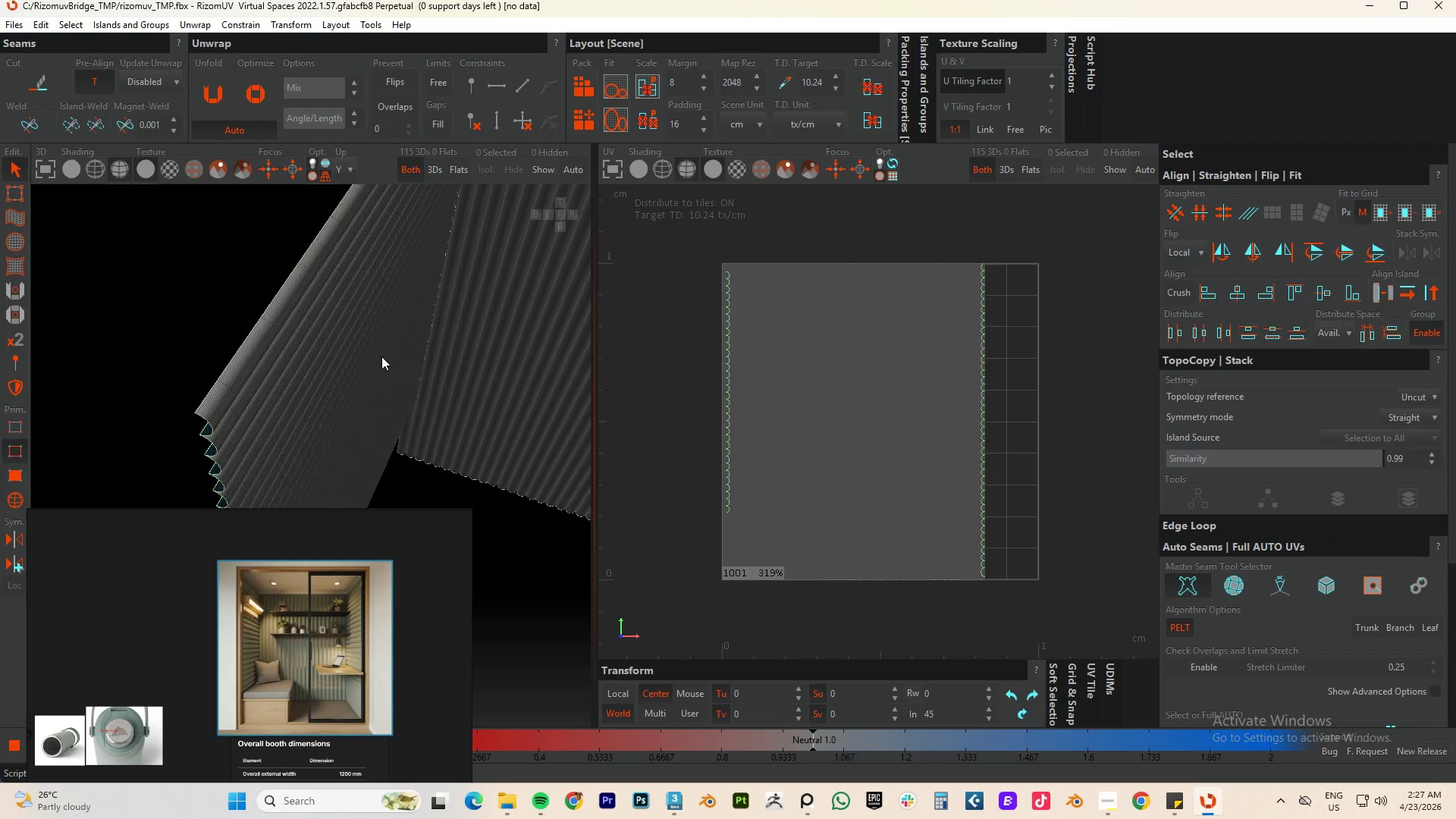 
scroll: coordinate [159, 425], scroll_direction: up, amount: 12.0
 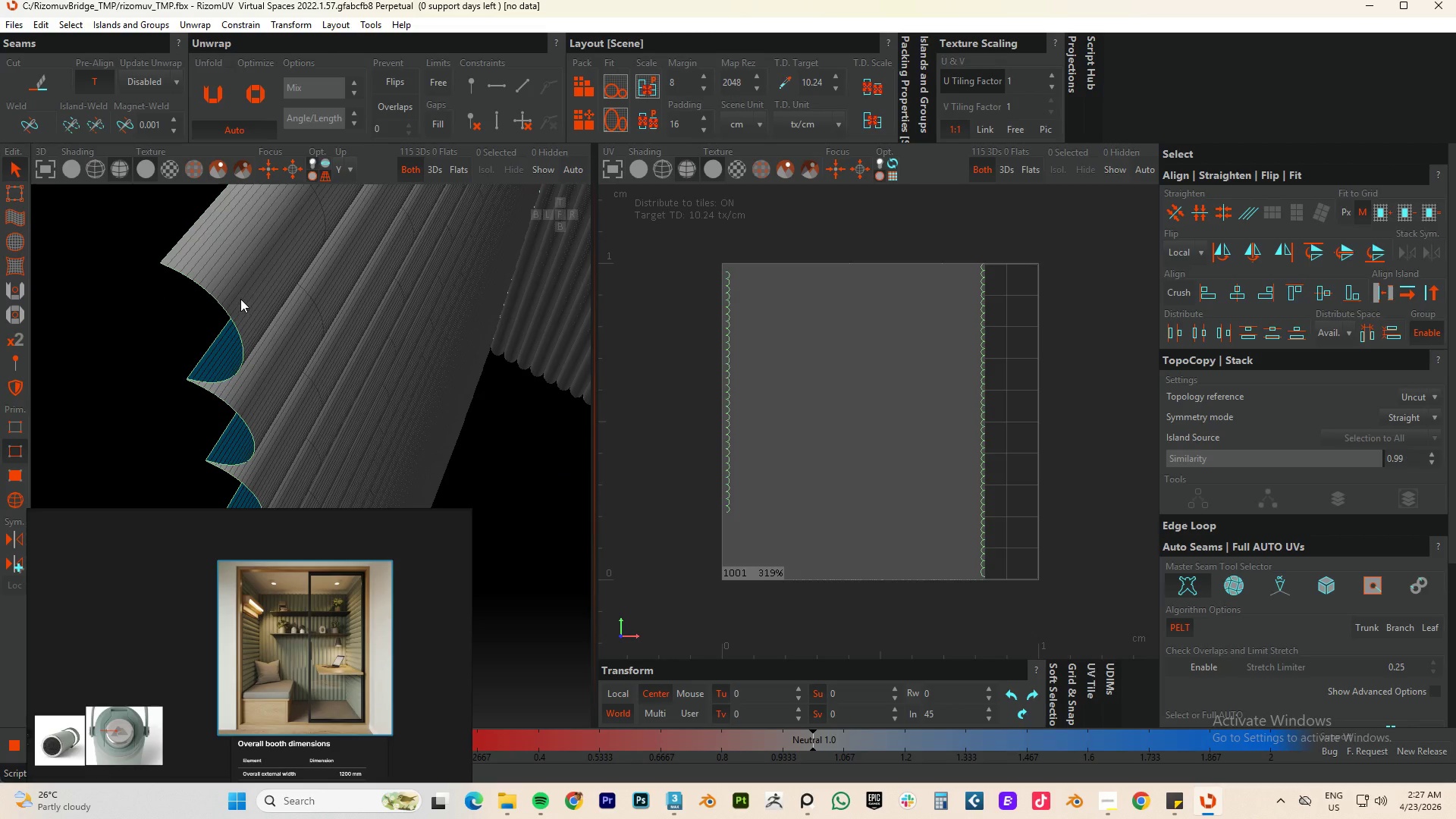 
scroll: coordinate [239, 301], scroll_direction: none, amount: 0.0
 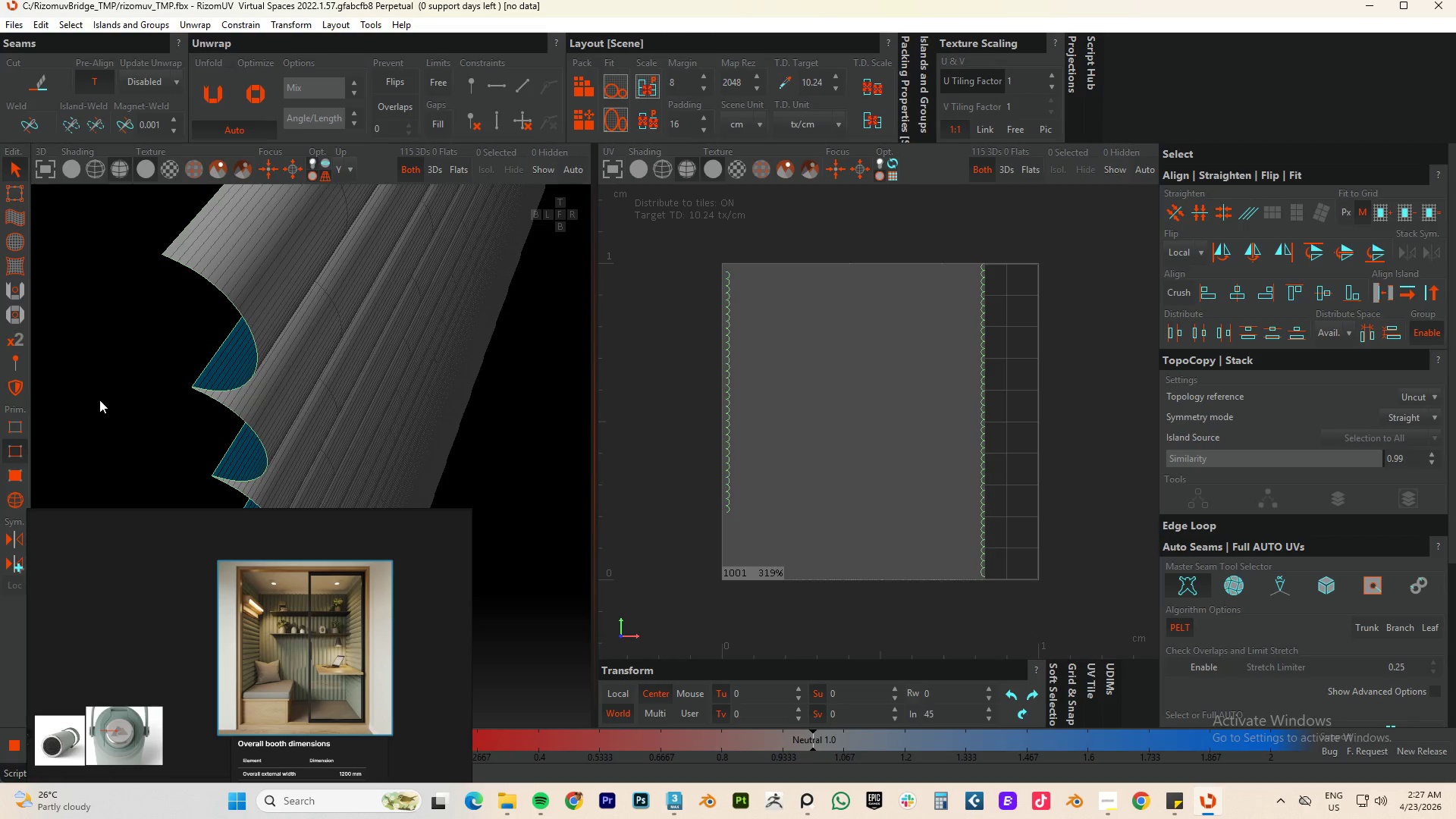 
key(F4)
 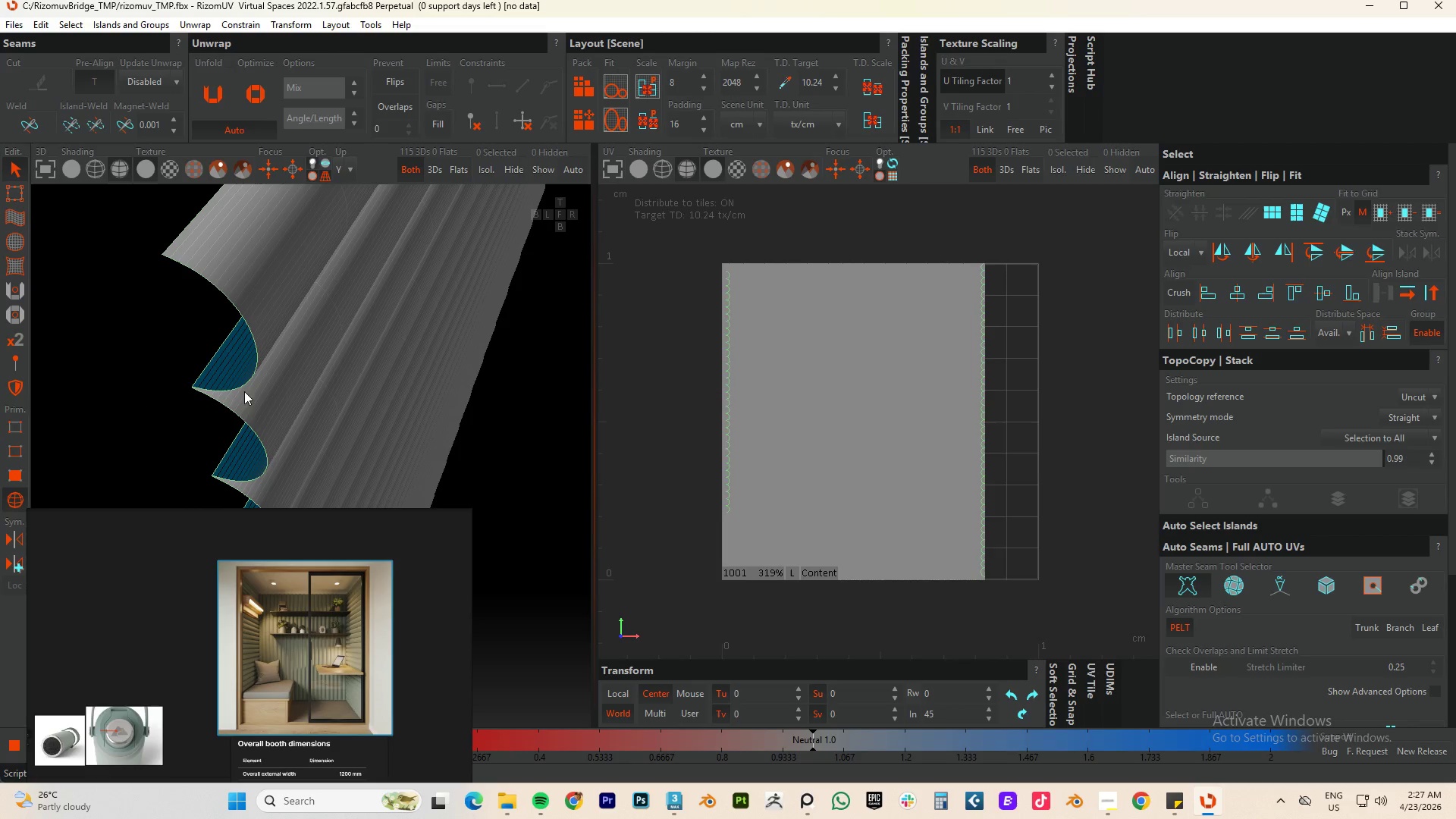 
key(Control+A)
 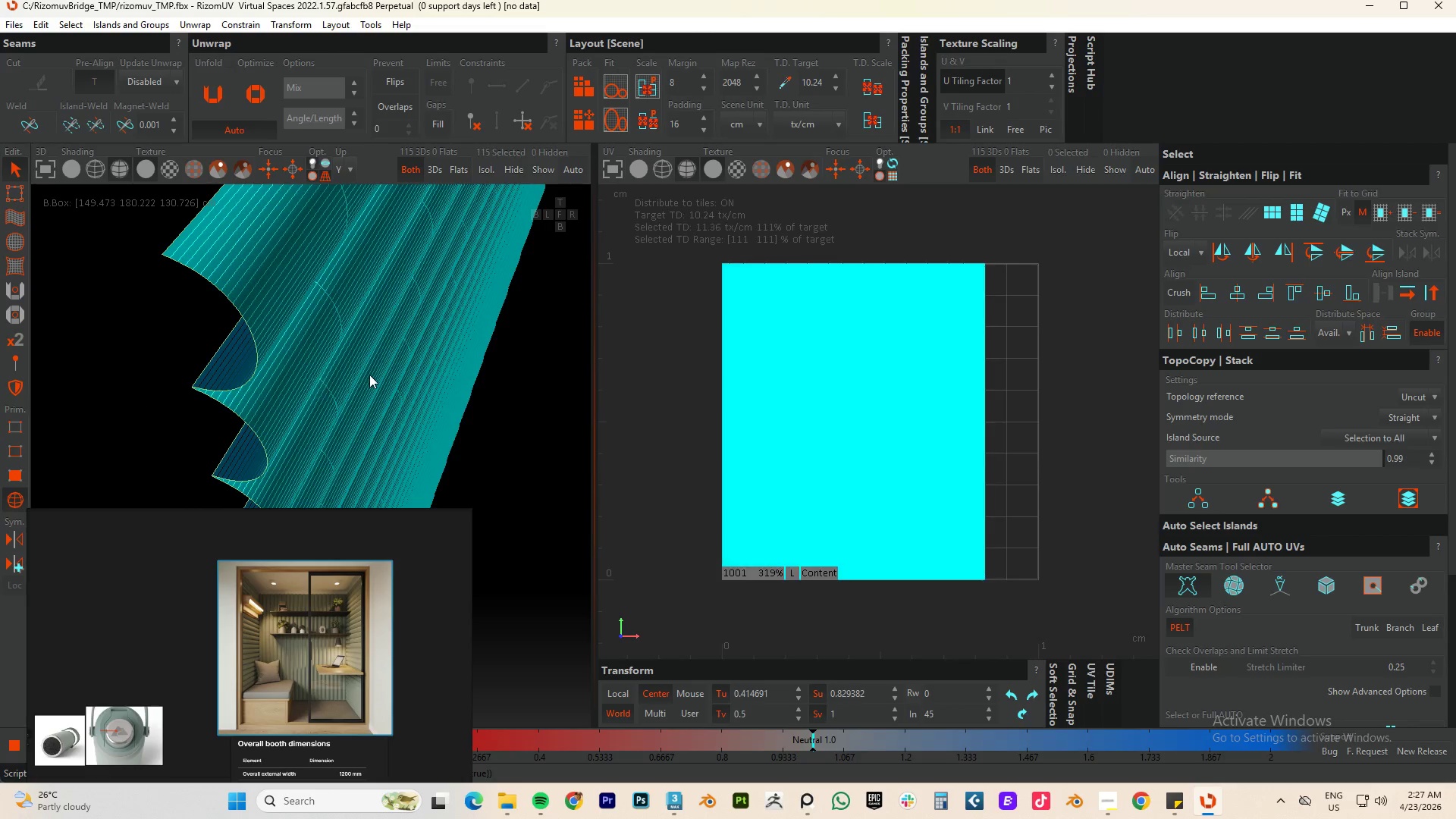 
scroll: coordinate [1351, 576], scroll_direction: down, amount: 9.0
 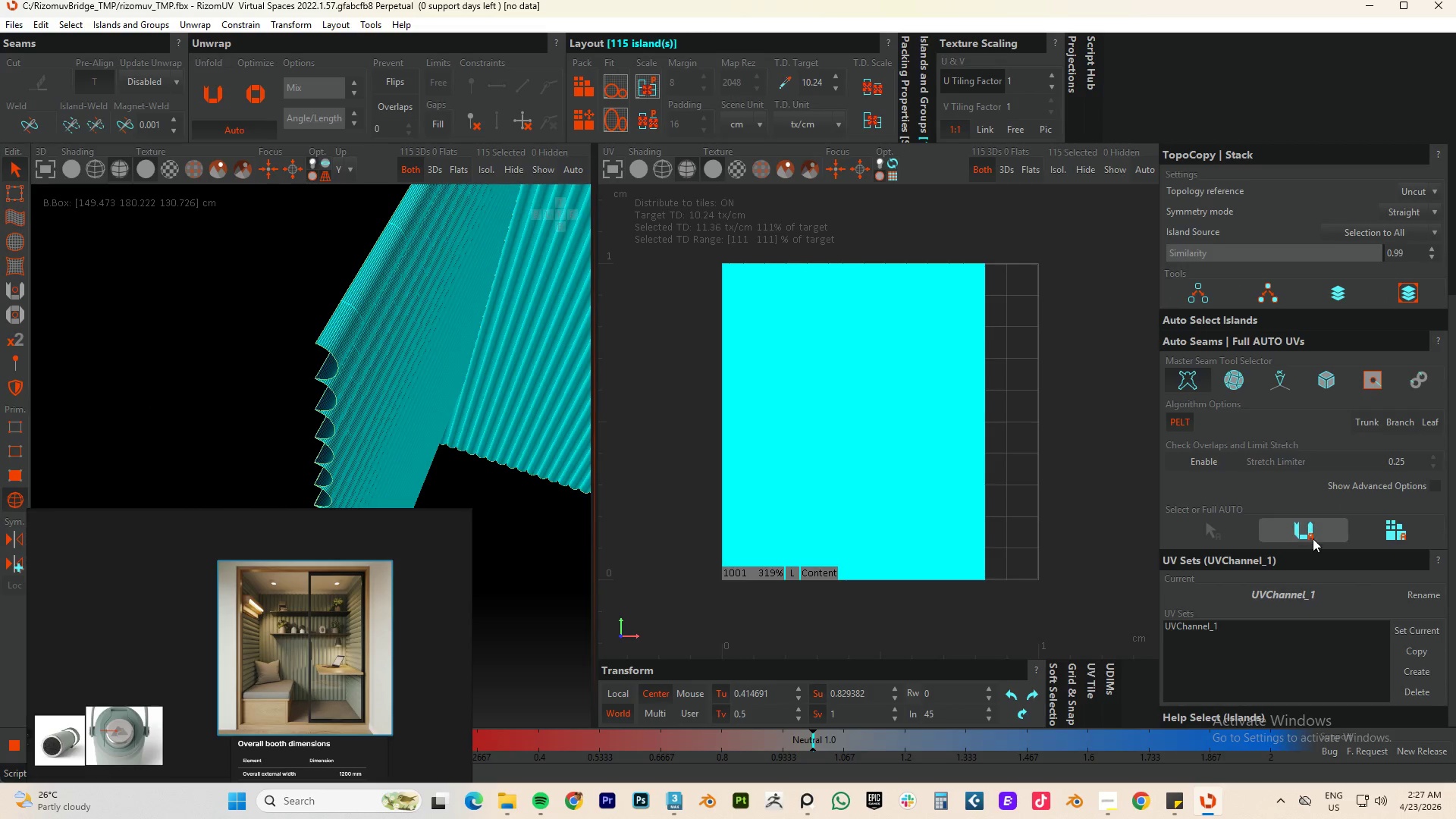 
left_click([1311, 533])
 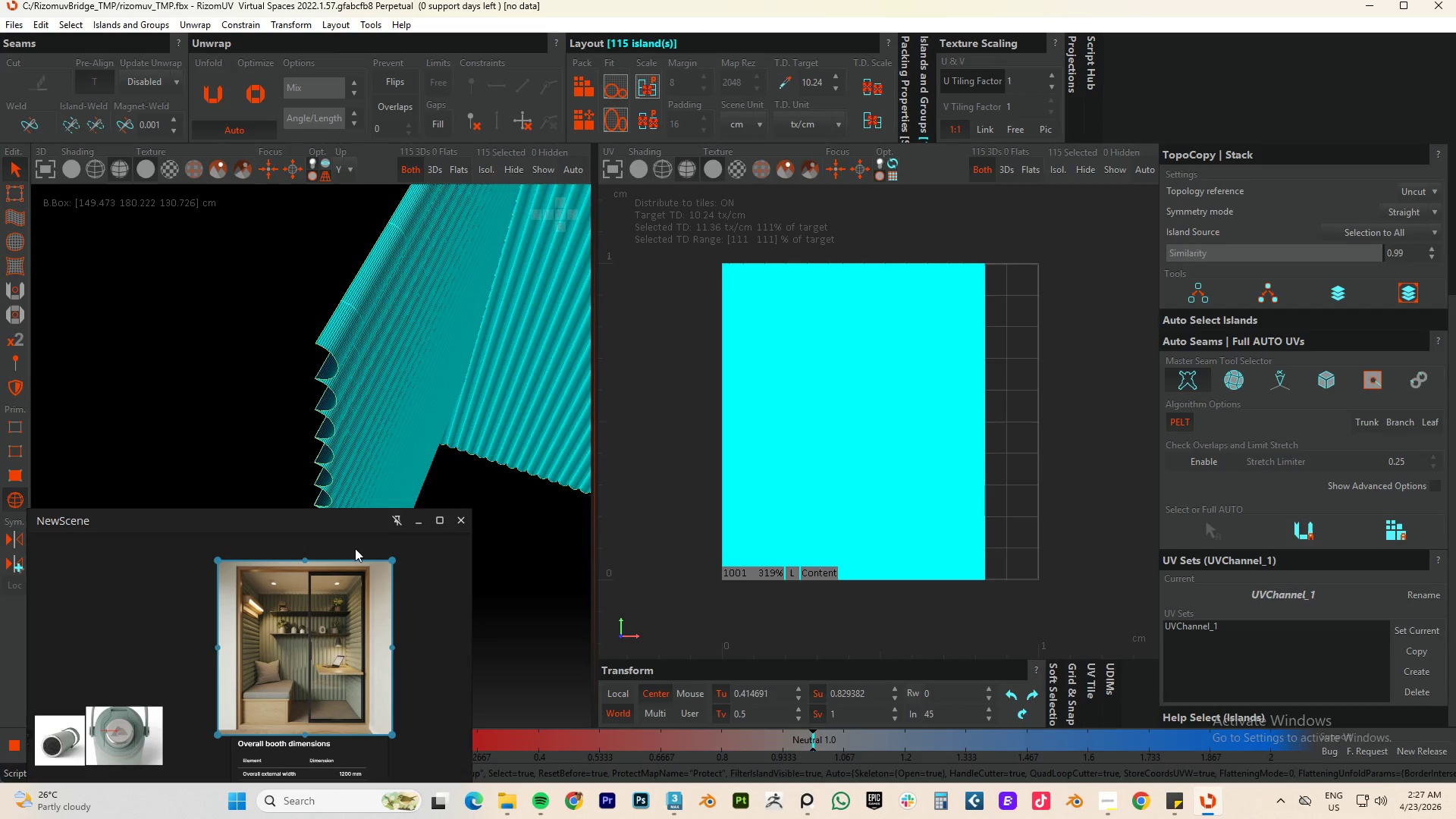 
left_click([415, 518])
 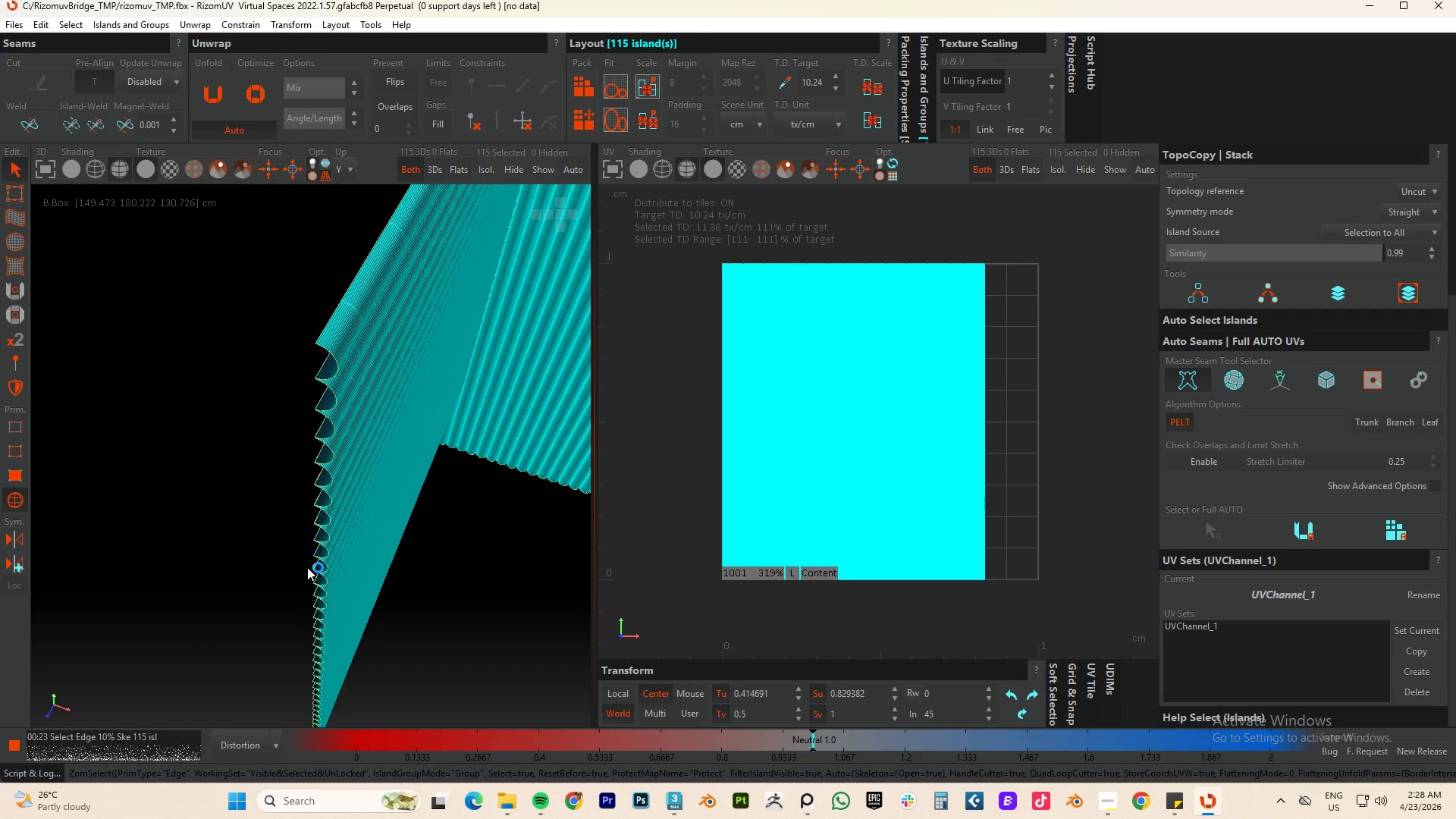 
wait(26.31)
 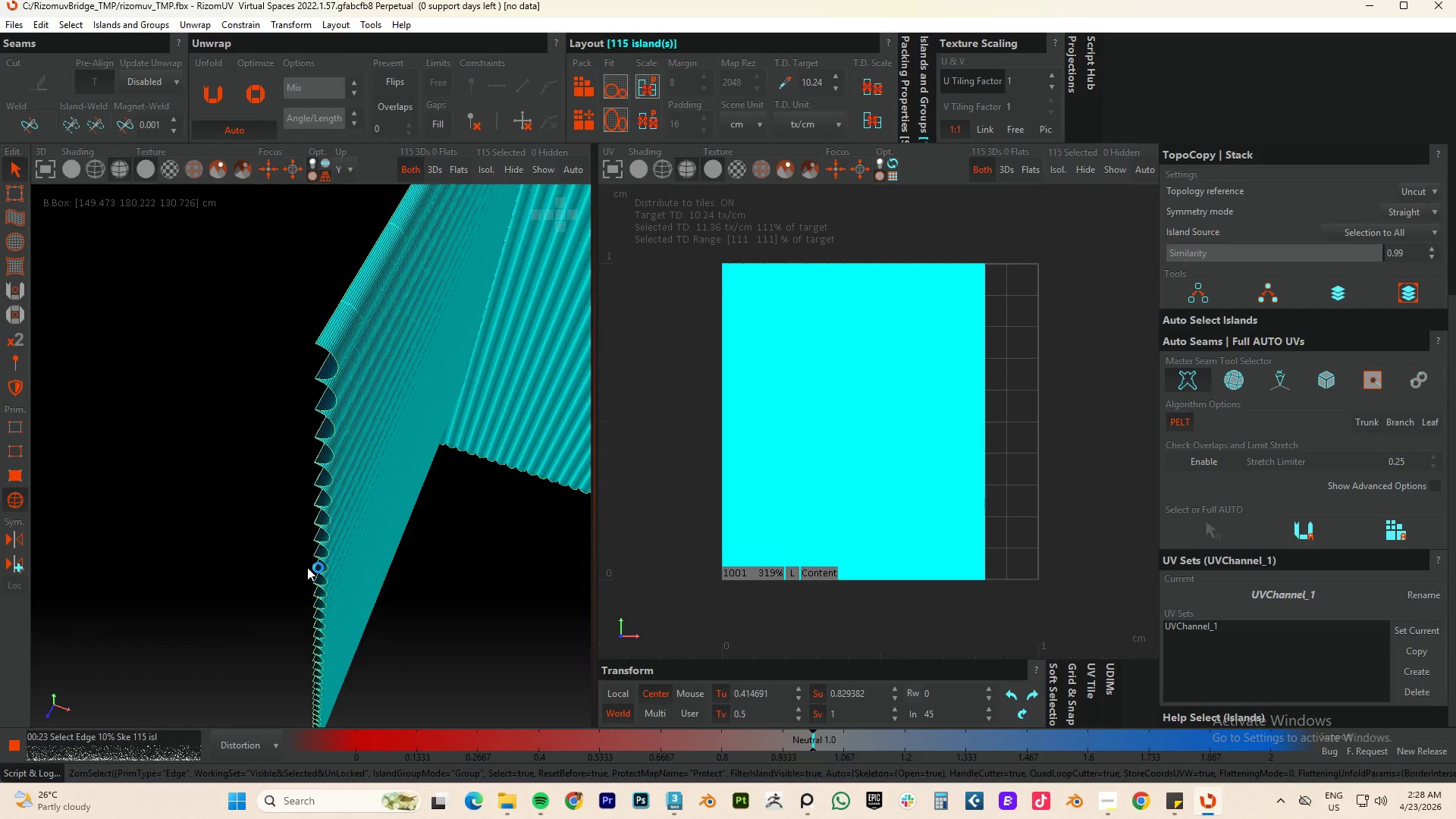 
scroll: coordinate [873, 446], scroll_direction: up, amount: 4.0
 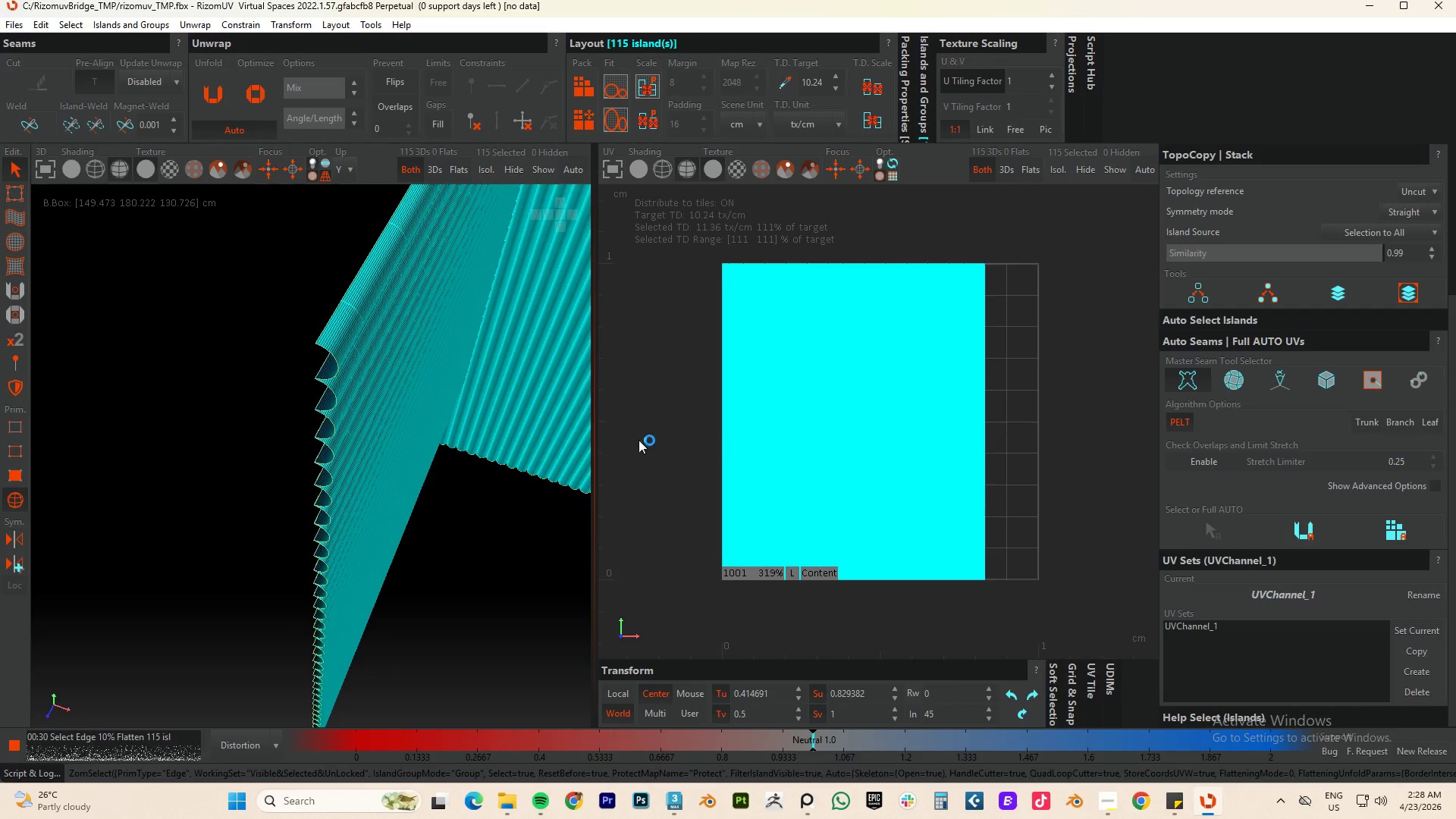 
left_click([1417, 13])
 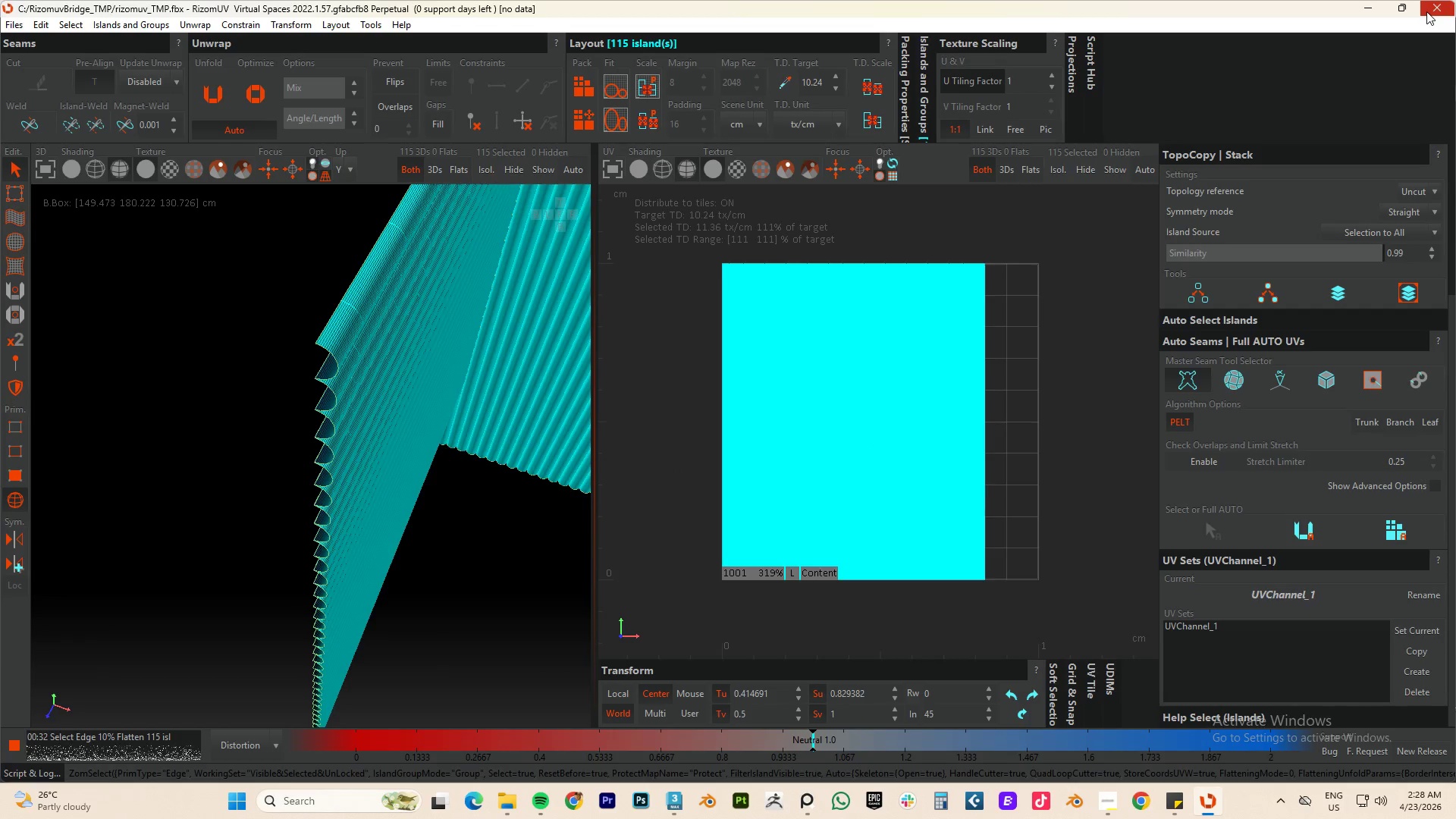 
left_click([1426, 11])
 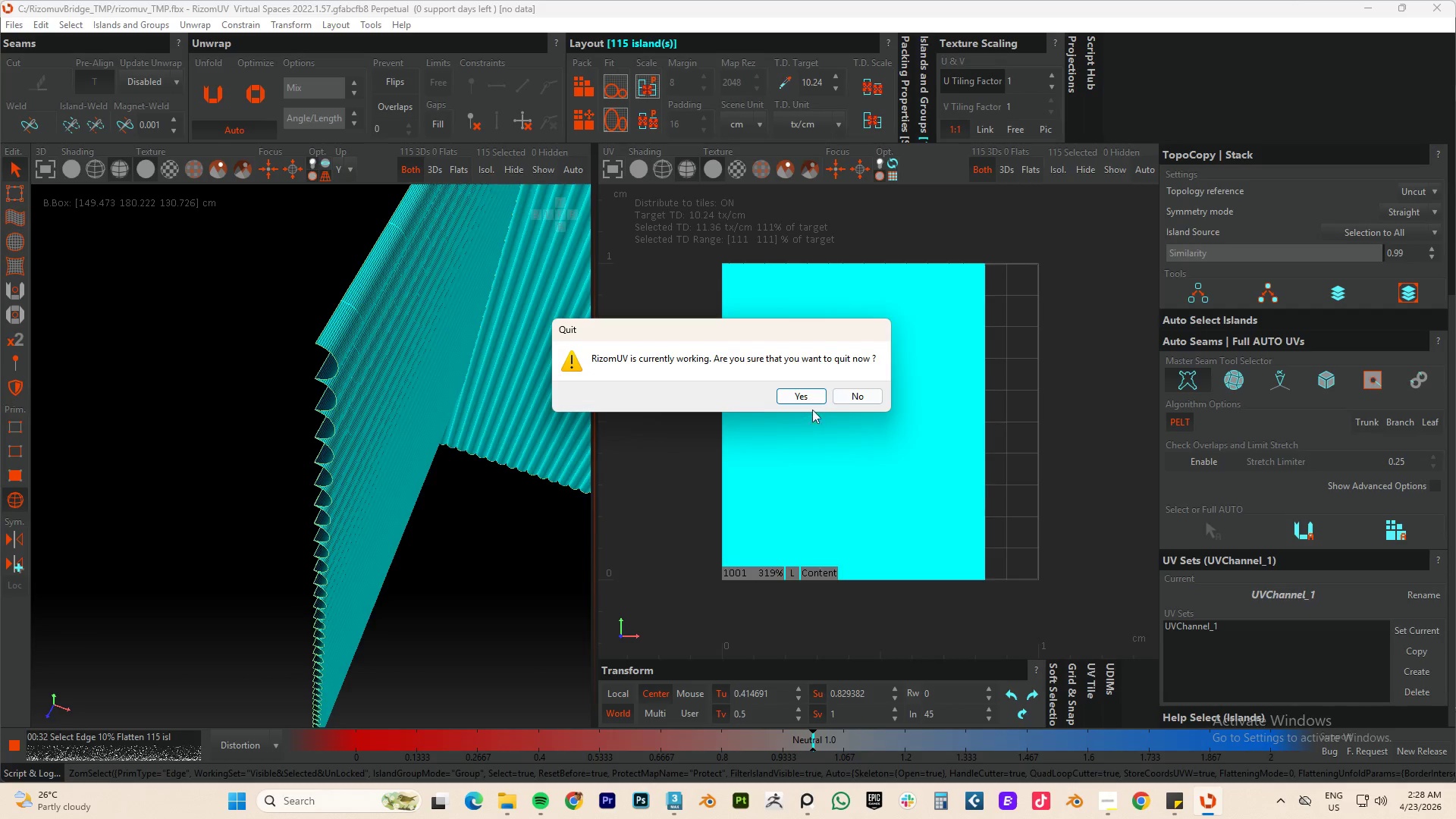 
left_click([866, 396])
 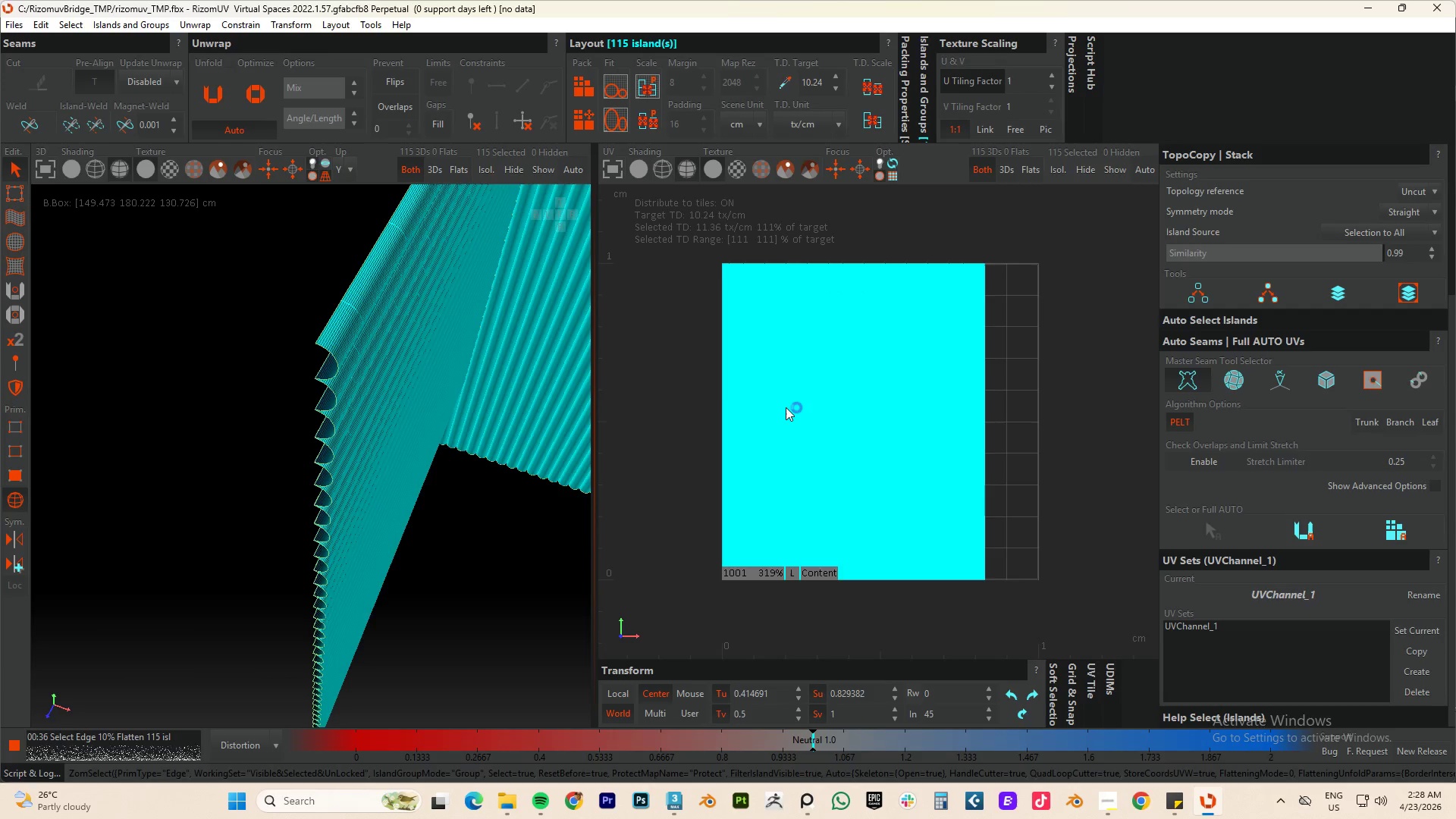 
wait(8.45)
 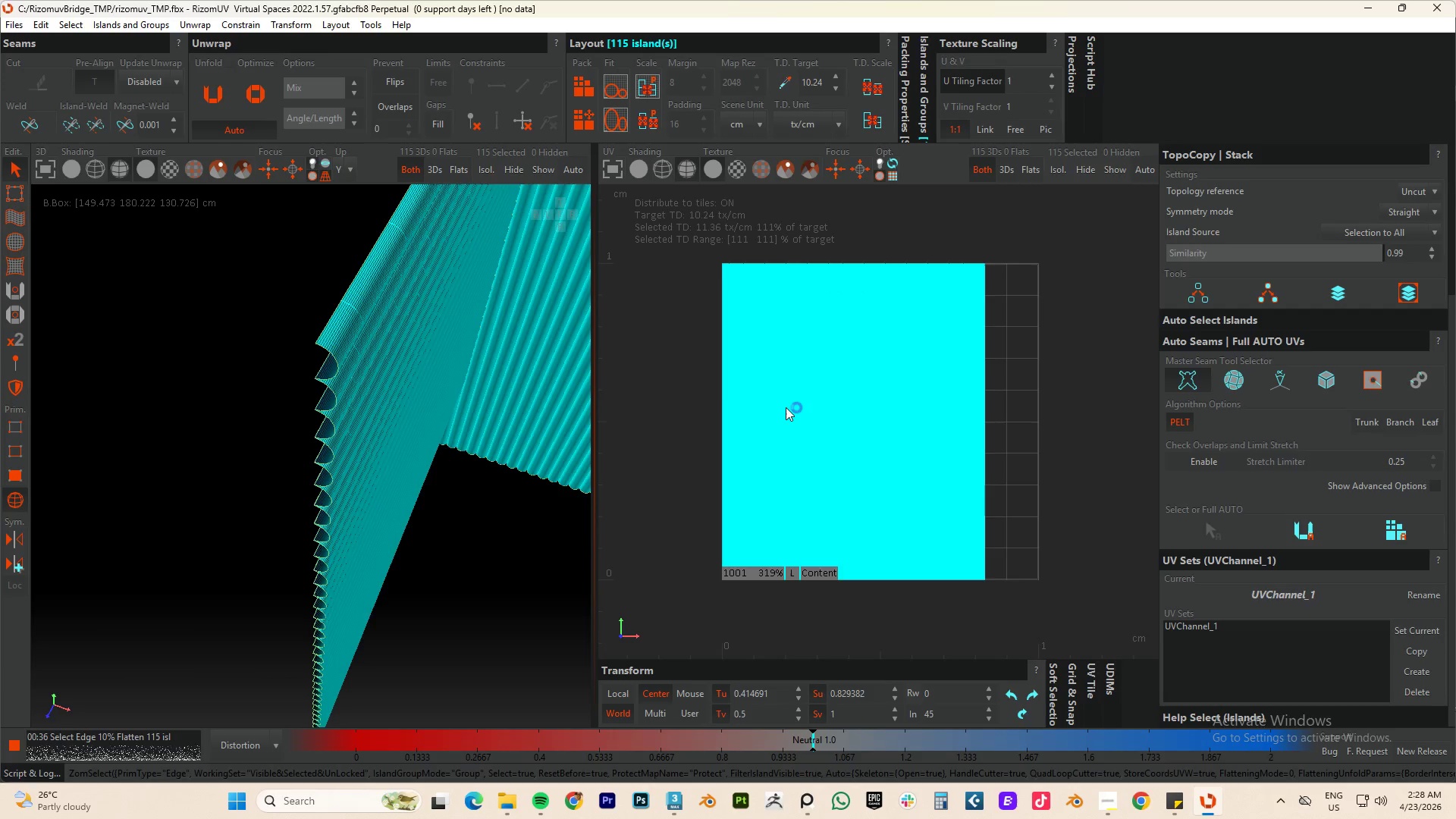 
scroll: coordinate [383, 499], scroll_direction: down, amount: 6.0
 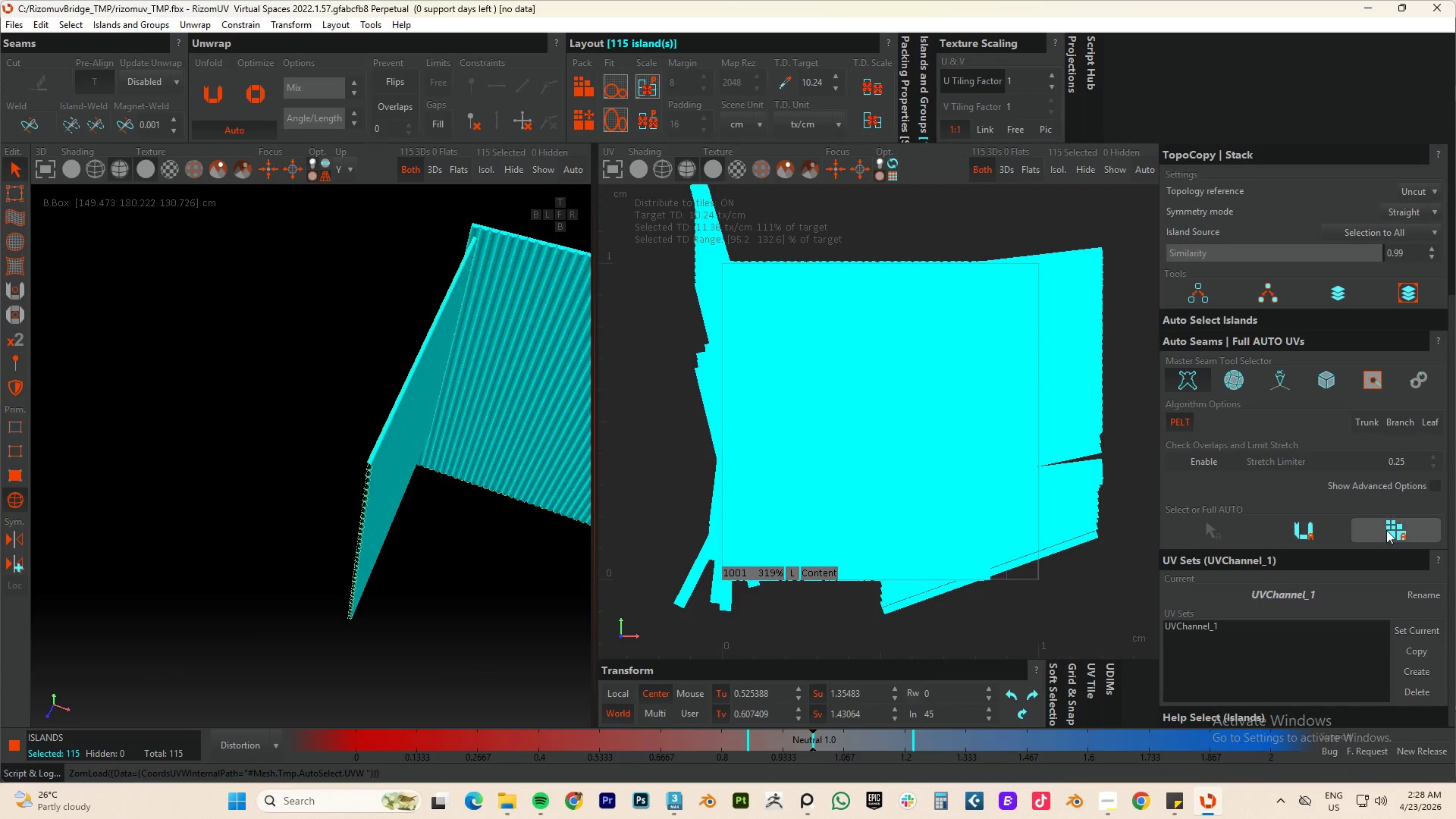 
left_click([1389, 532])
 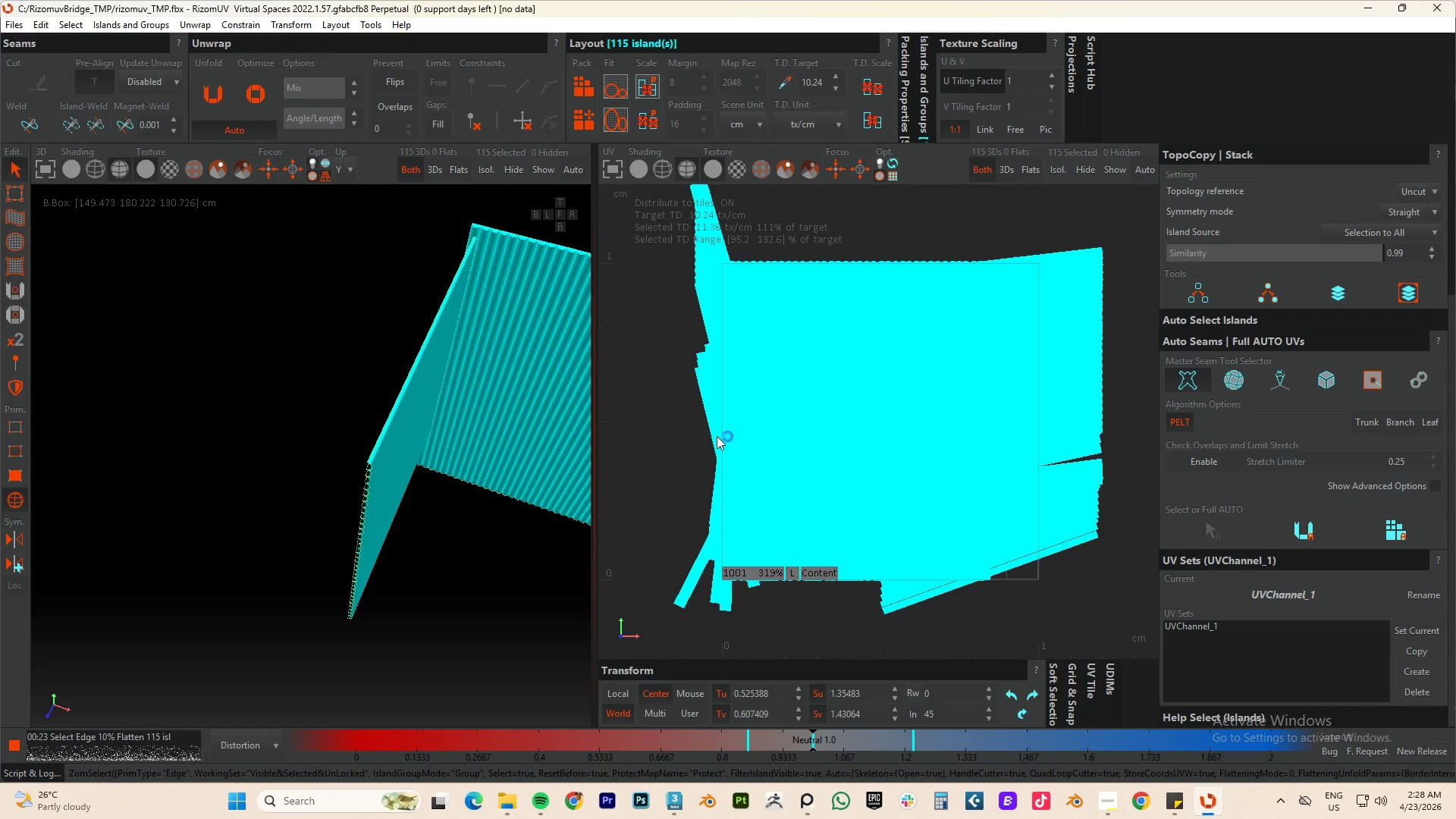 
wait(28.81)
 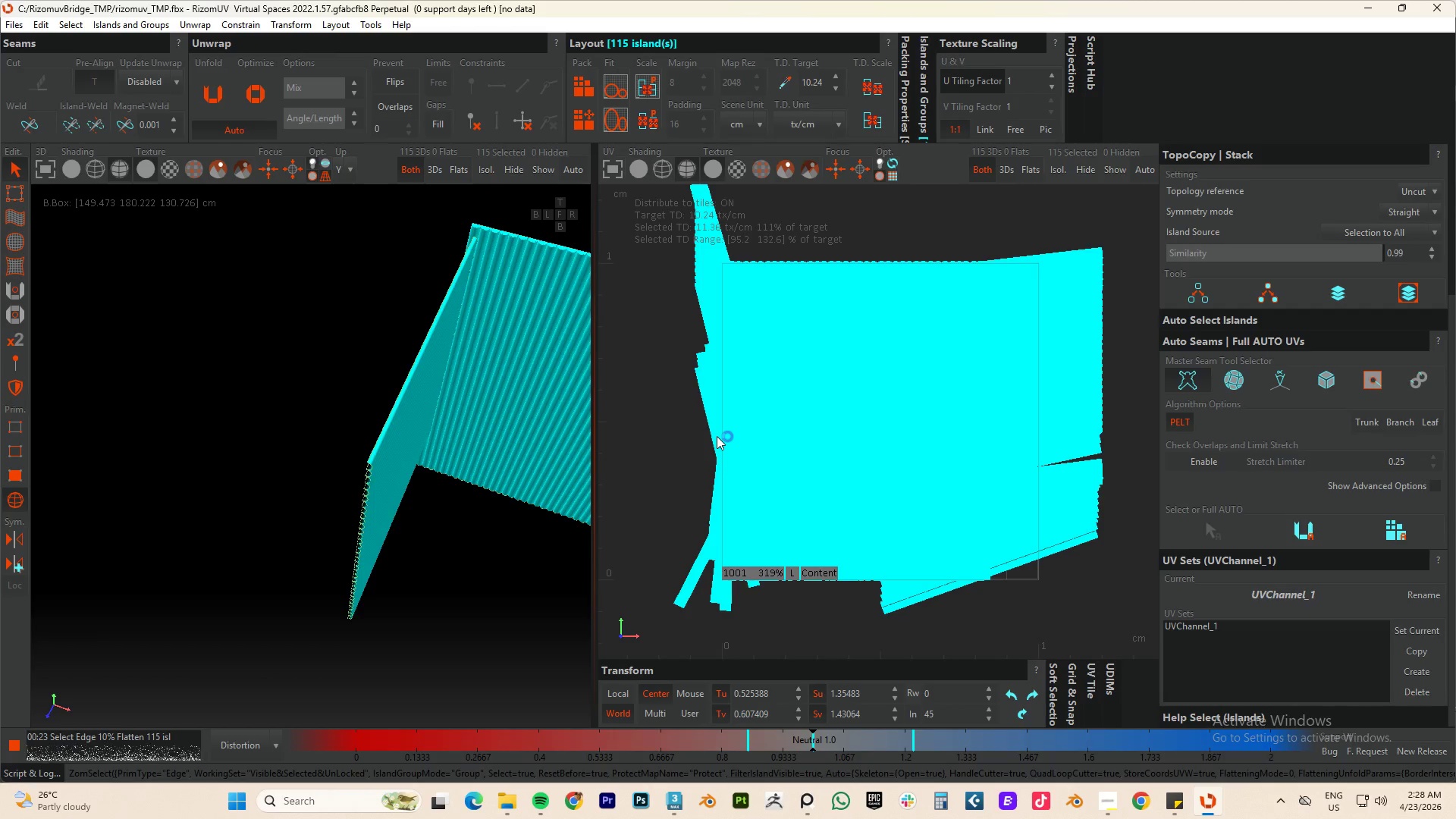 
scroll: coordinate [1297, 299], scroll_direction: up, amount: 9.0
 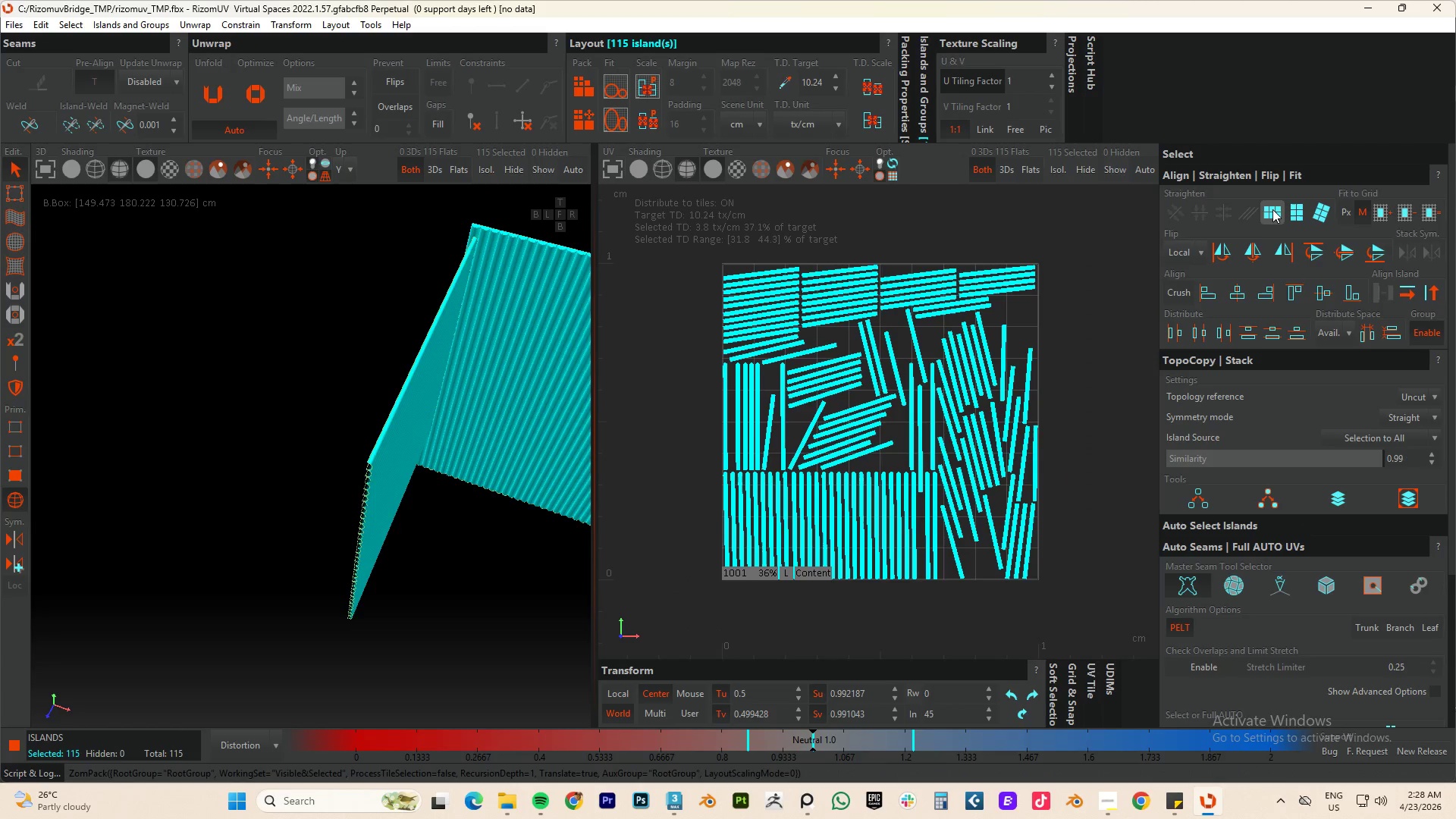 
left_click([1272, 209])
 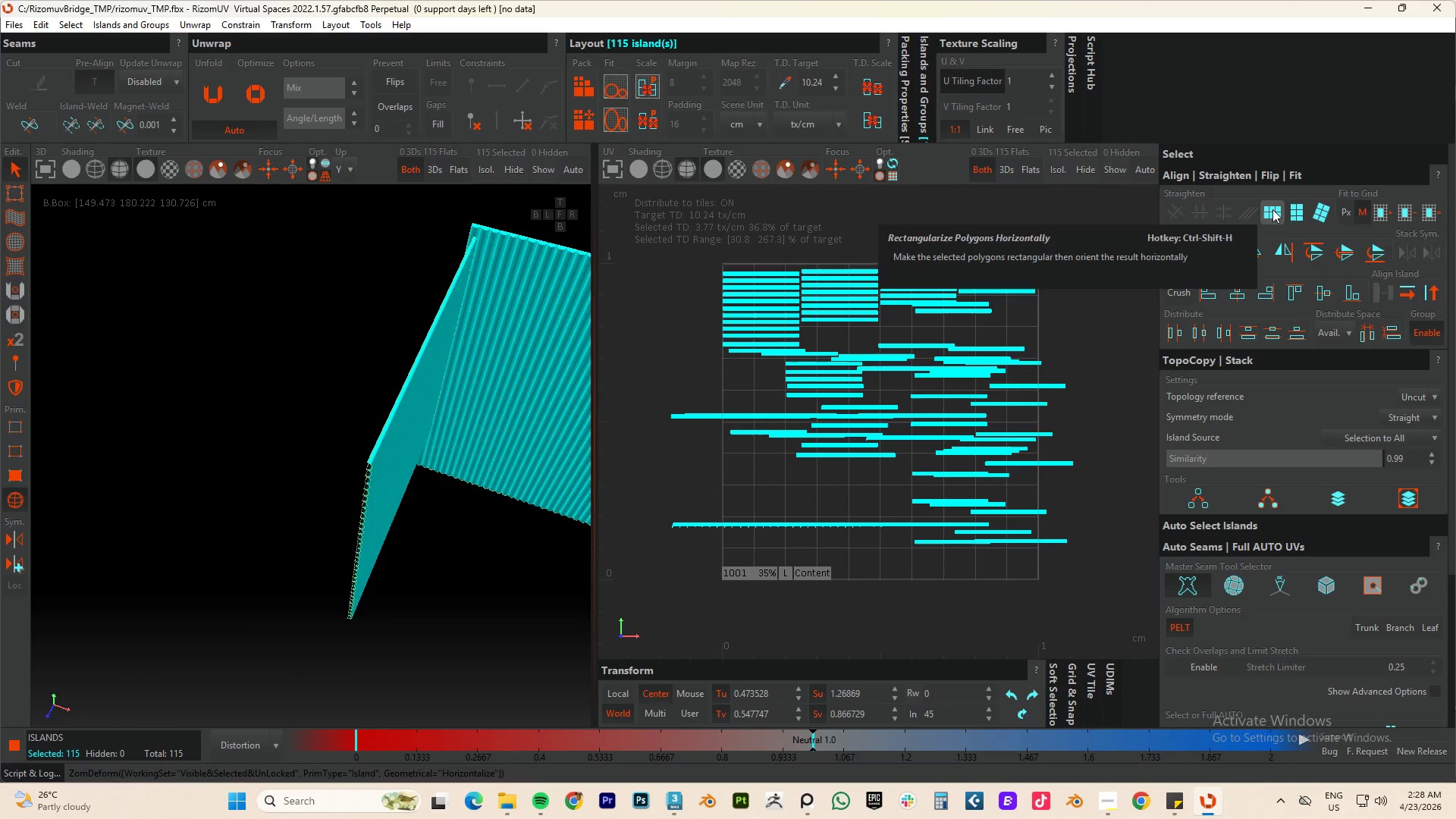 
key(P)
 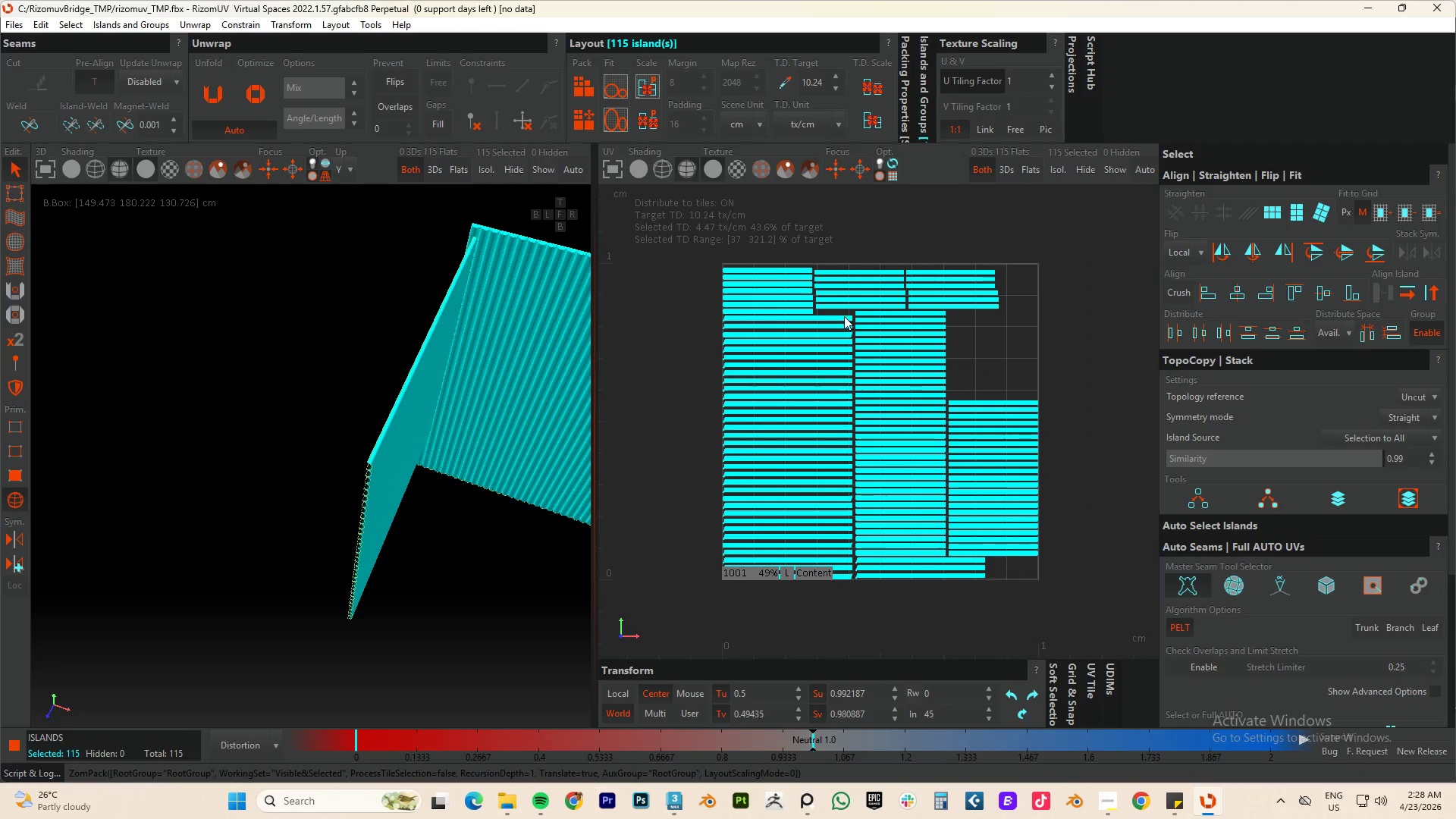 
scroll: coordinate [864, 293], scroll_direction: up, amount: 8.0
 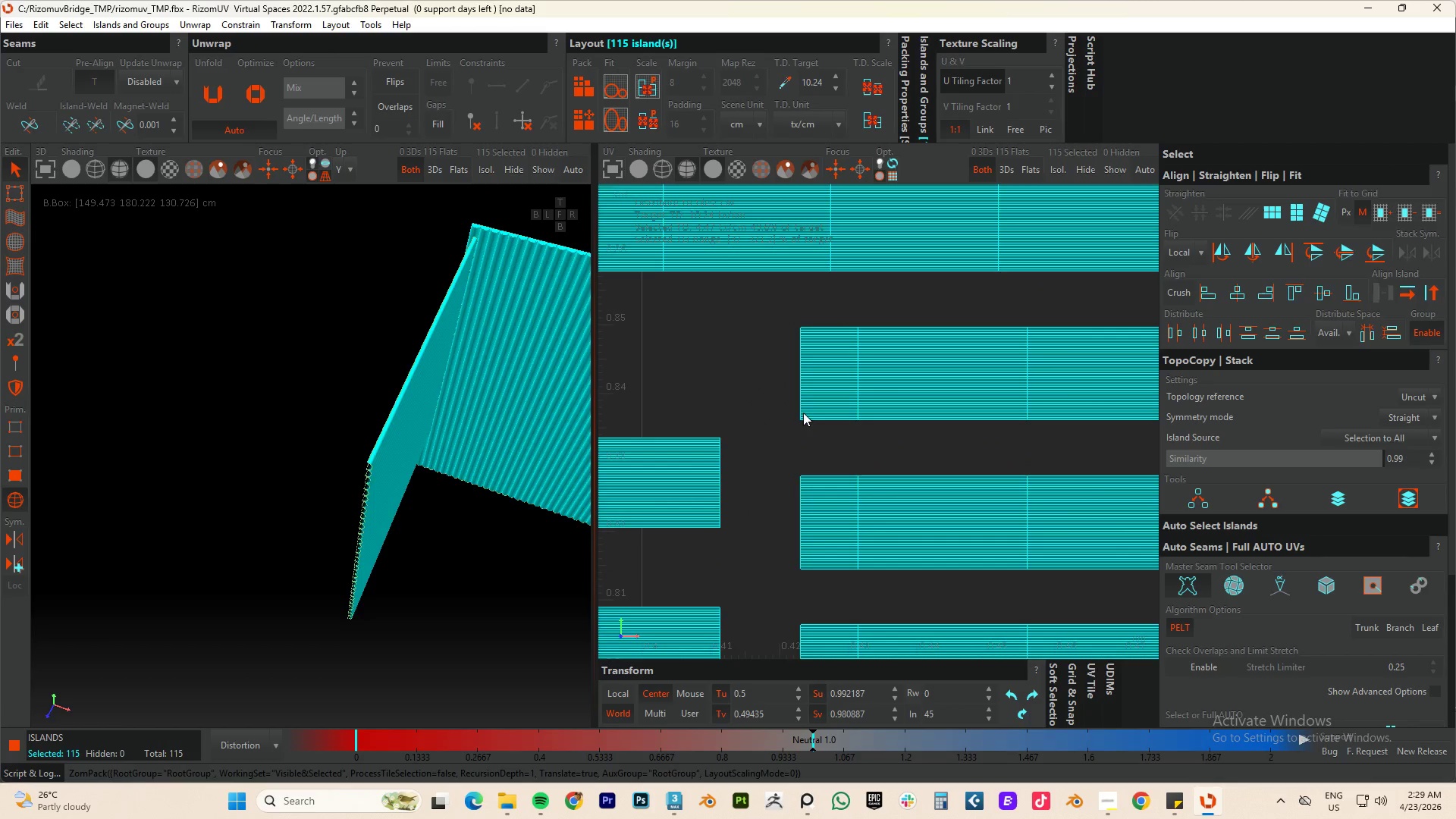 
scroll: coordinate [741, 545], scroll_direction: down, amount: 3.0
 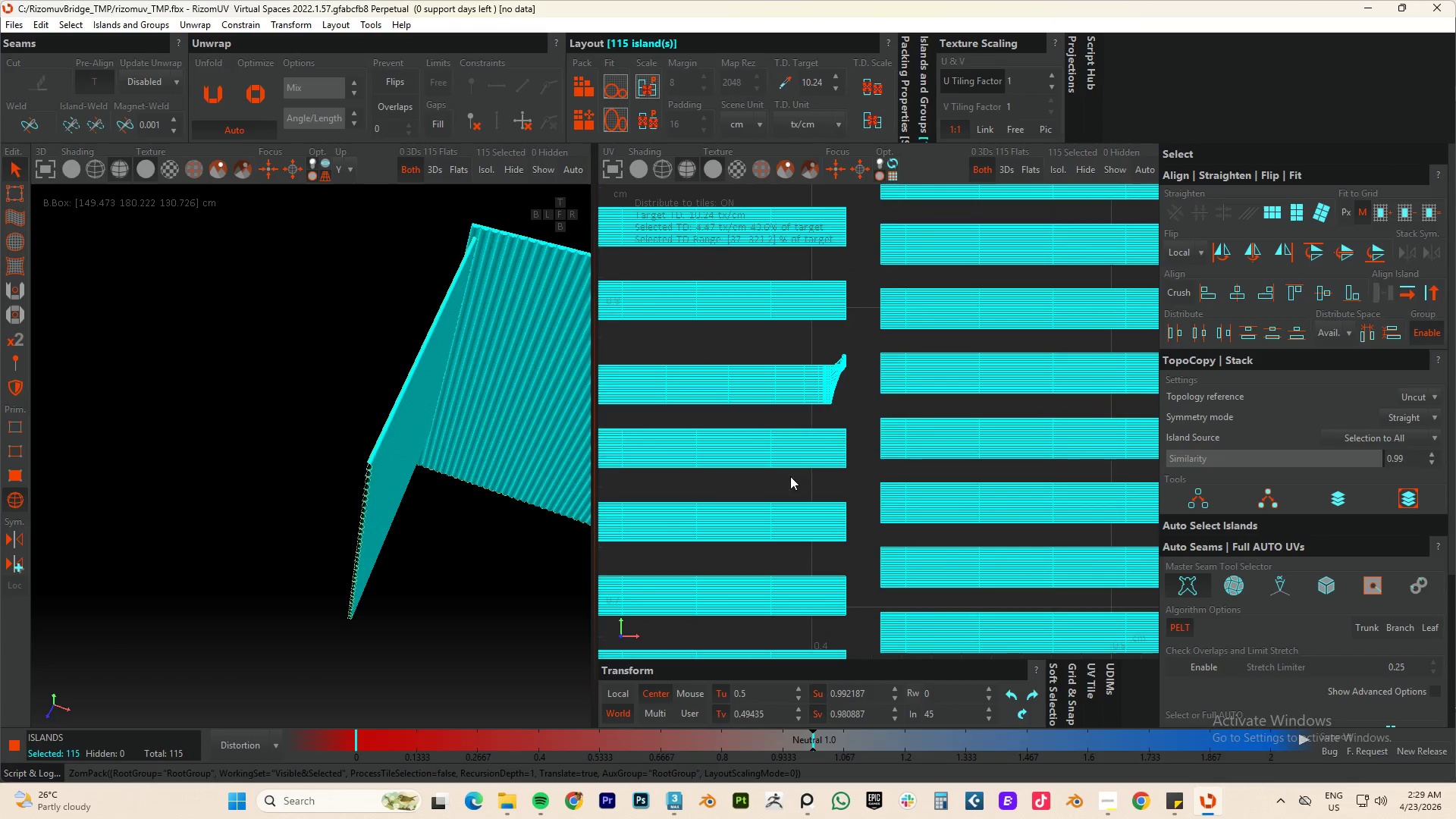 
scroll: coordinate [943, 374], scroll_direction: up, amount: 2.0
 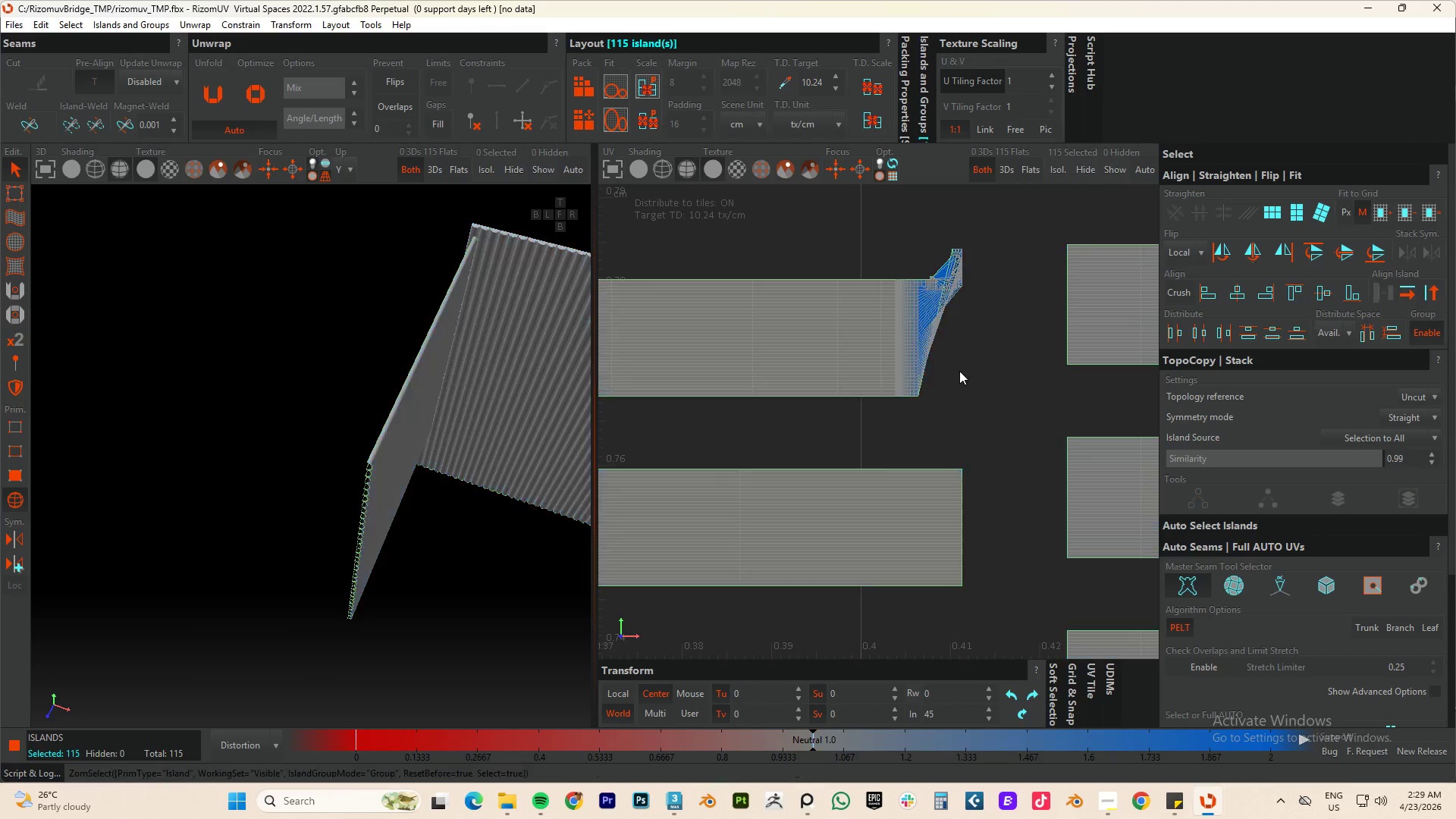 
double_click([871, 368])
 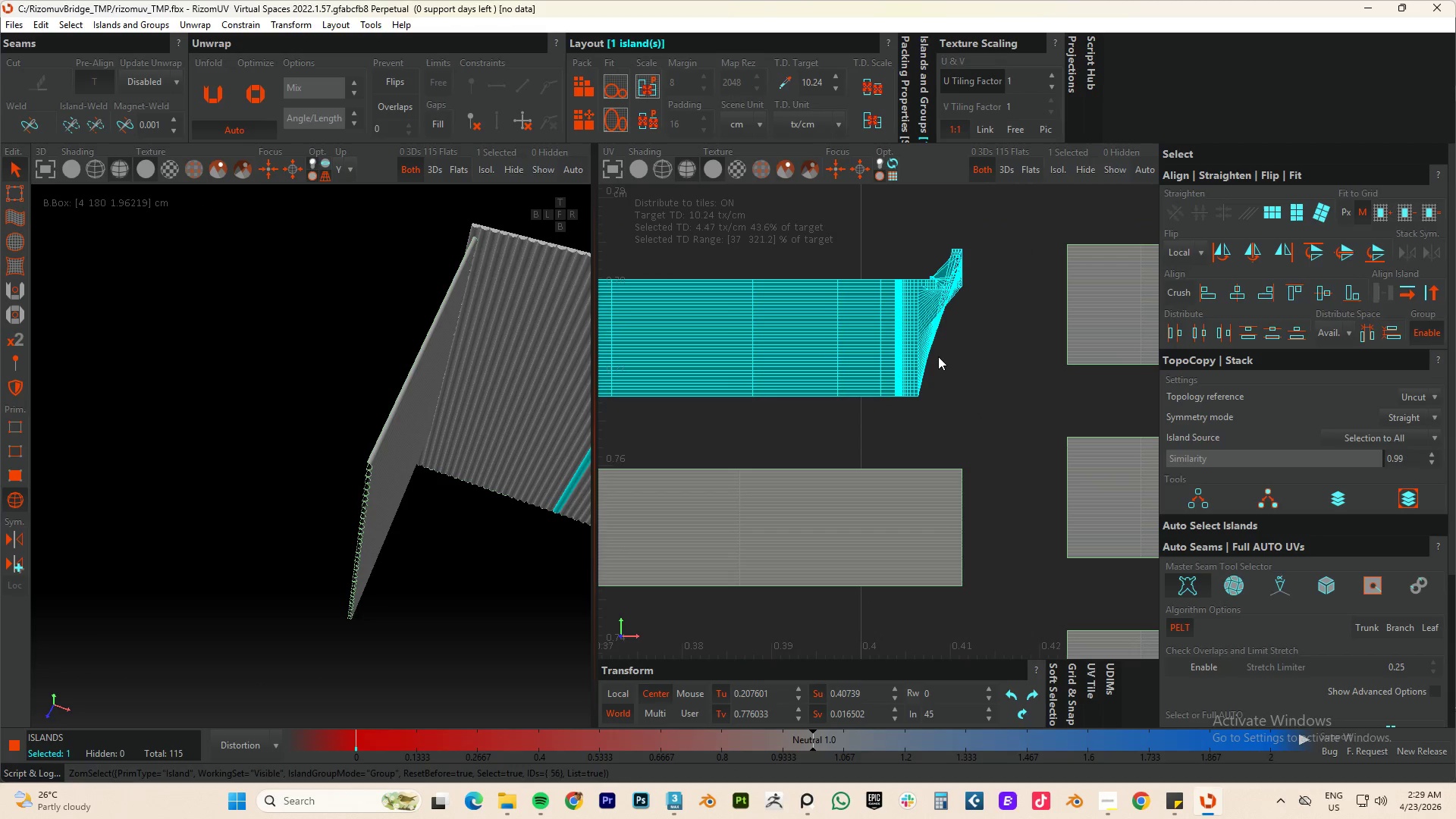 
type(up)
 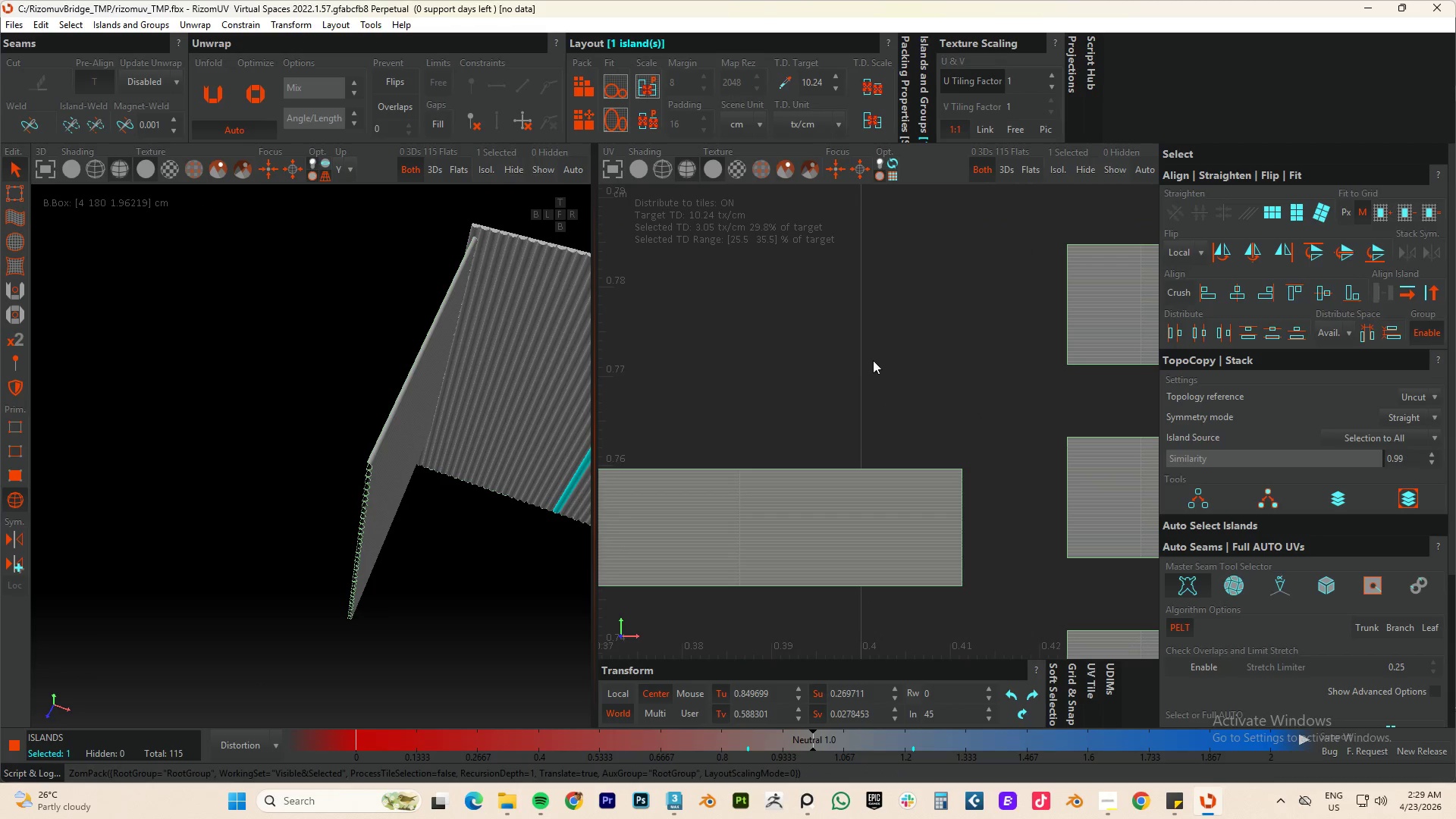 
scroll: coordinate [923, 404], scroll_direction: down, amount: 12.0
 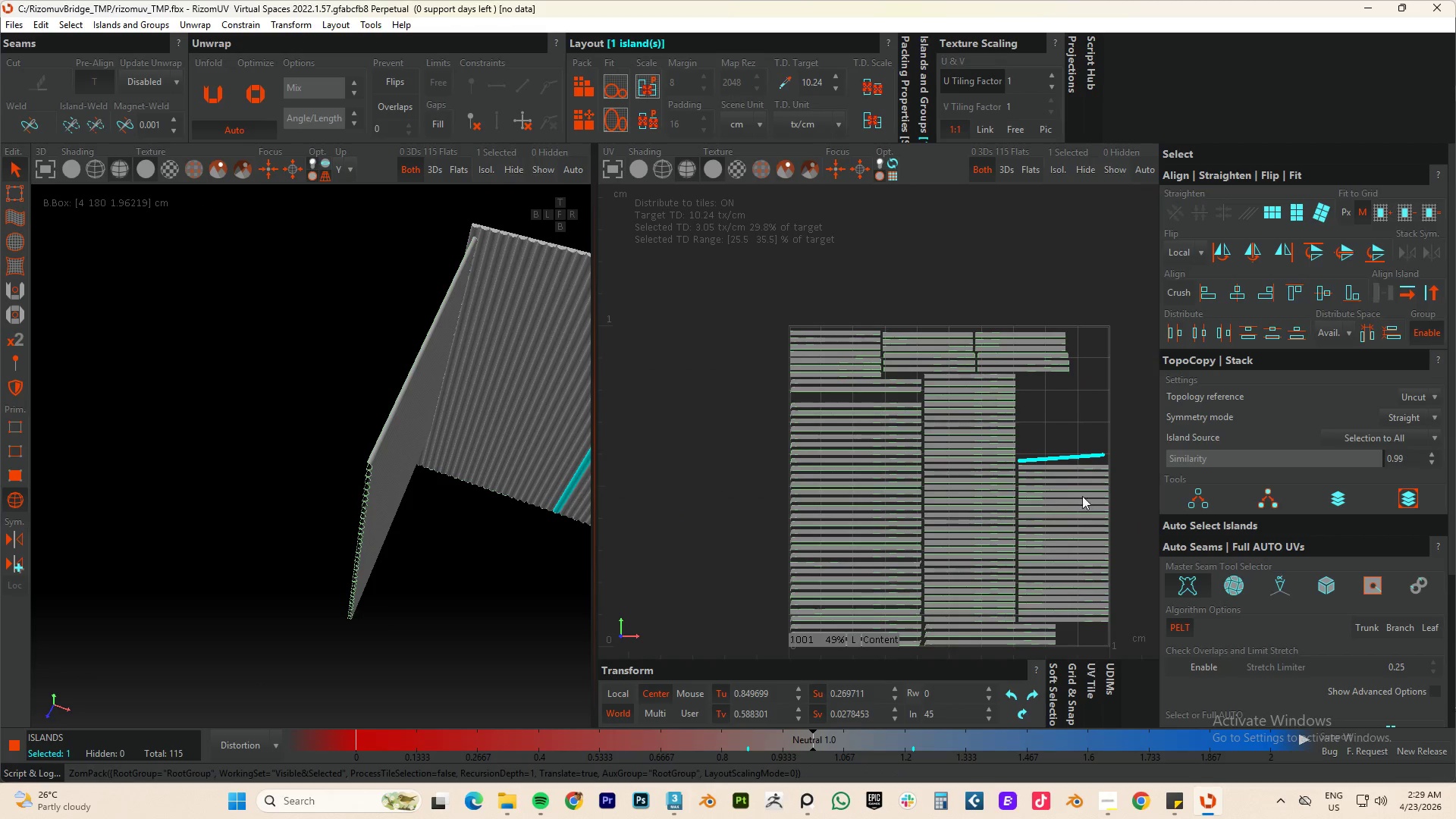 
scroll: coordinate [999, 423], scroll_direction: up, amount: 6.0
 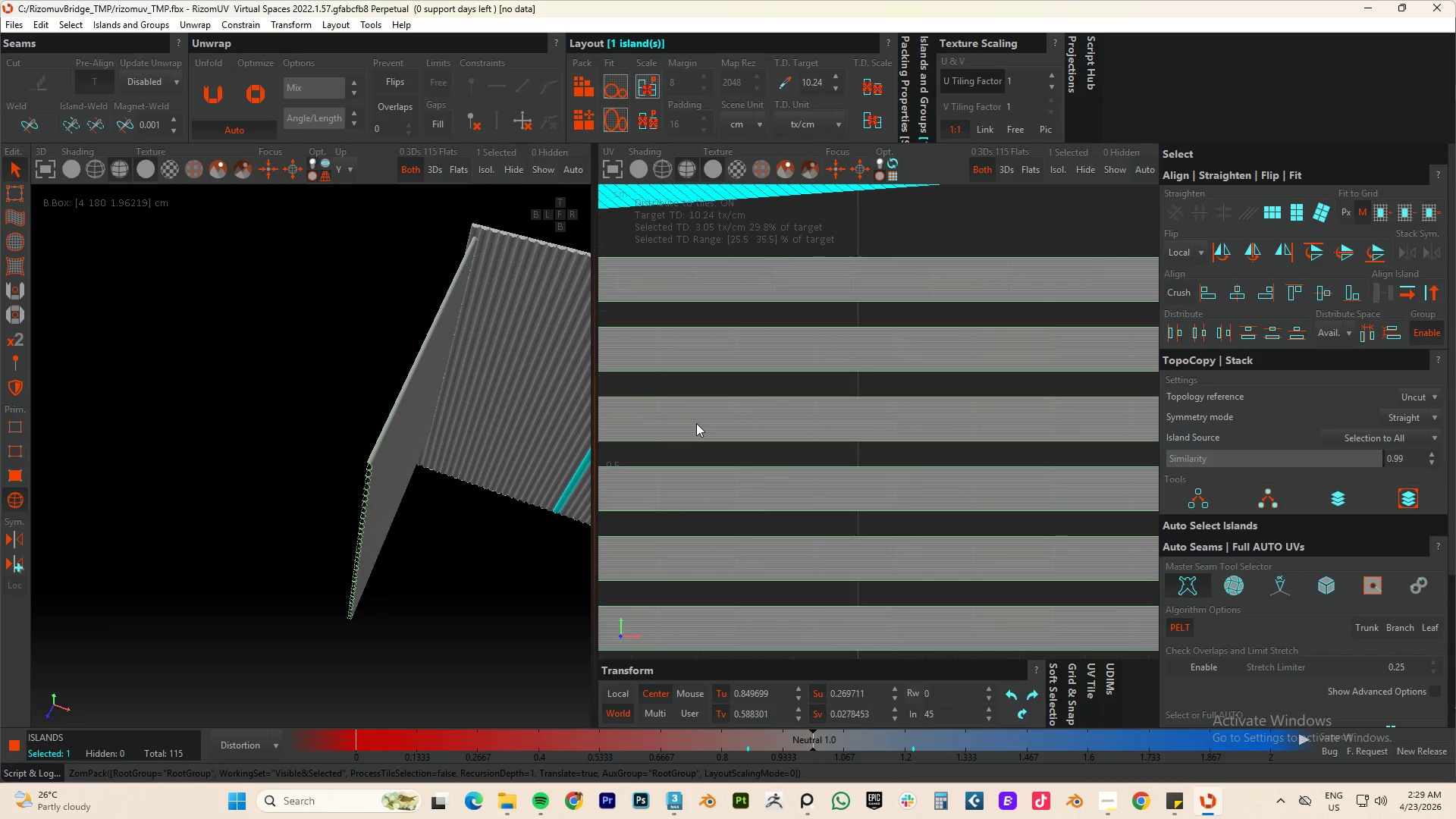 
scroll: coordinate [841, 424], scroll_direction: down, amount: 4.0
 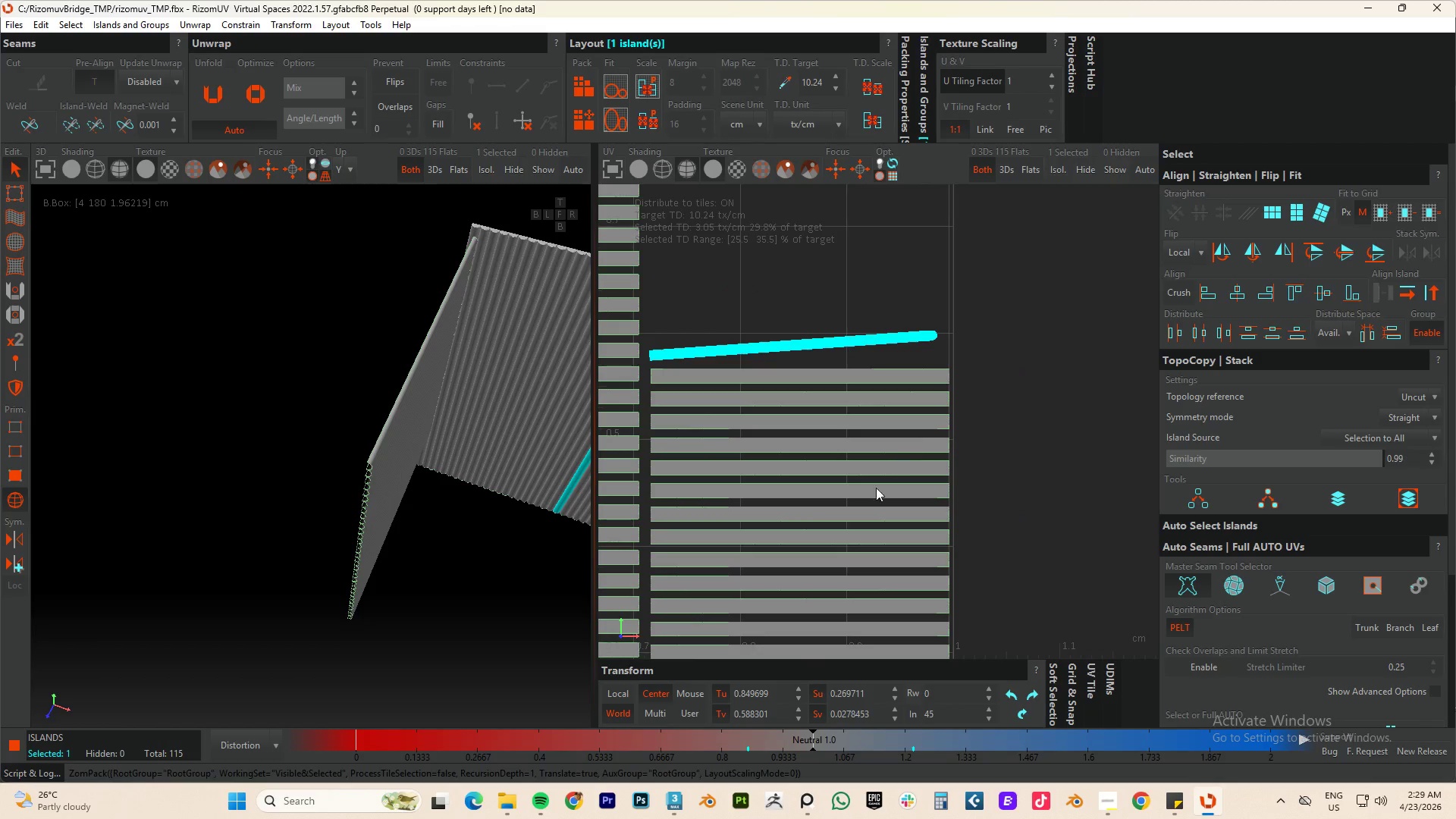 
scroll: coordinate [984, 515], scroll_direction: up, amount: 5.0
 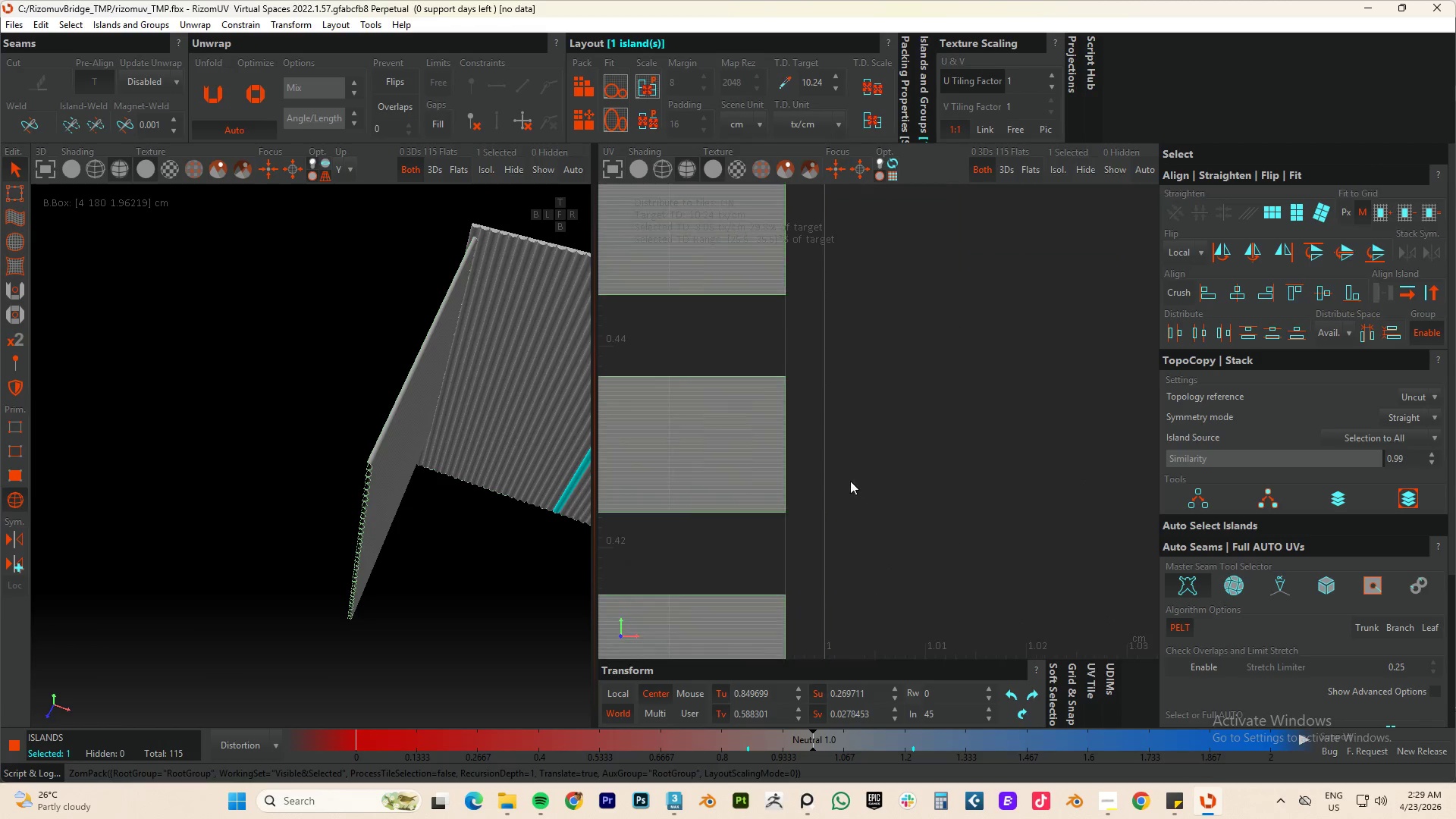 
scroll: coordinate [862, 502], scroll_direction: down, amount: 10.0
 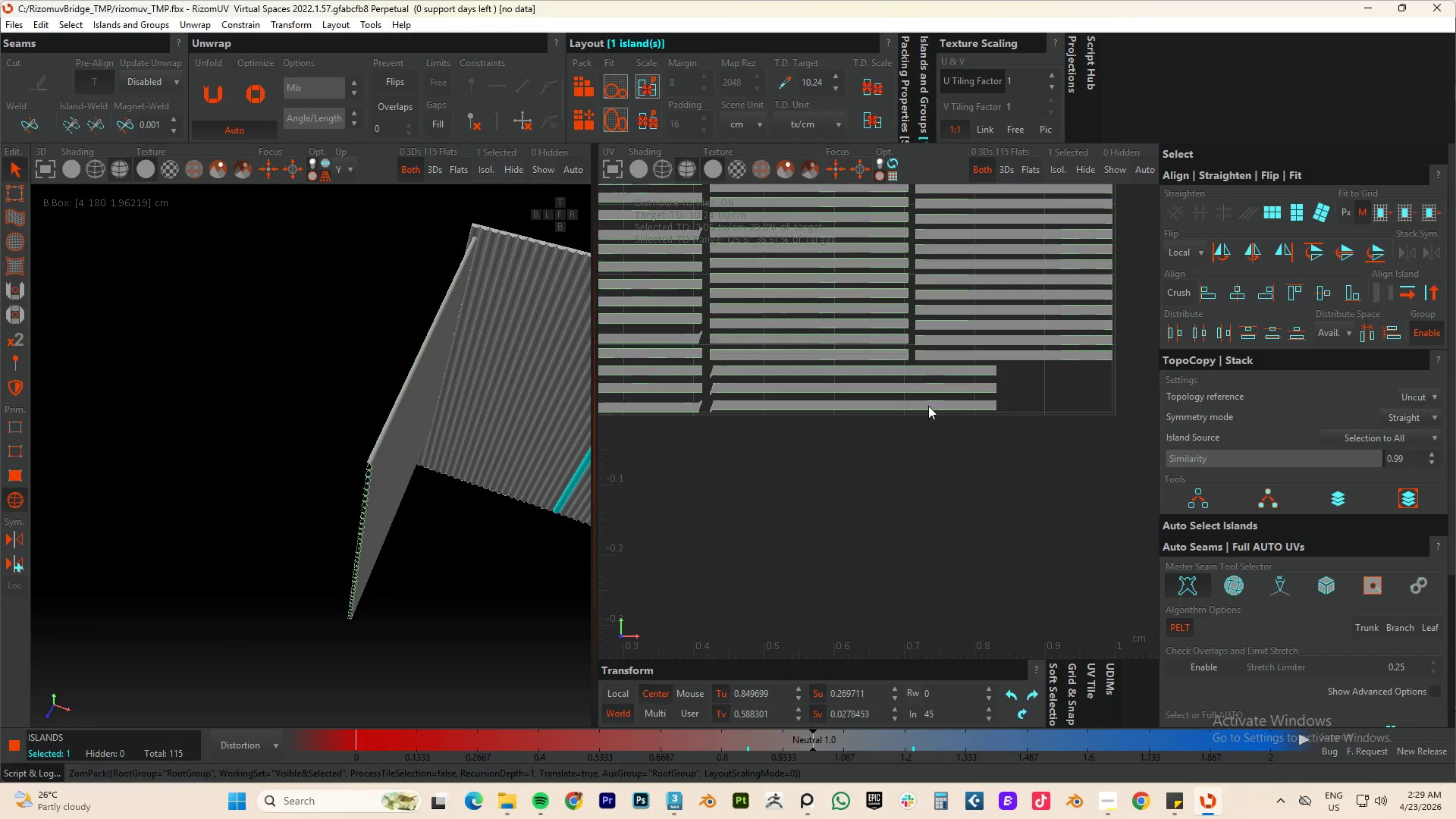 
scroll: coordinate [972, 397], scroll_direction: up, amount: 4.0
 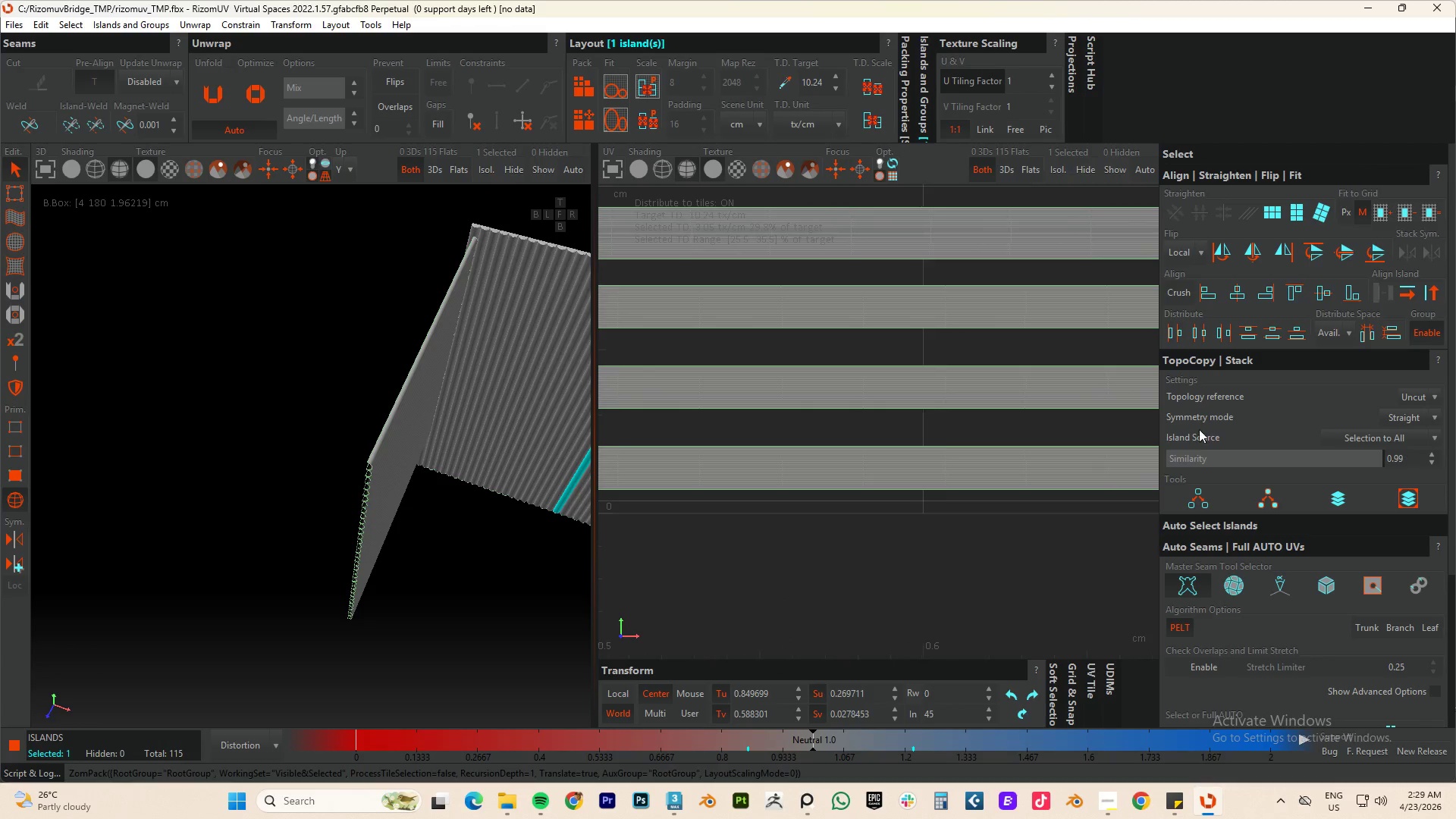 
scroll: coordinate [1020, 455], scroll_direction: down, amount: 3.0
 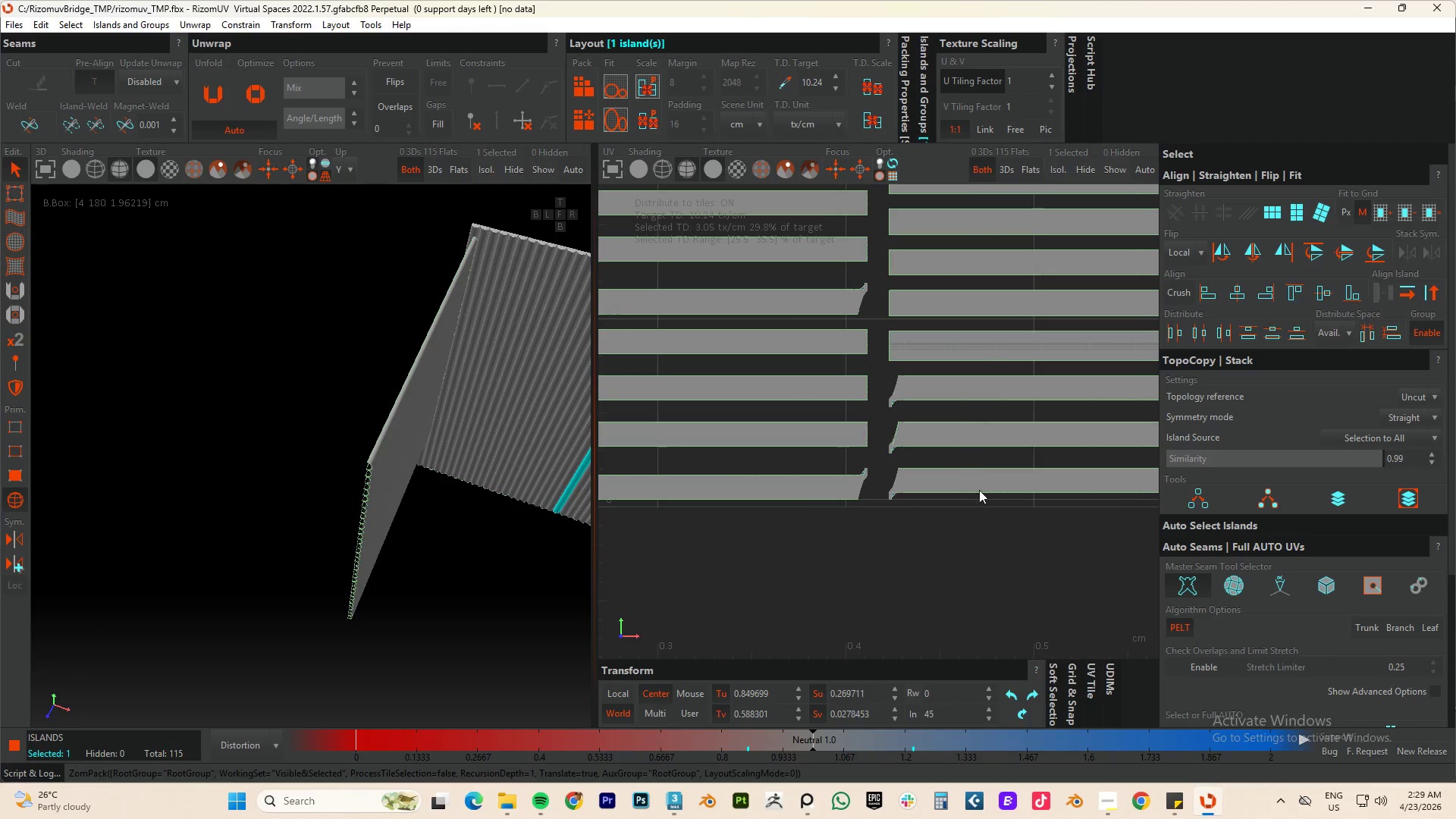 
left_click_drag(start_coordinate=[949, 545], to_coordinate=[896, 390])
 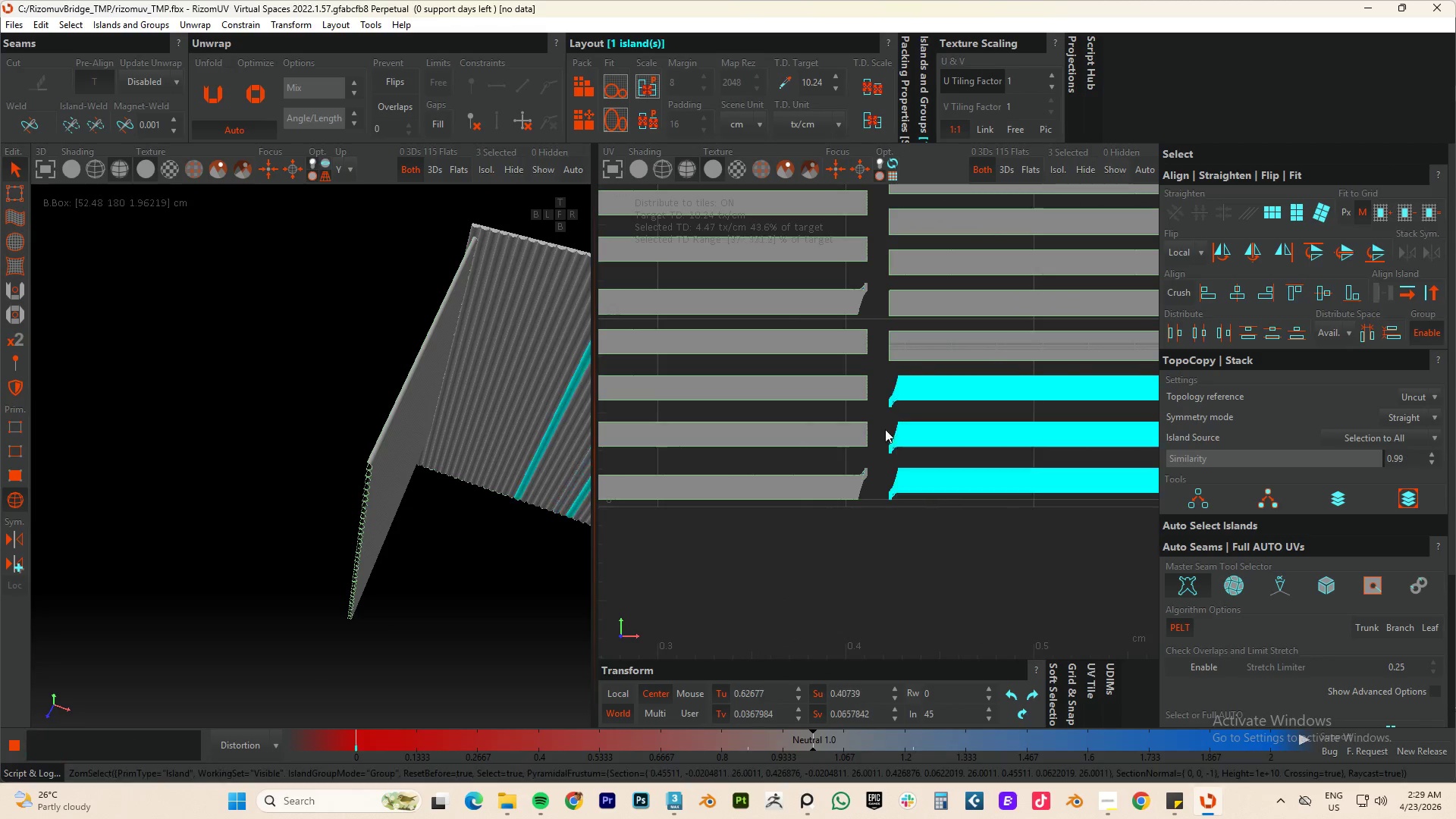 
hold_key(key=ControlLeft, duration=1.72)
left_click_drag(start_coordinate=[847, 526], to_coordinate=[794, 485])
 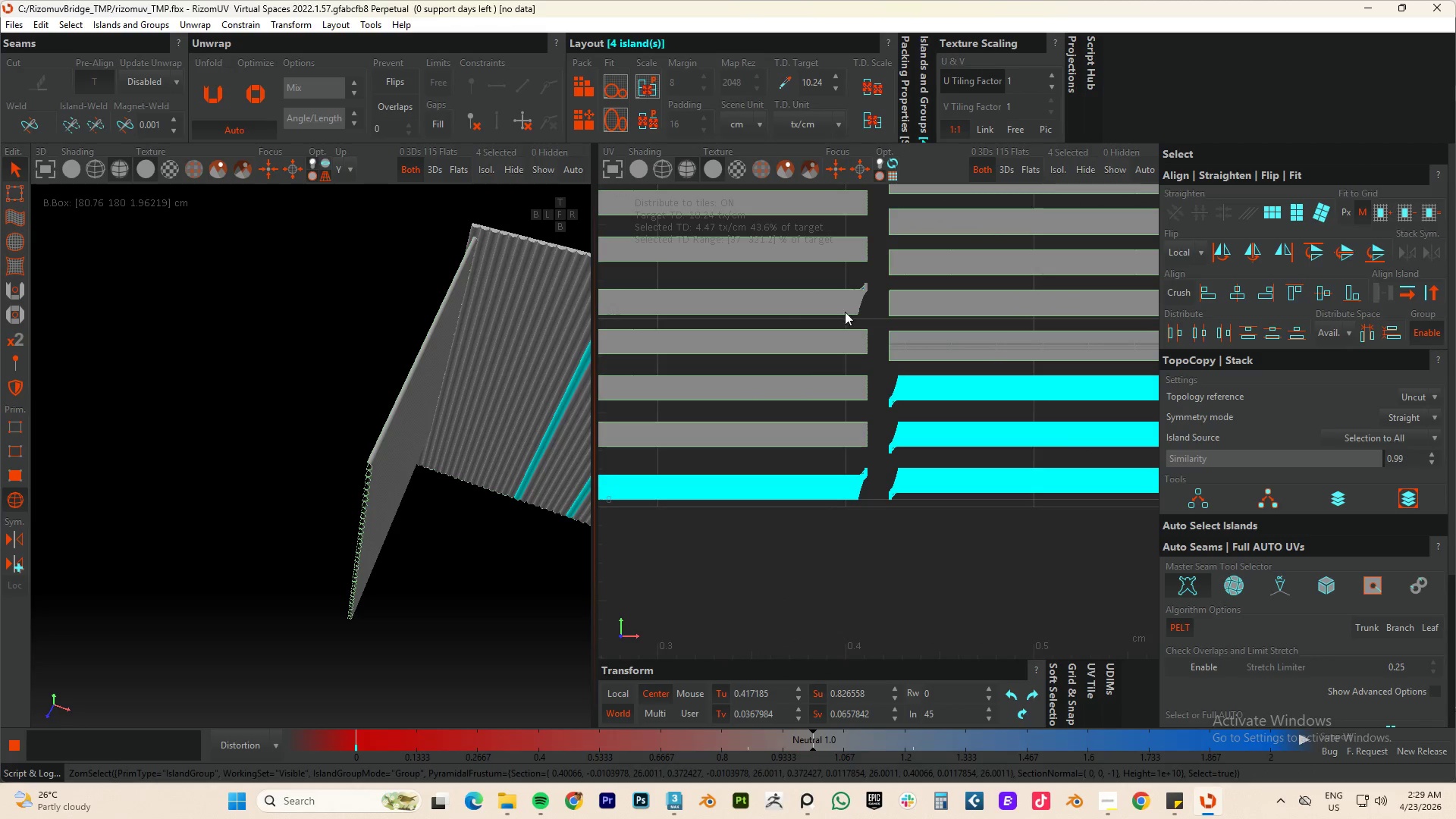 
left_click([843, 301])
 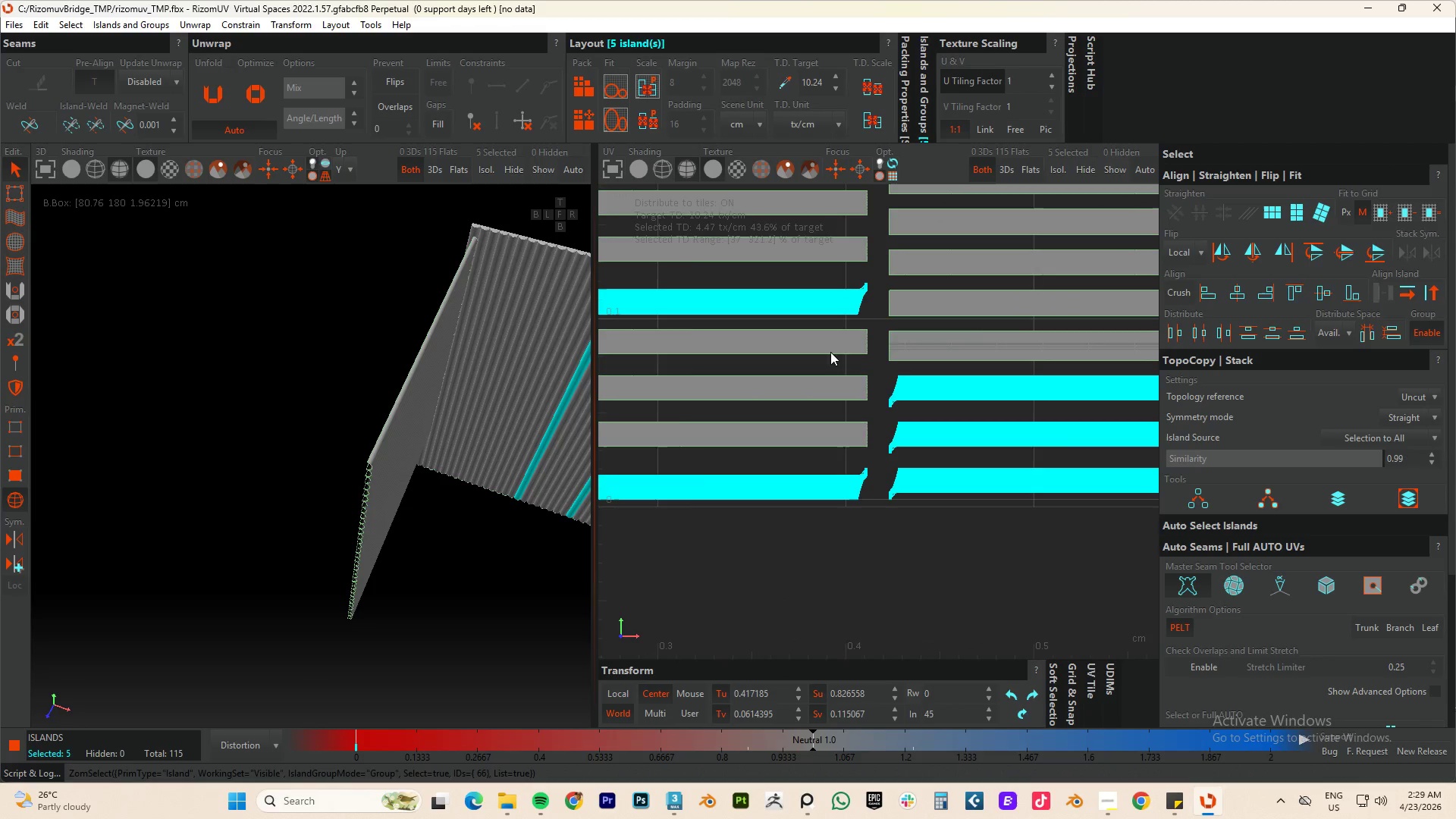 
scroll: coordinate [815, 486], scroll_direction: down, amount: 5.0
 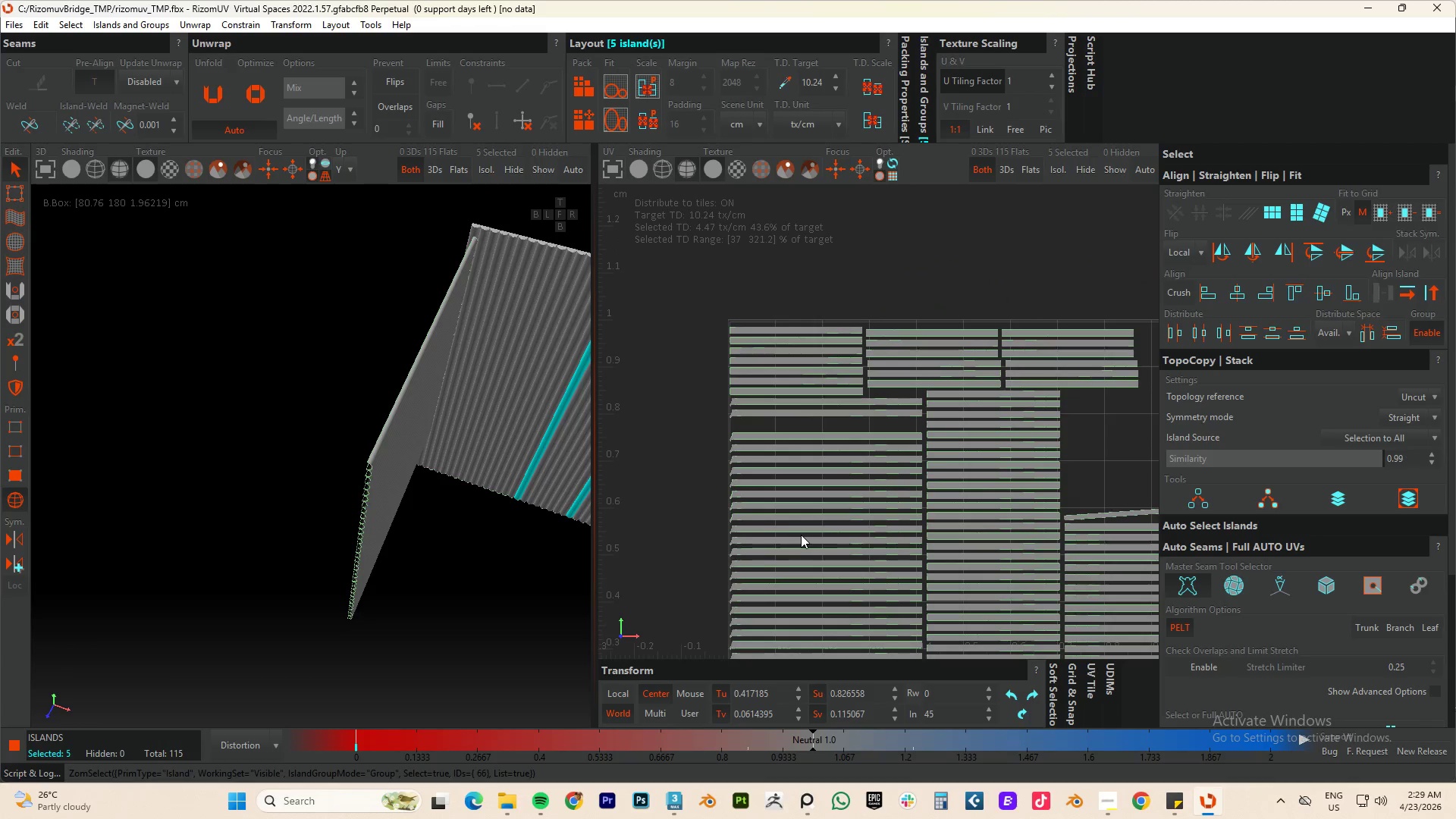 
key(Control+A)
 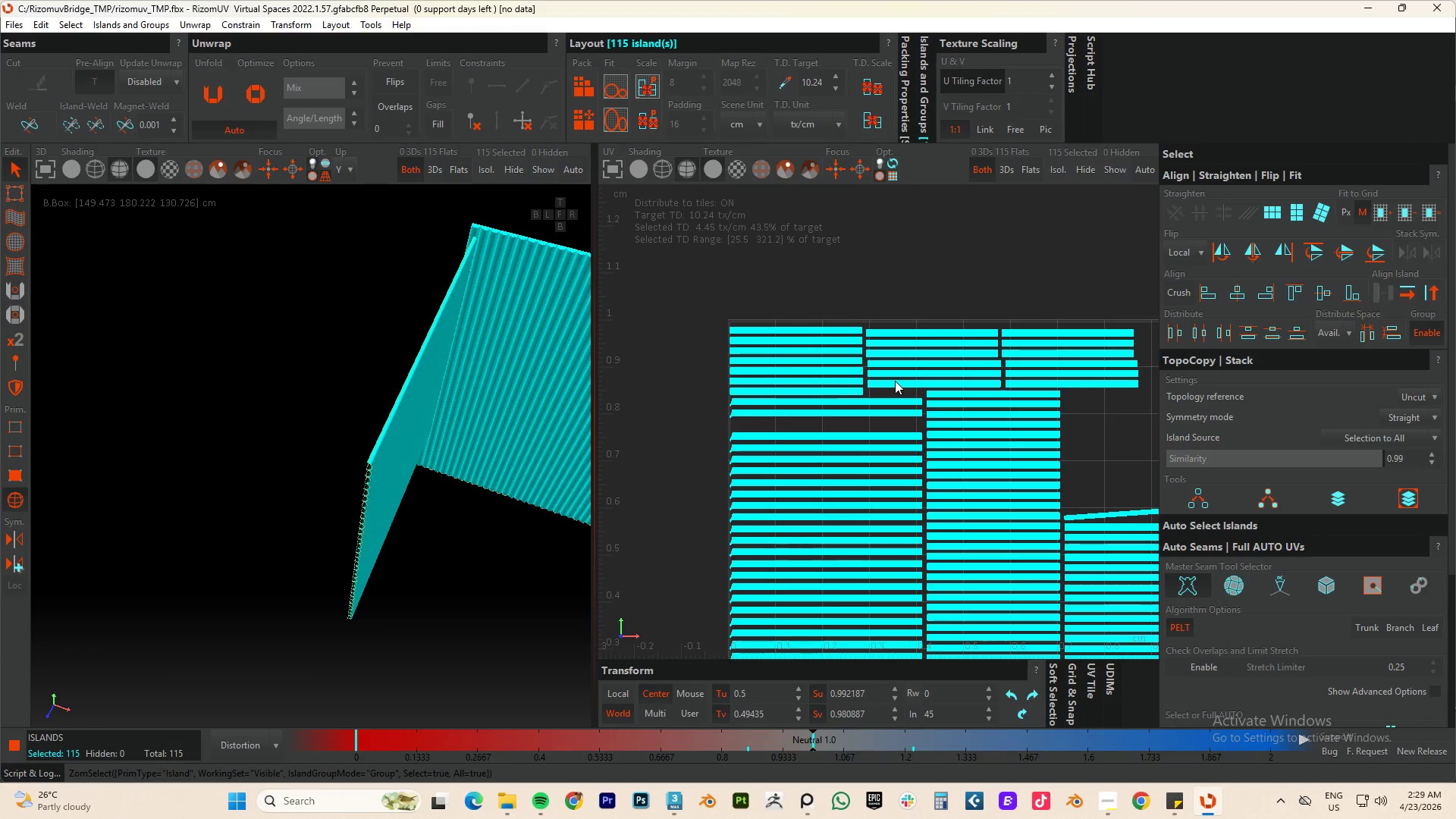 
key(U)
 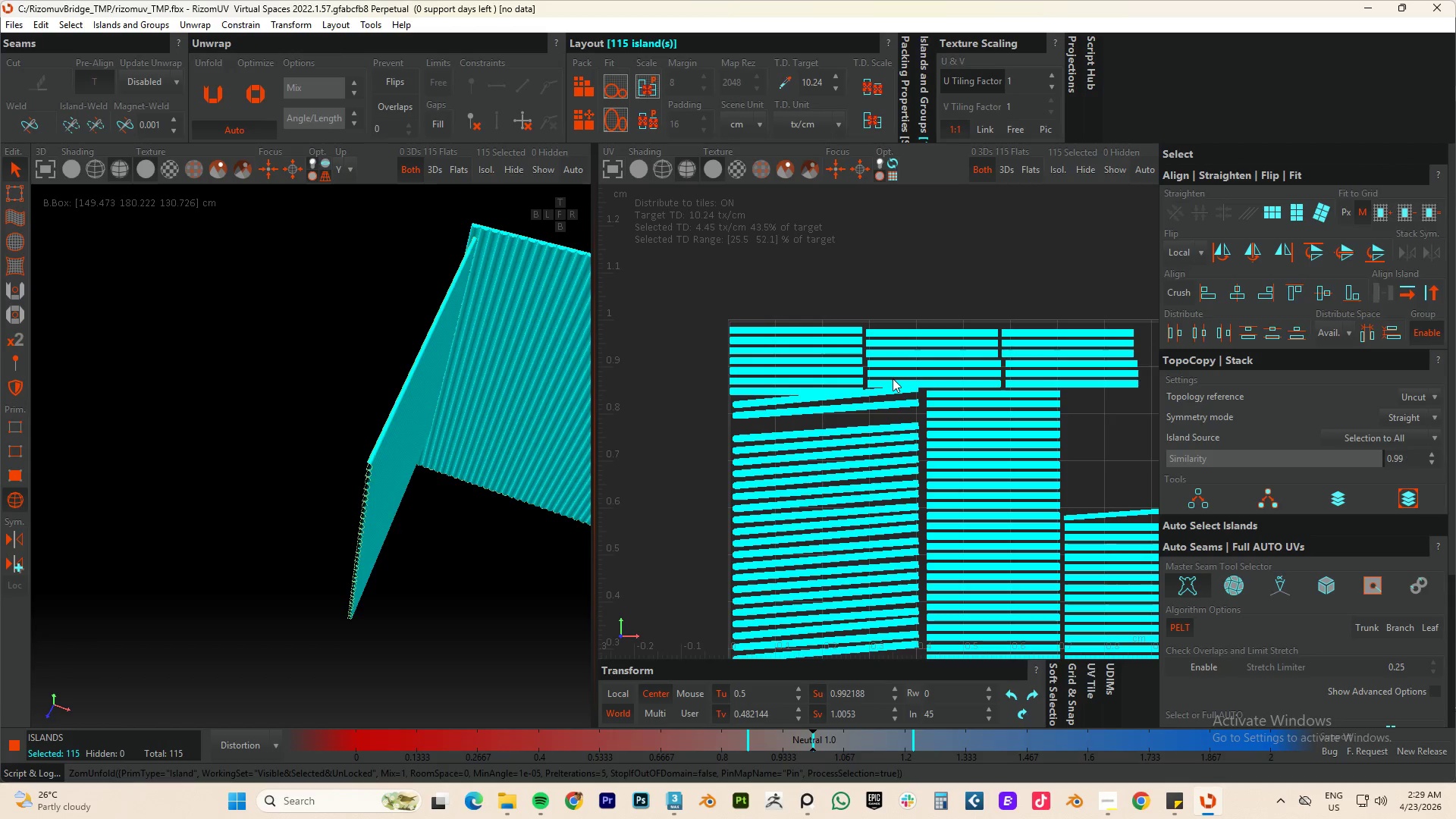 
left_click([993, 276])
 